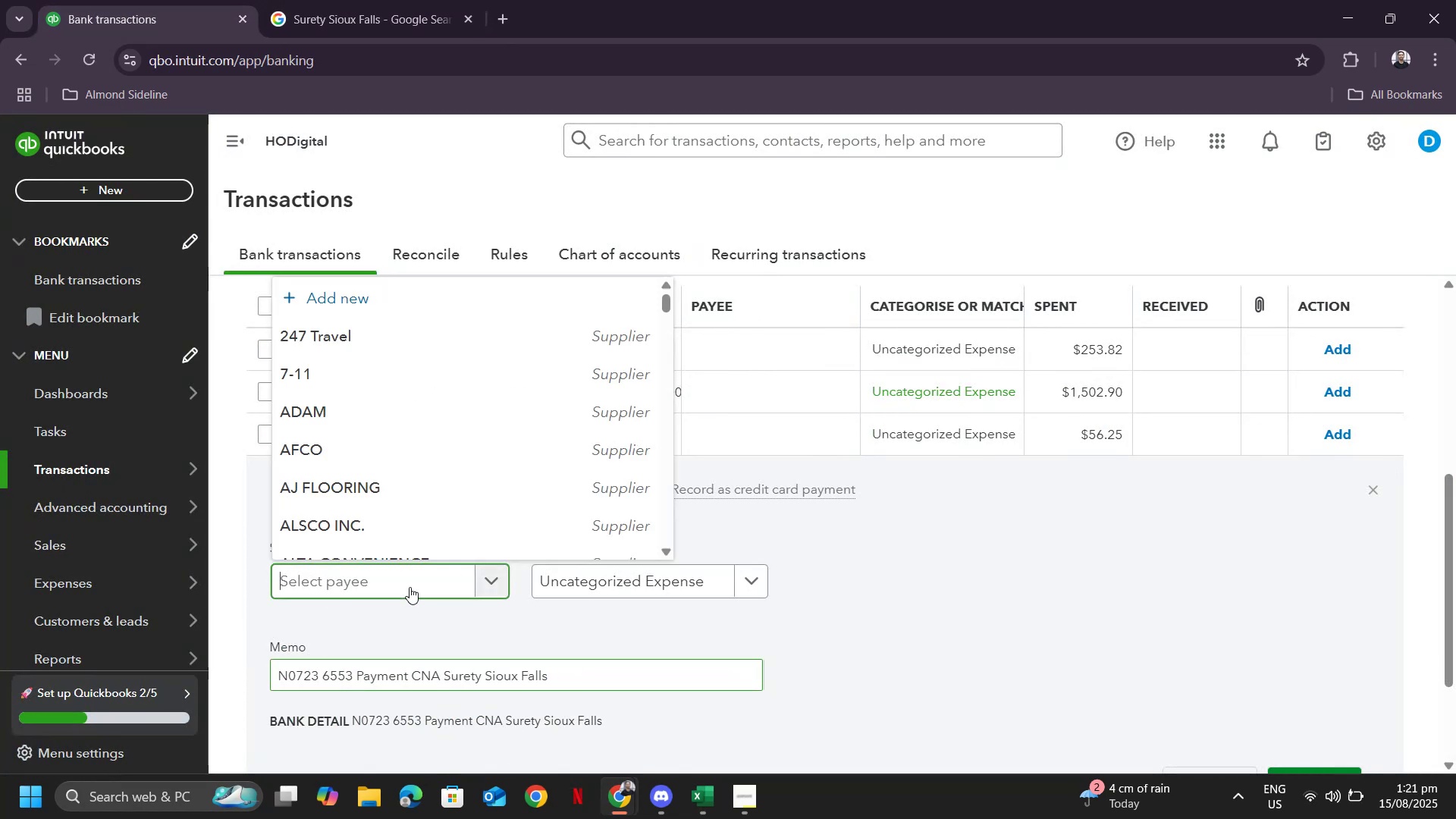 
key(Control+V)
 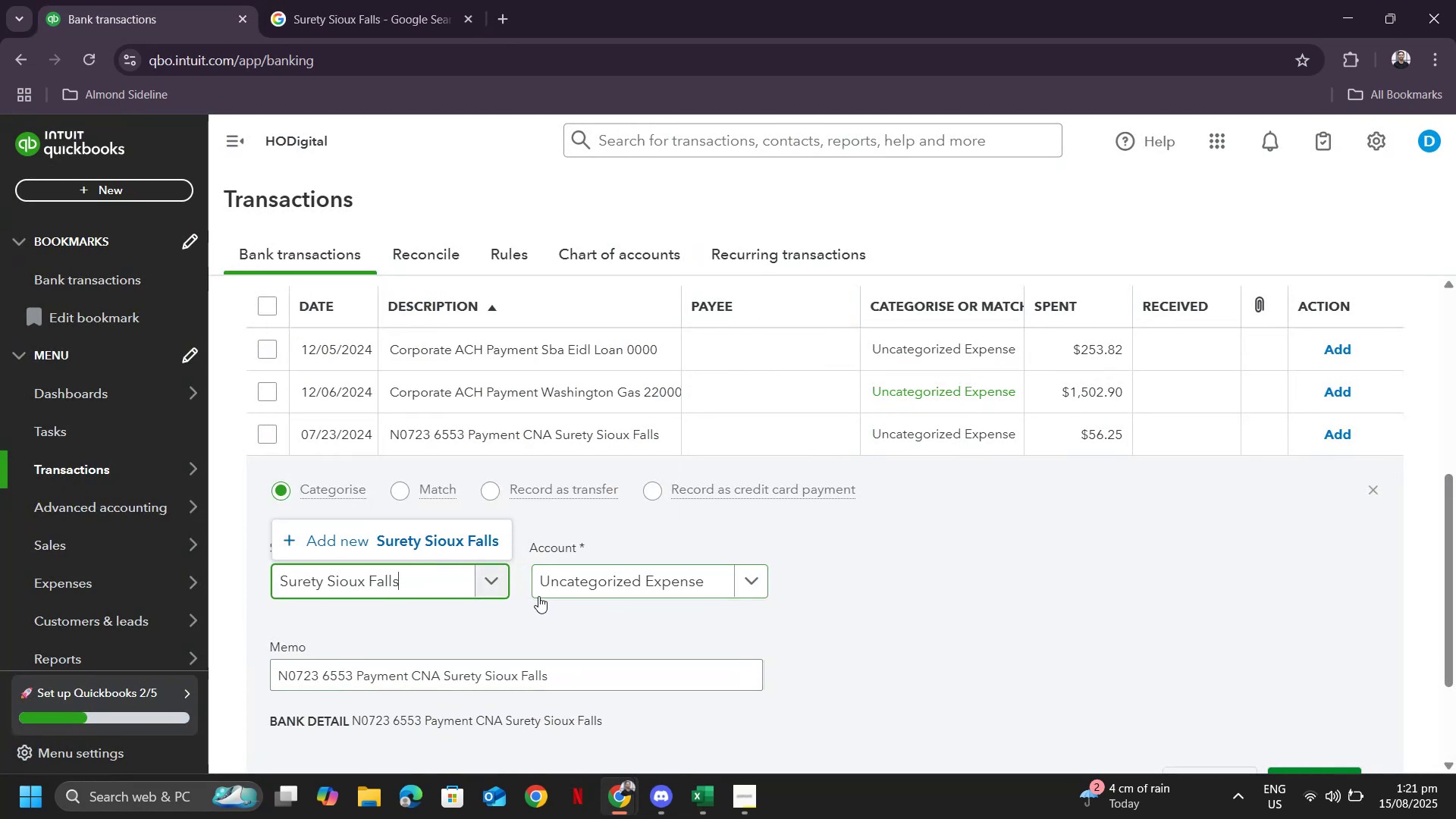 
left_click([430, 539])
 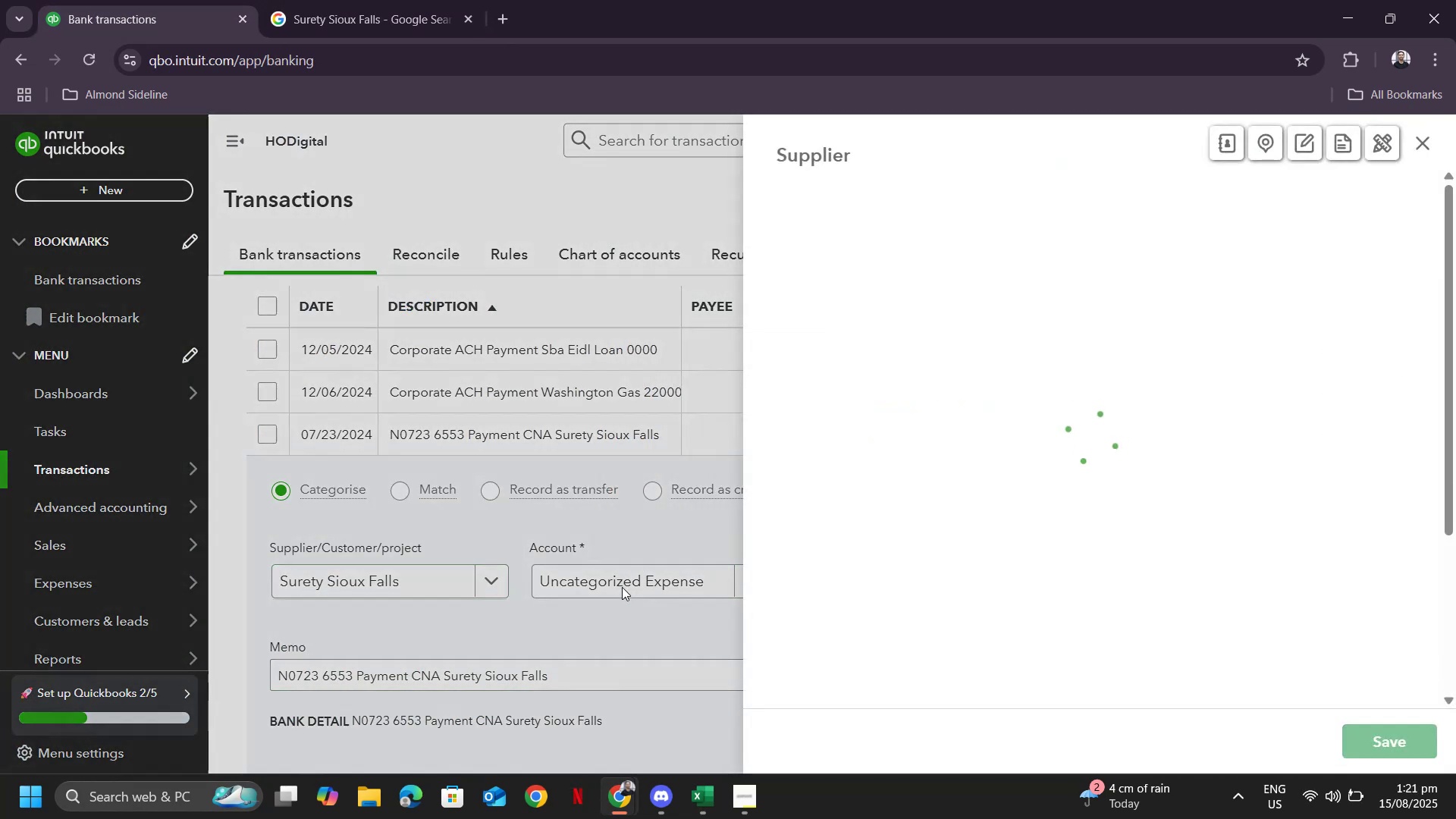 
left_click([625, 576])
 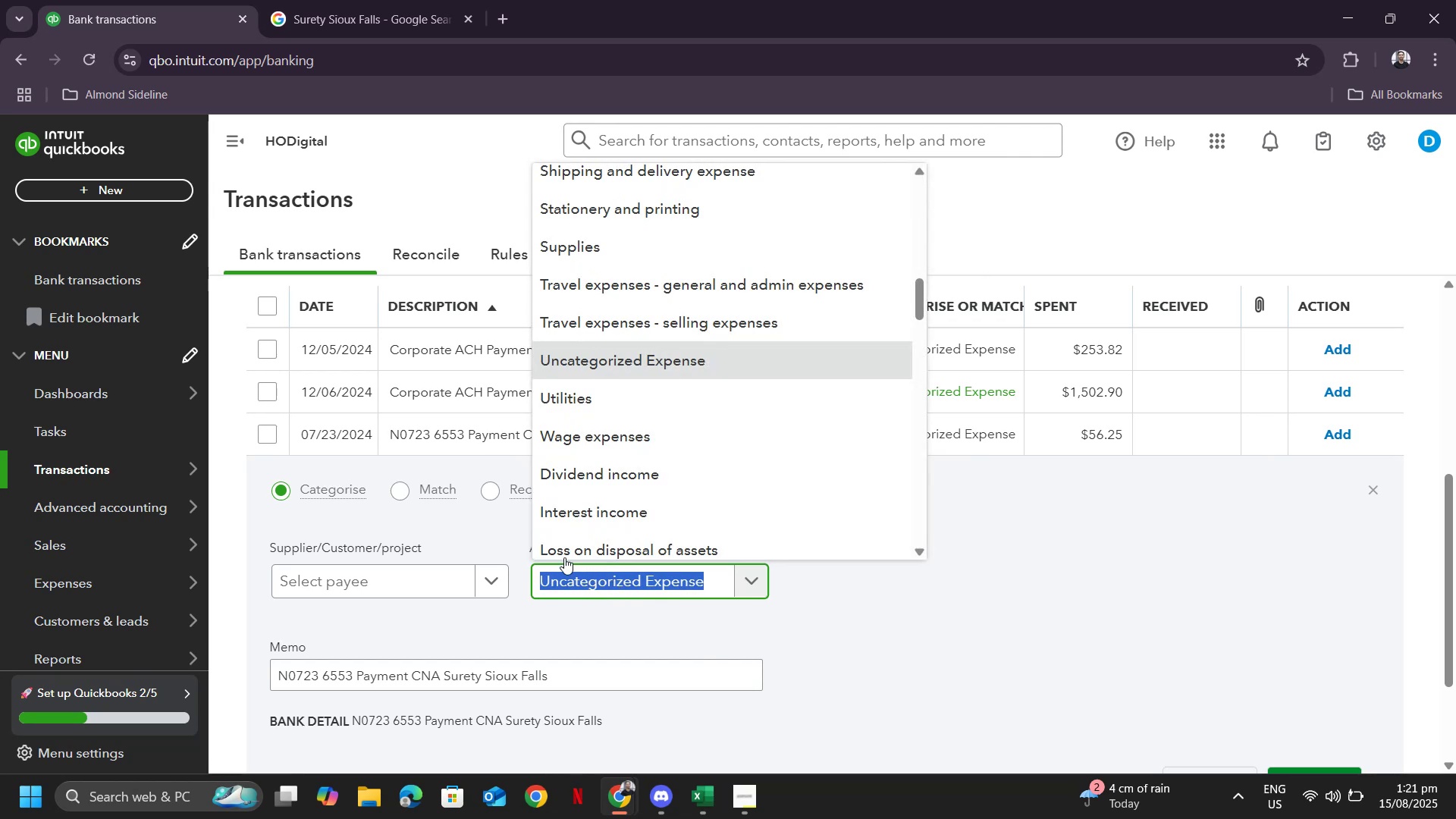 
left_click([313, 562])
 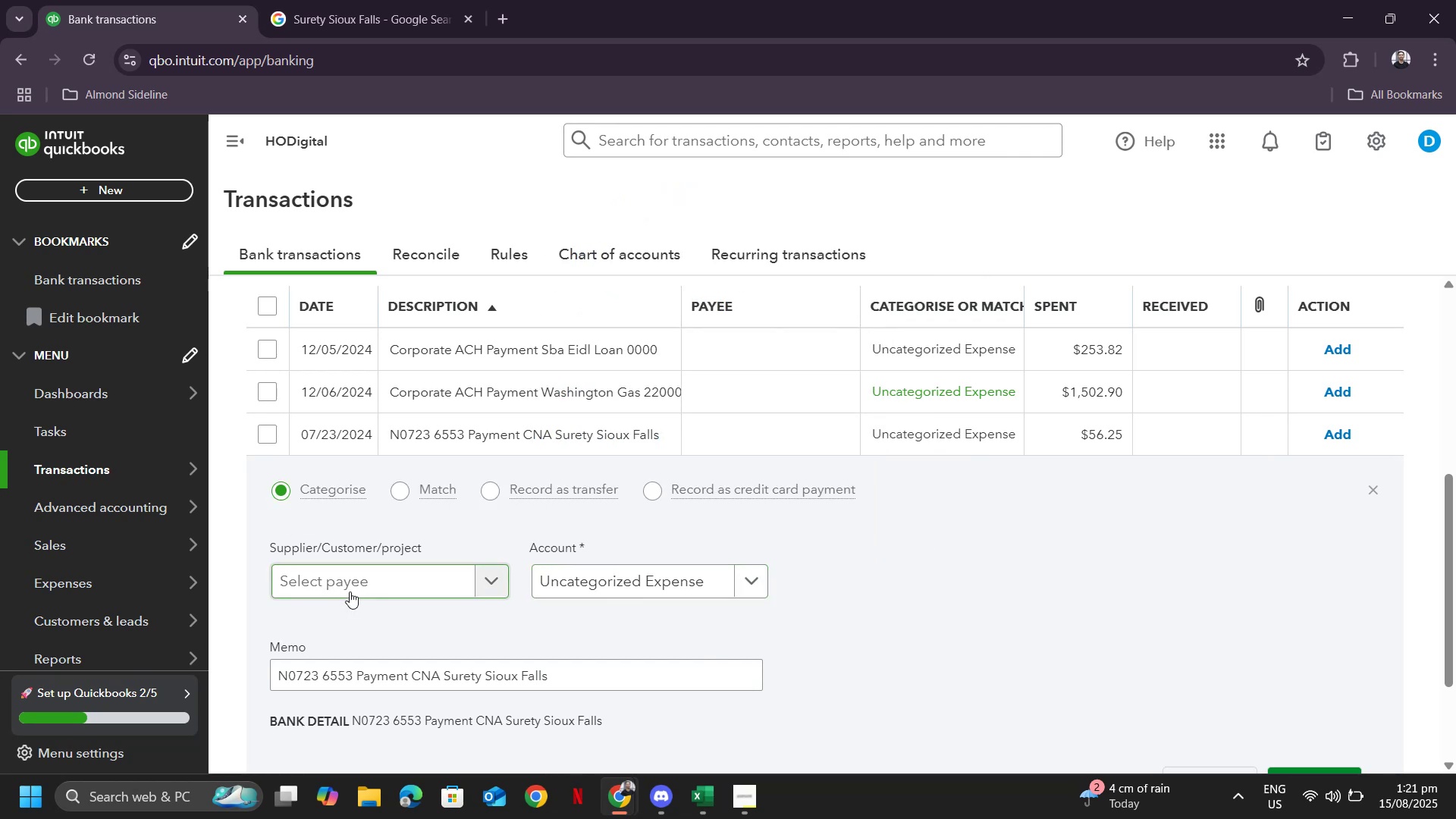 
key(Control+ControlLeft)
 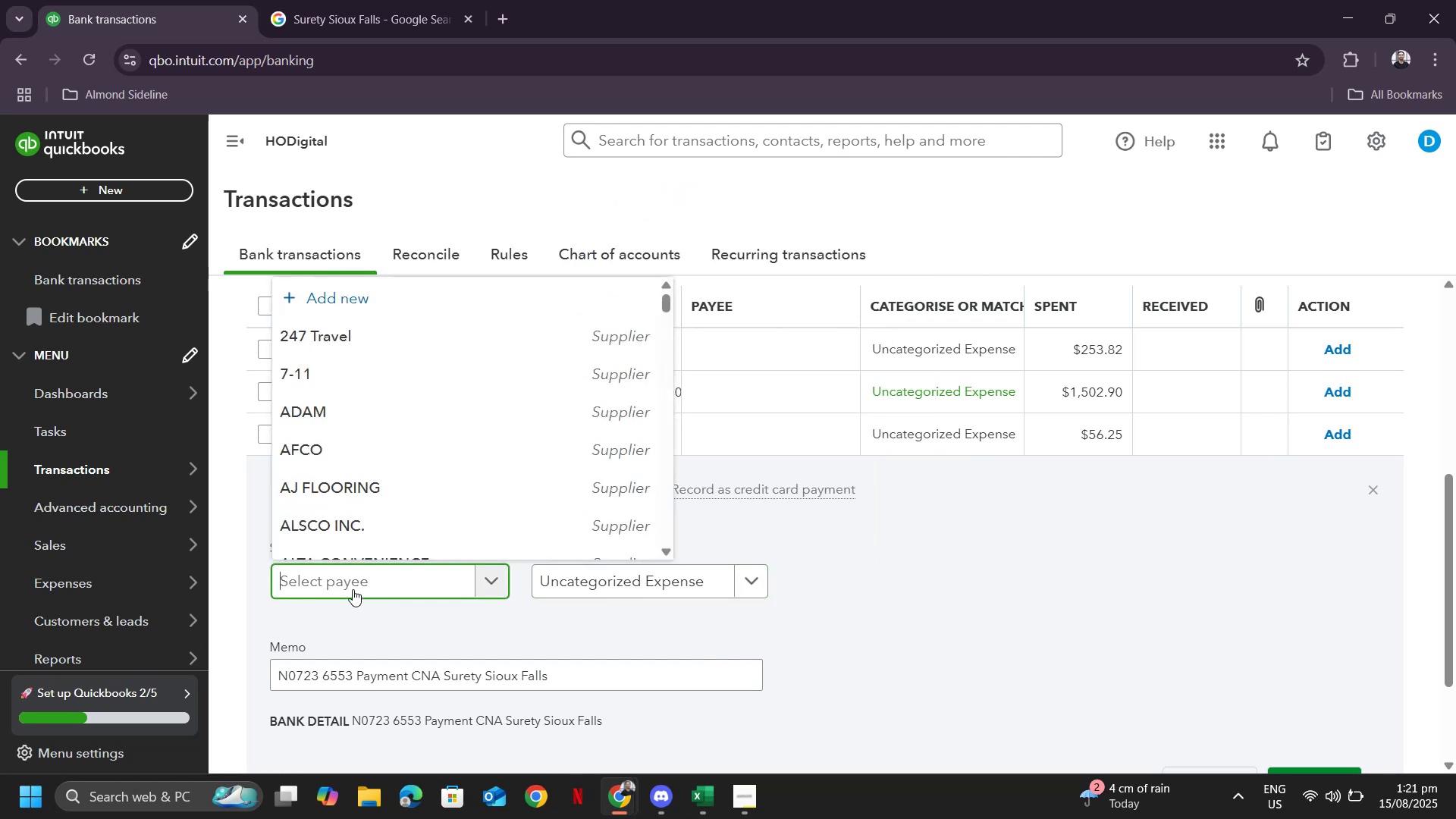 
key(Control+V)
 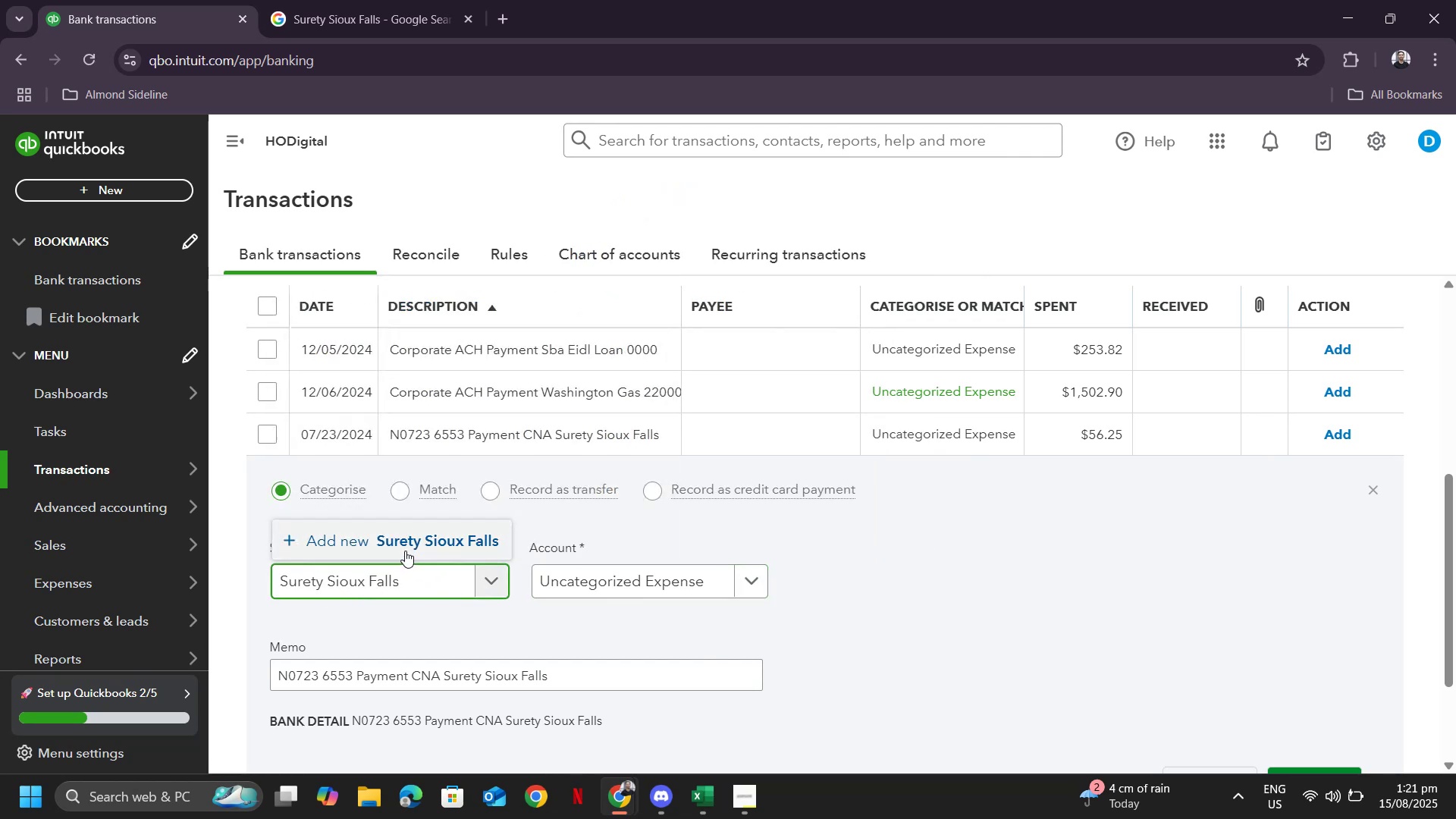 
left_click([402, 545])
 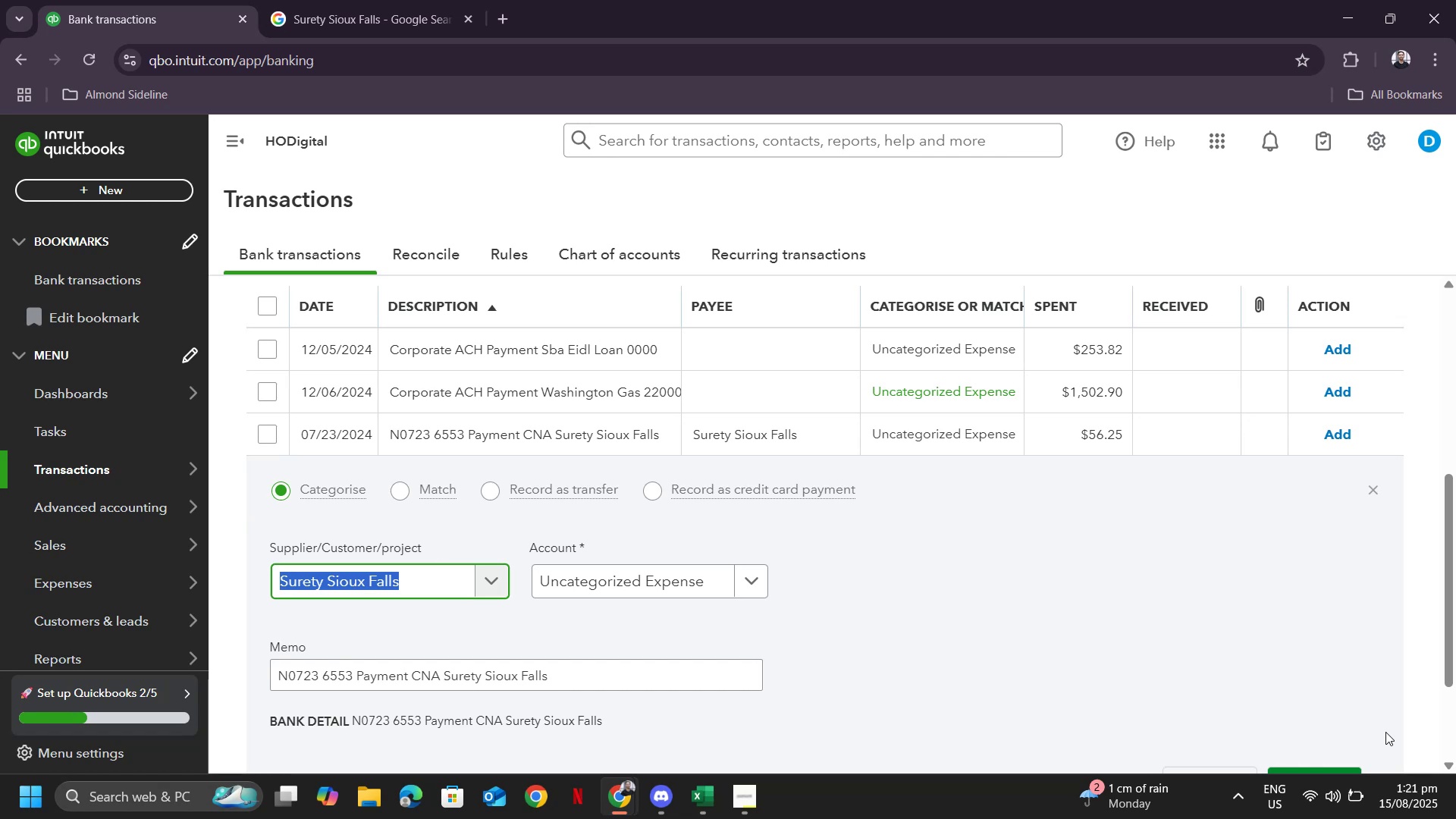 
wait(14.93)
 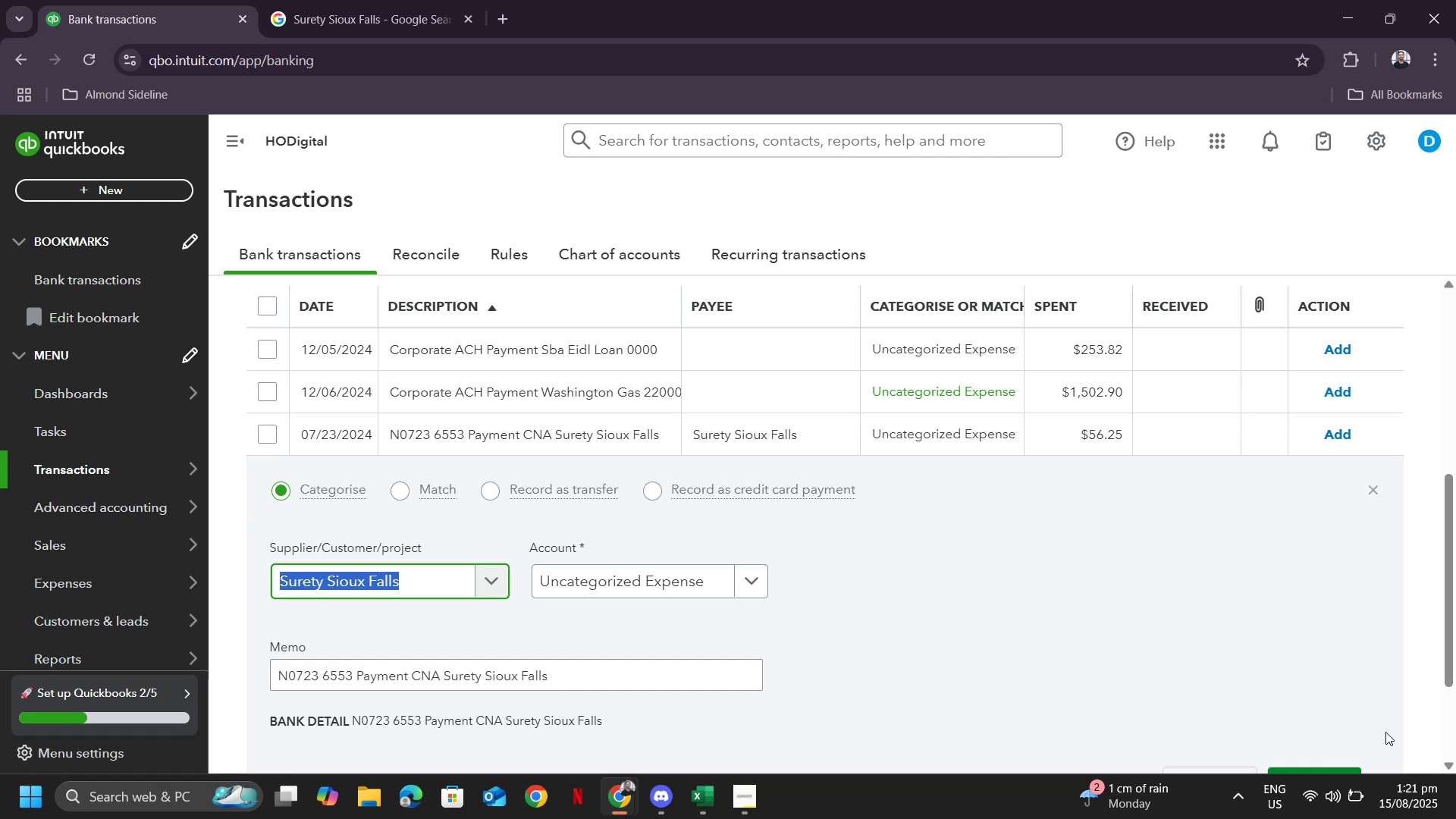 
left_click([755, 577])
 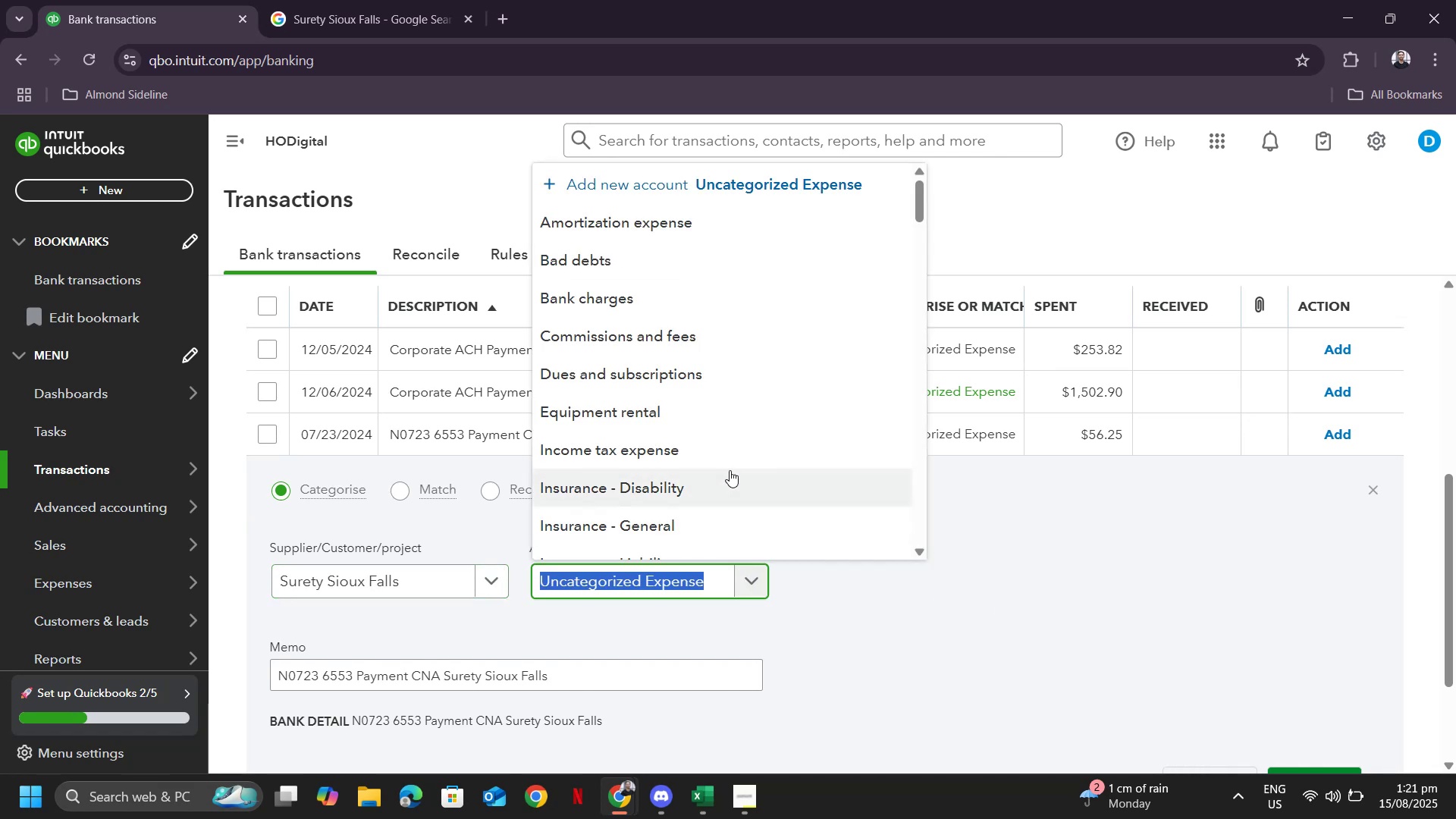 
scroll: coordinate [731, 464], scroll_direction: down, amount: 6.0
 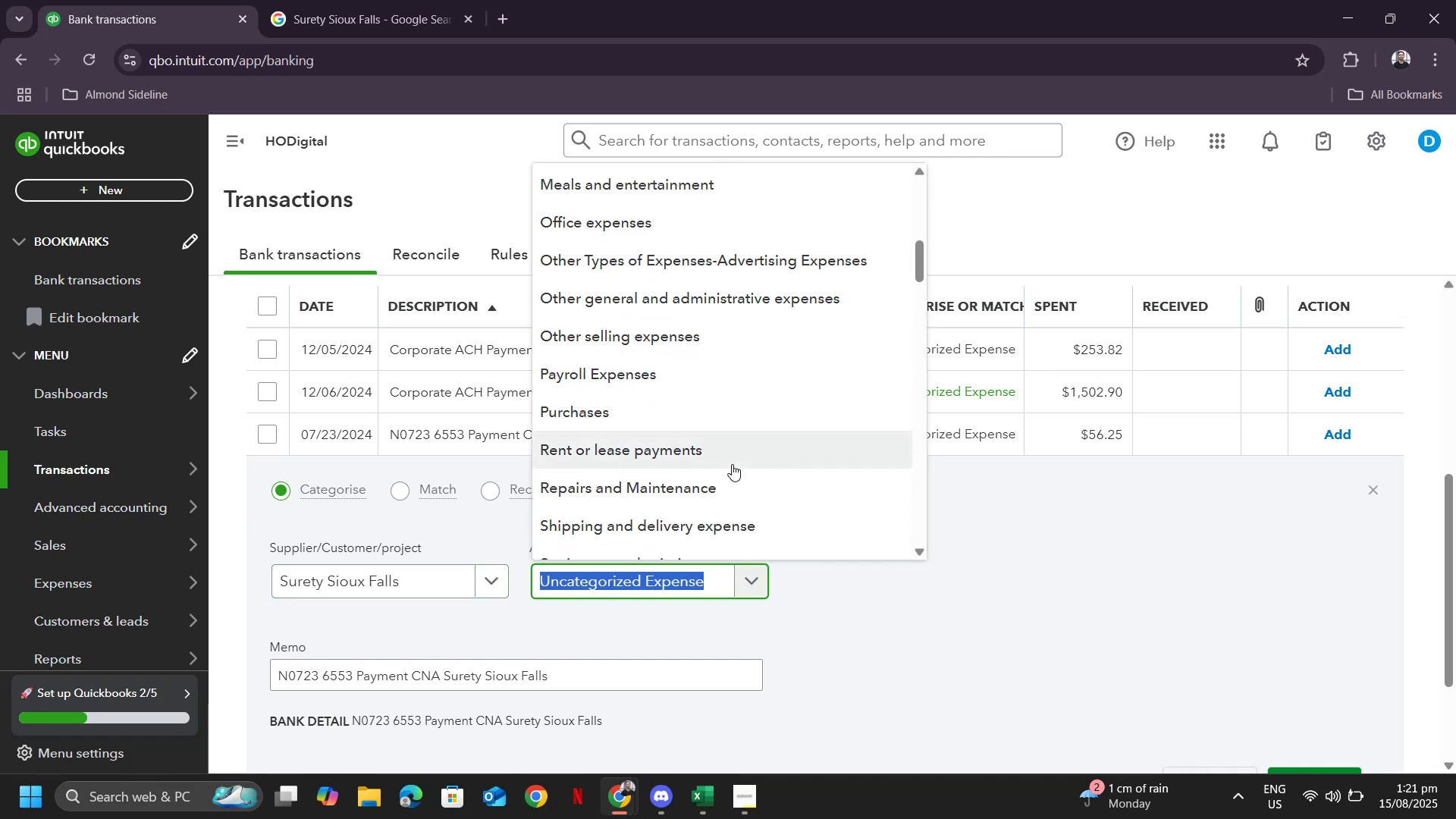 
scroll: coordinate [719, 433], scroll_direction: up, amount: 6.0
 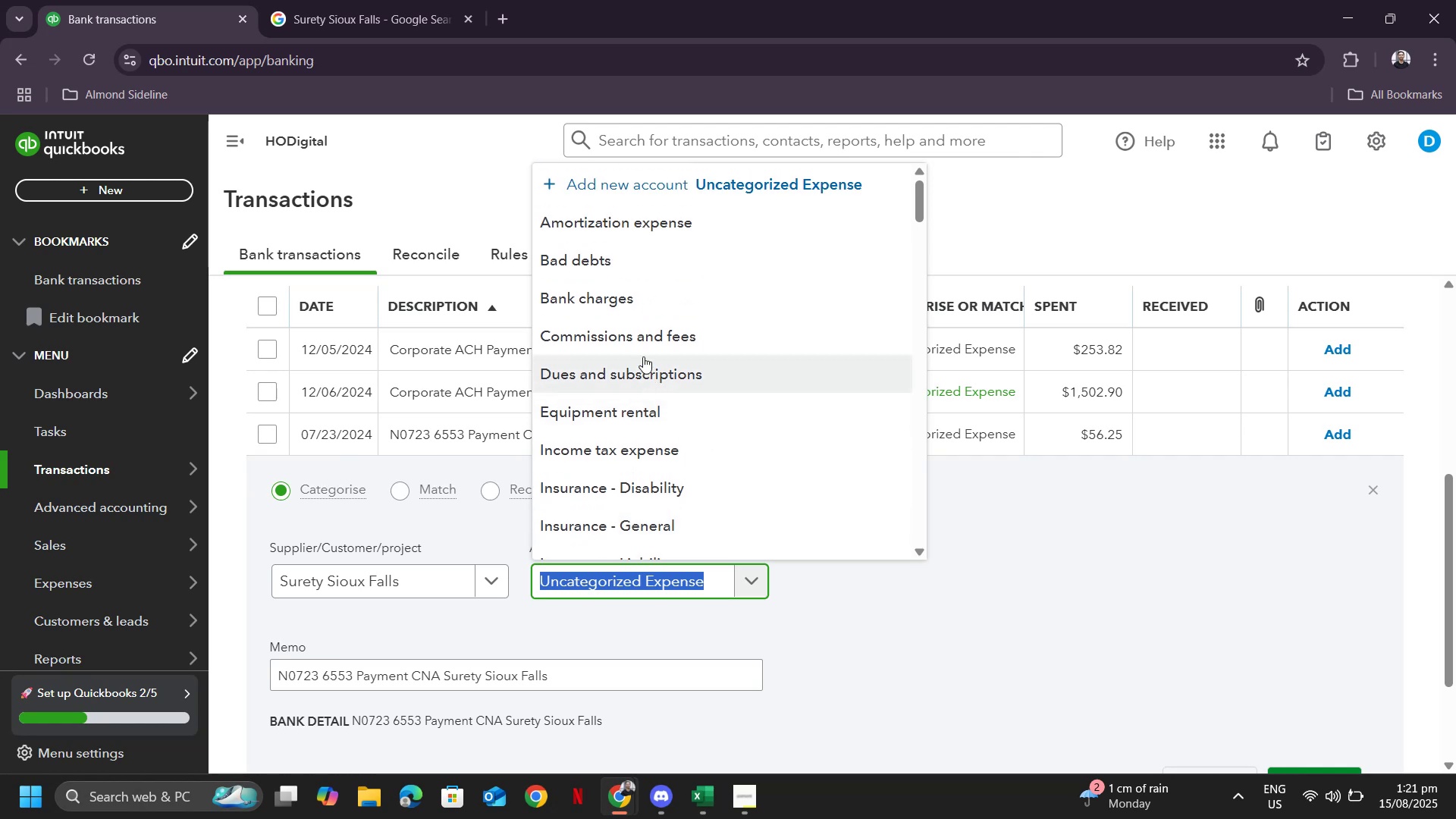 
left_click([635, 336])
 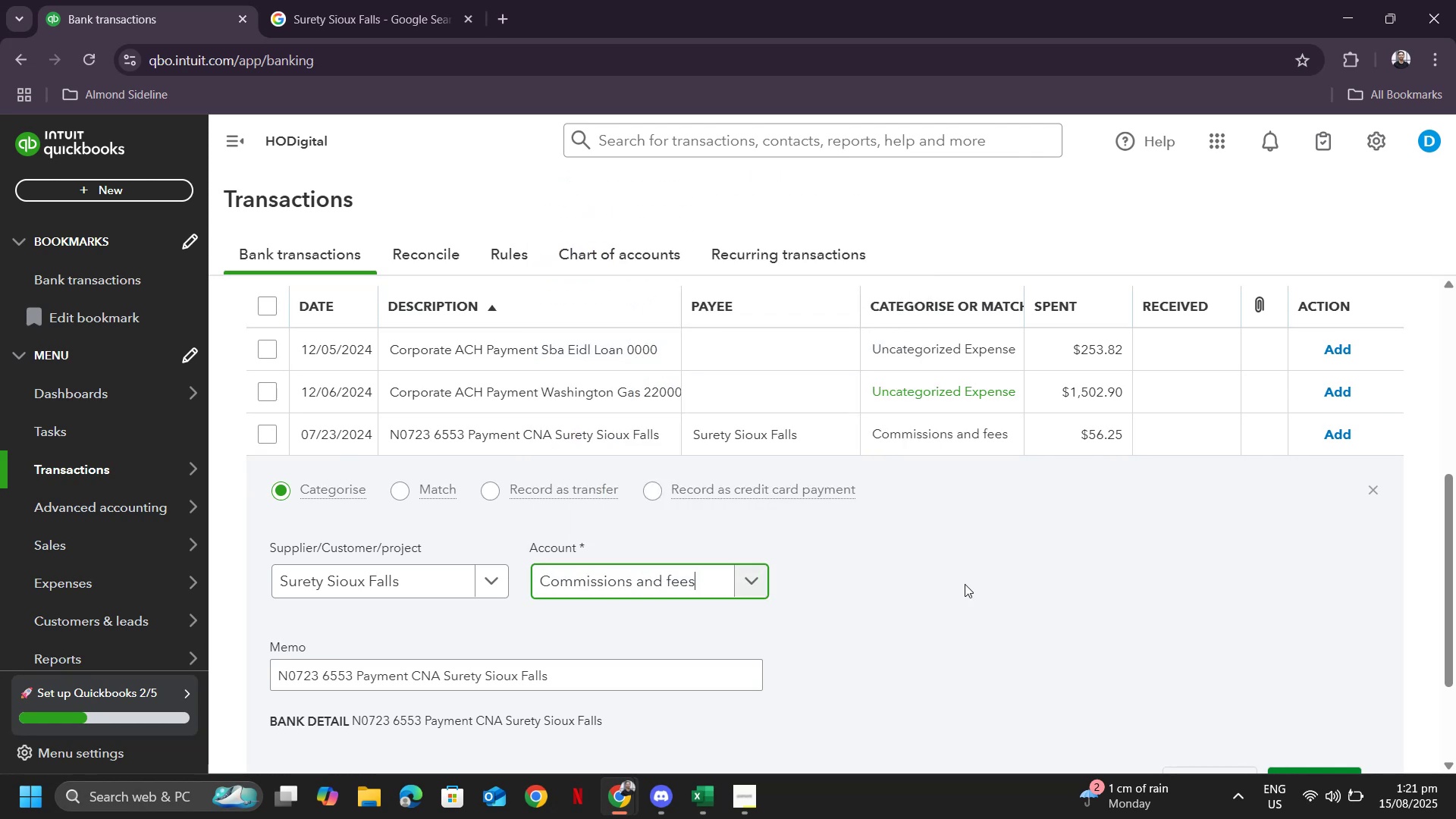 
scroll: coordinate [1085, 597], scroll_direction: down, amount: 4.0
 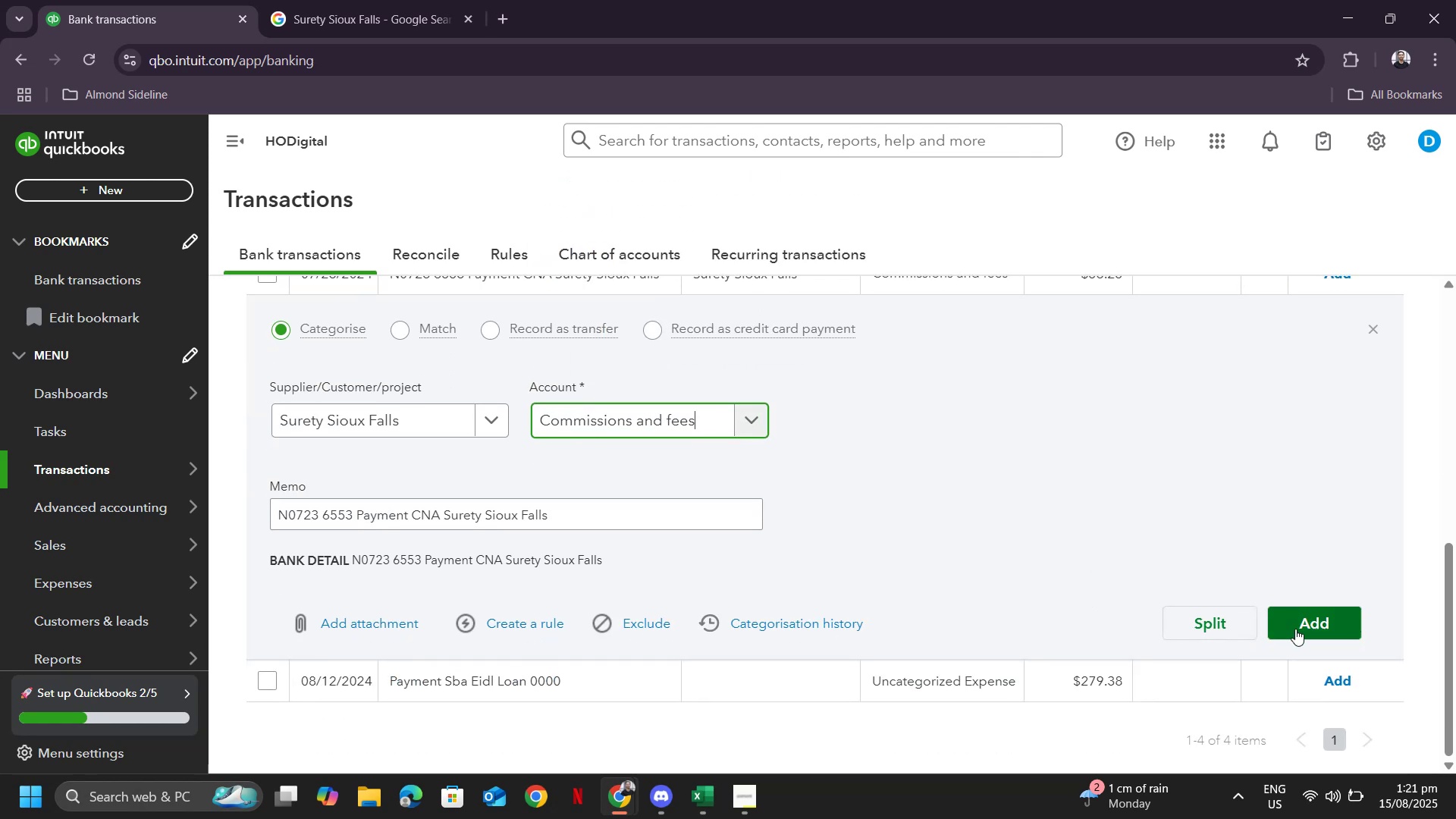 
left_click([1304, 629])
 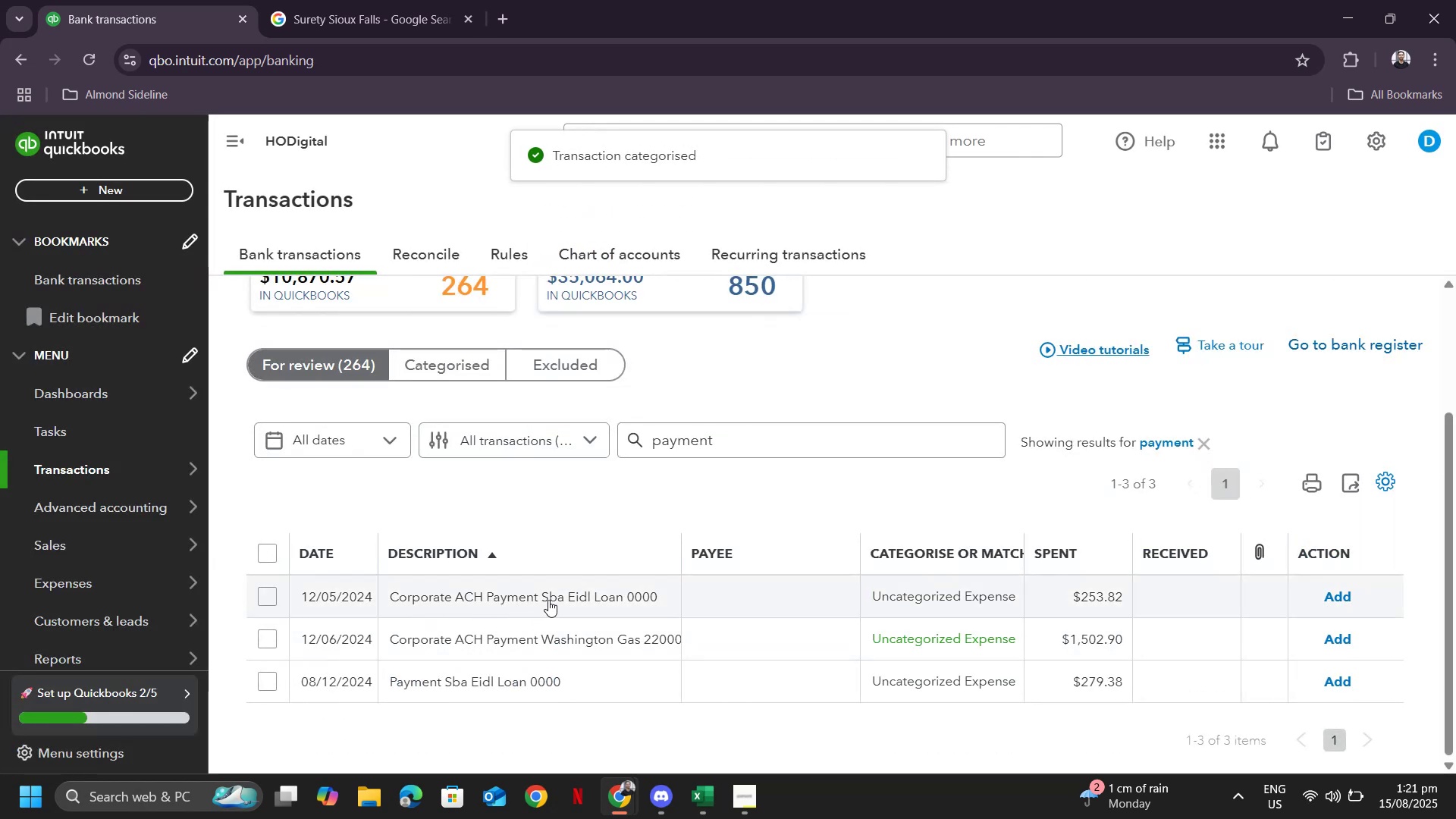 
left_click([264, 604])
 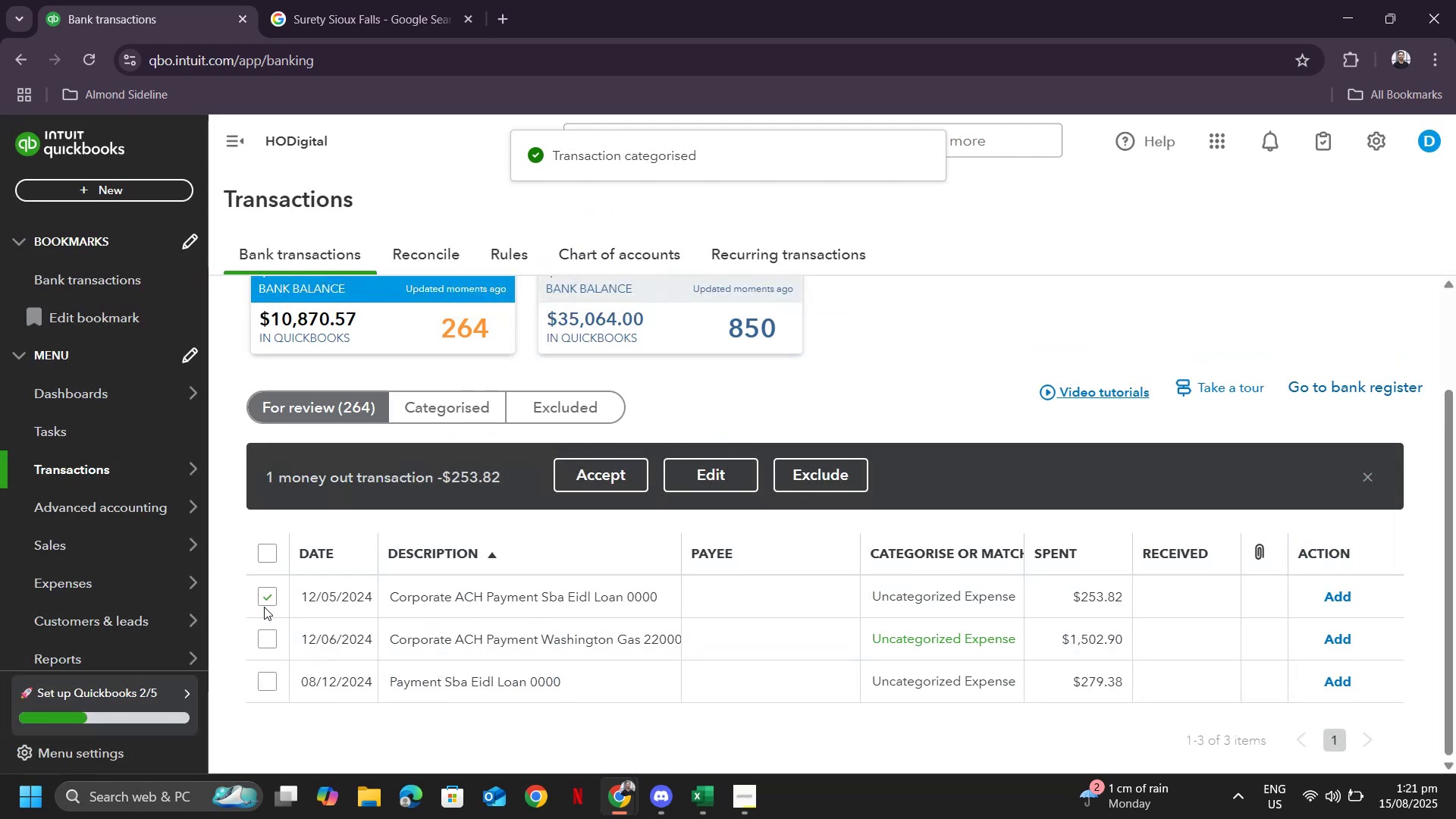 
left_click([264, 607])
 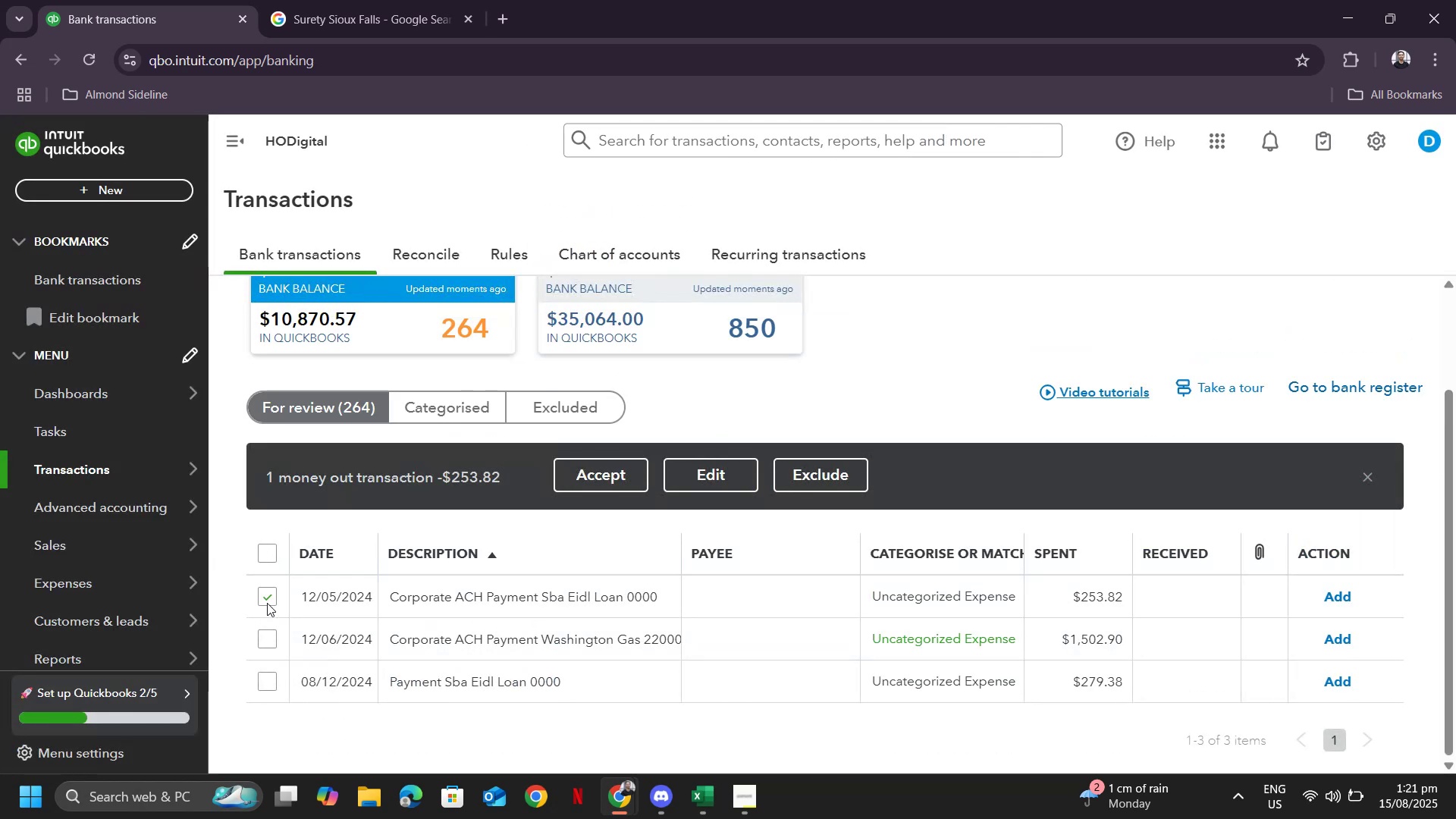 
left_click([266, 598])
 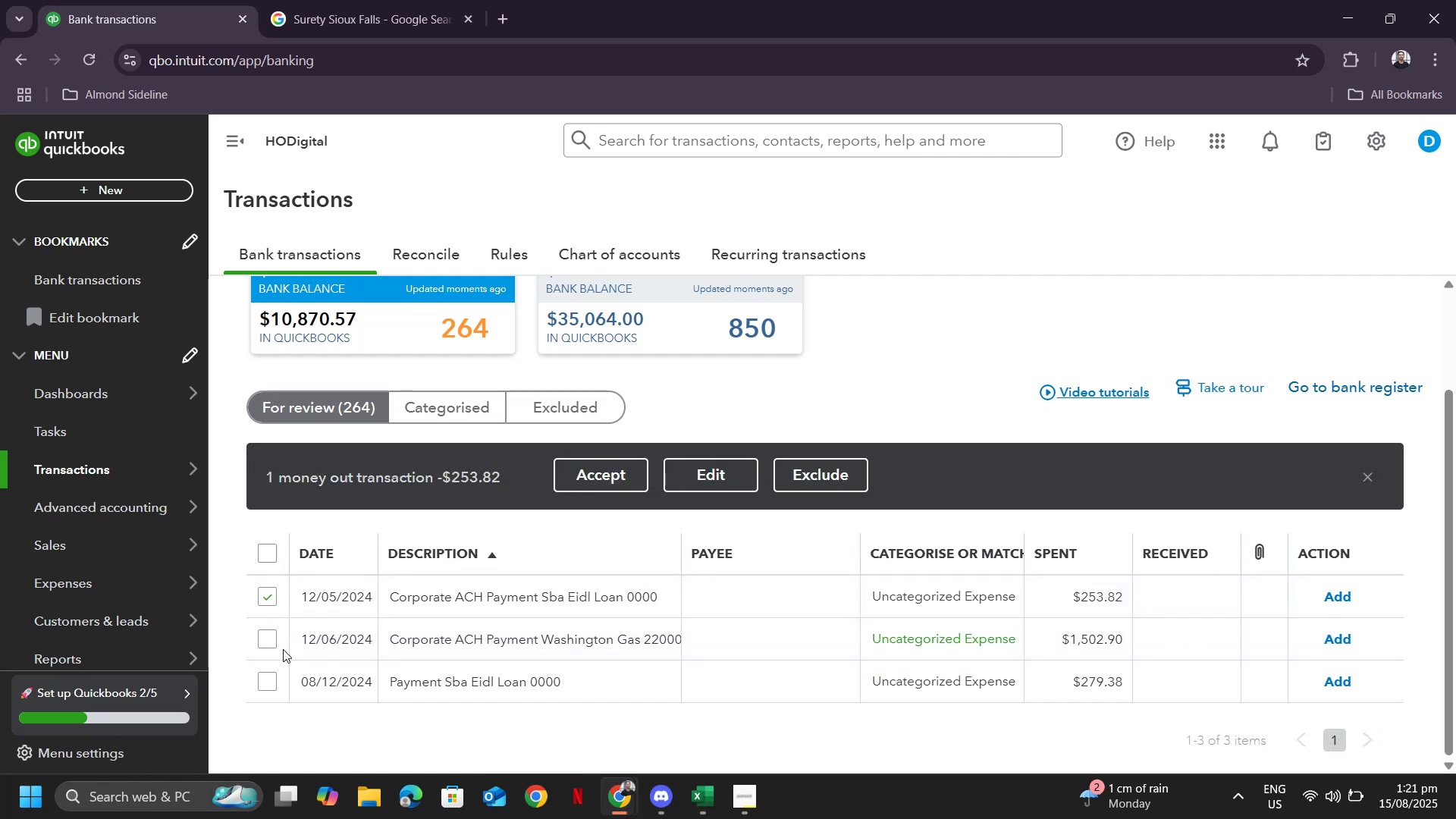 
left_click_drag(start_coordinate=[269, 611], to_coordinate=[271, 607])
 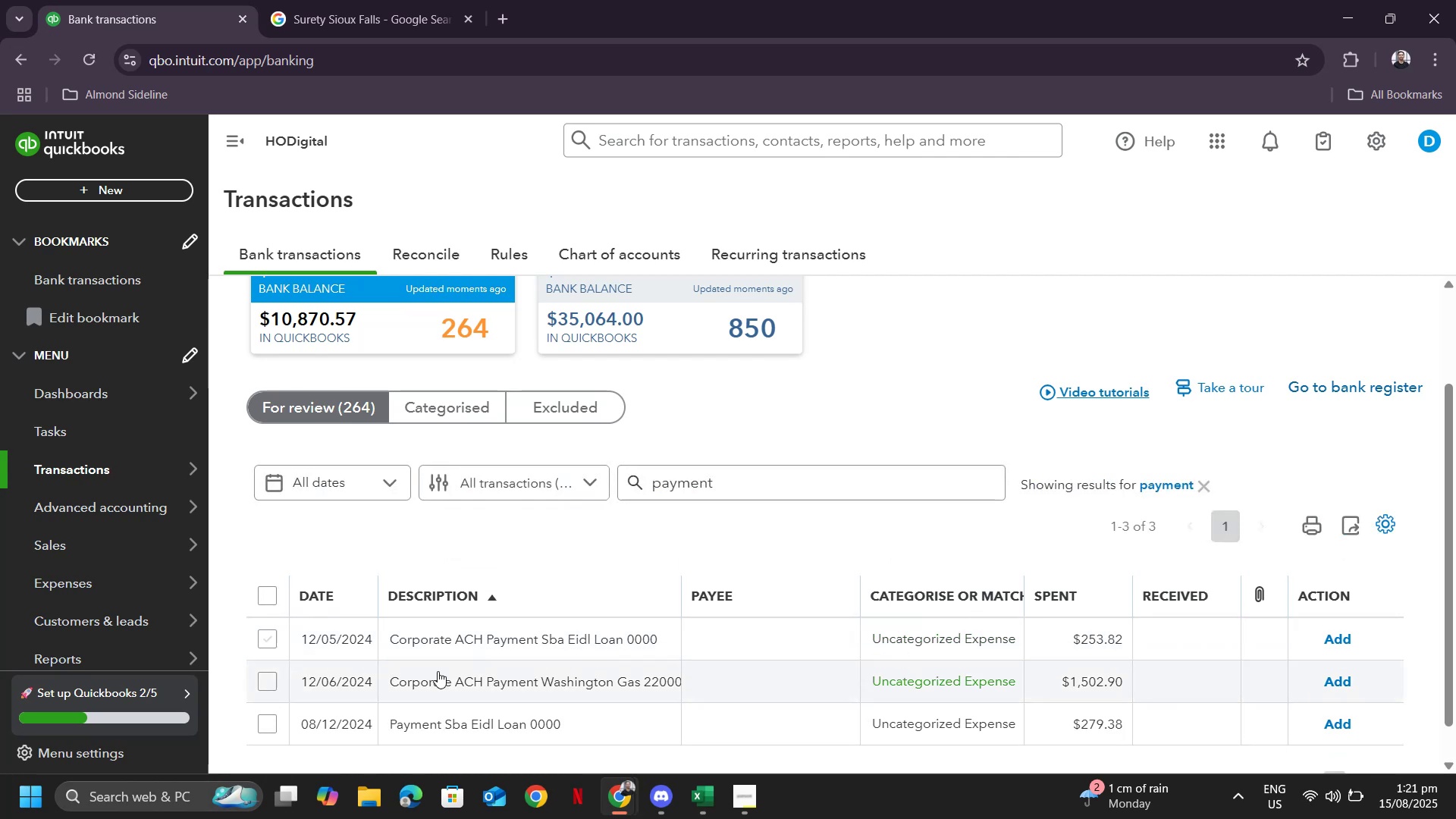 
left_click([469, 686])
 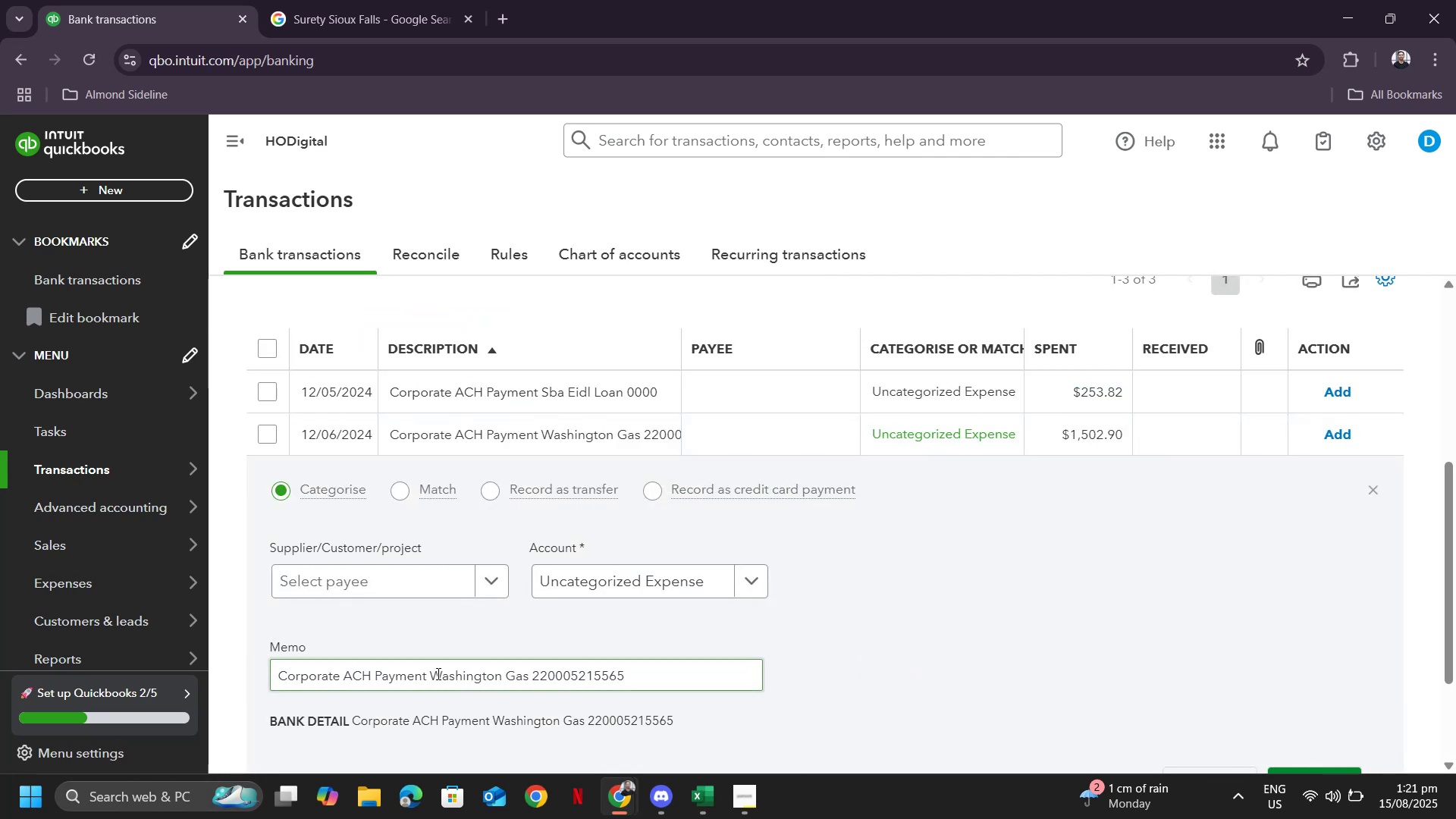 
left_click([343, 583])
 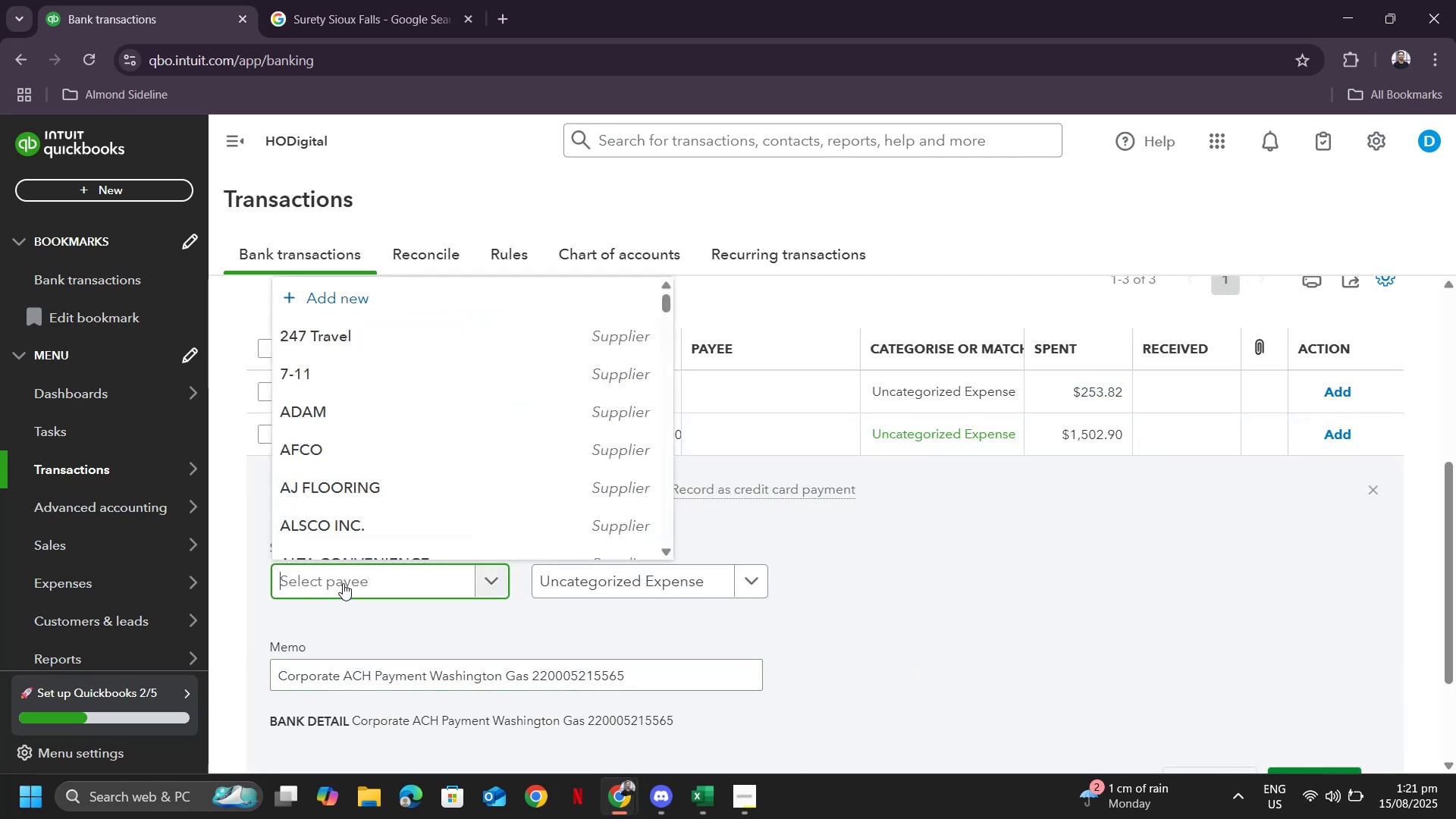 
type(wash)
 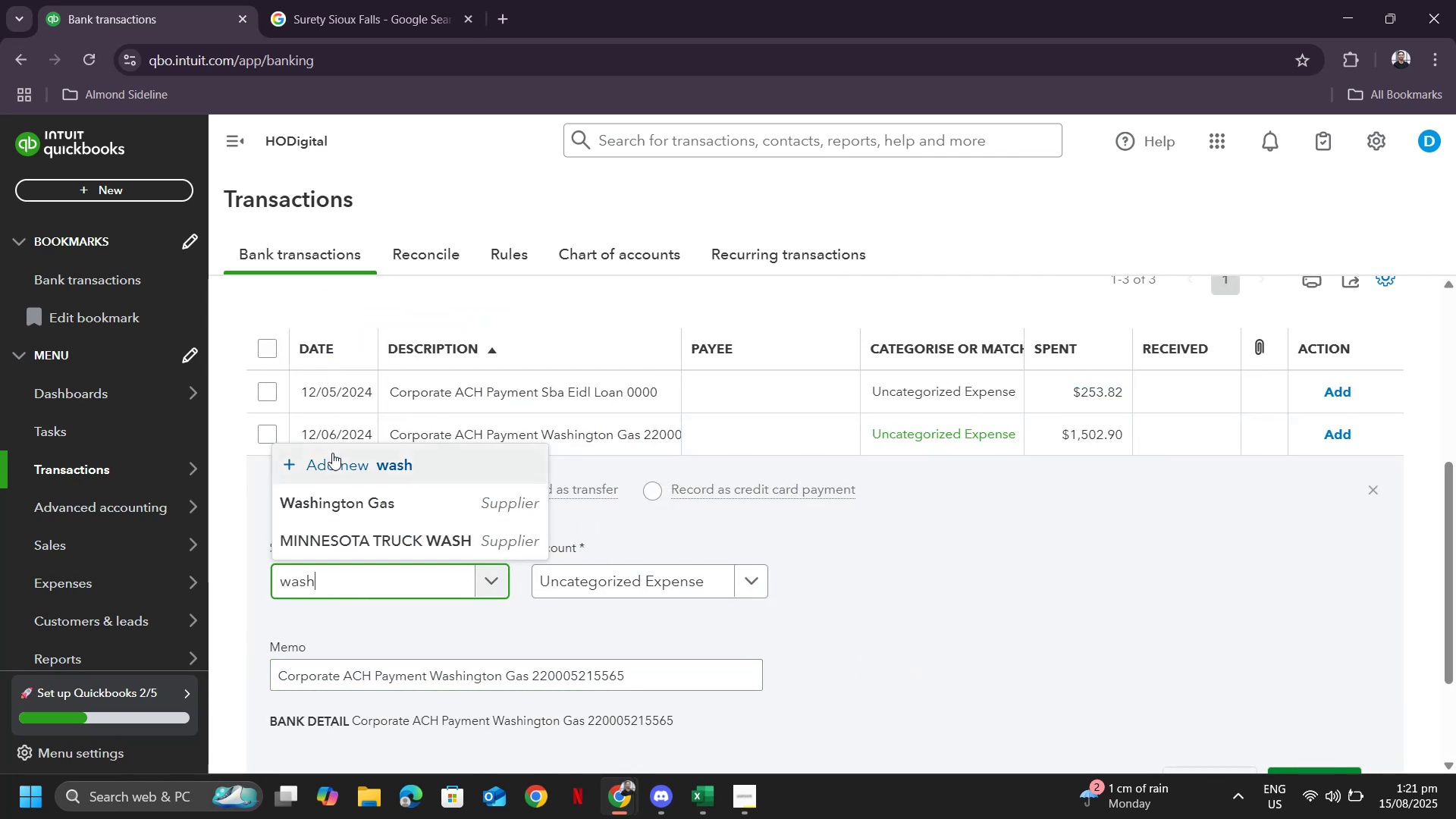 
left_click([331, 494])
 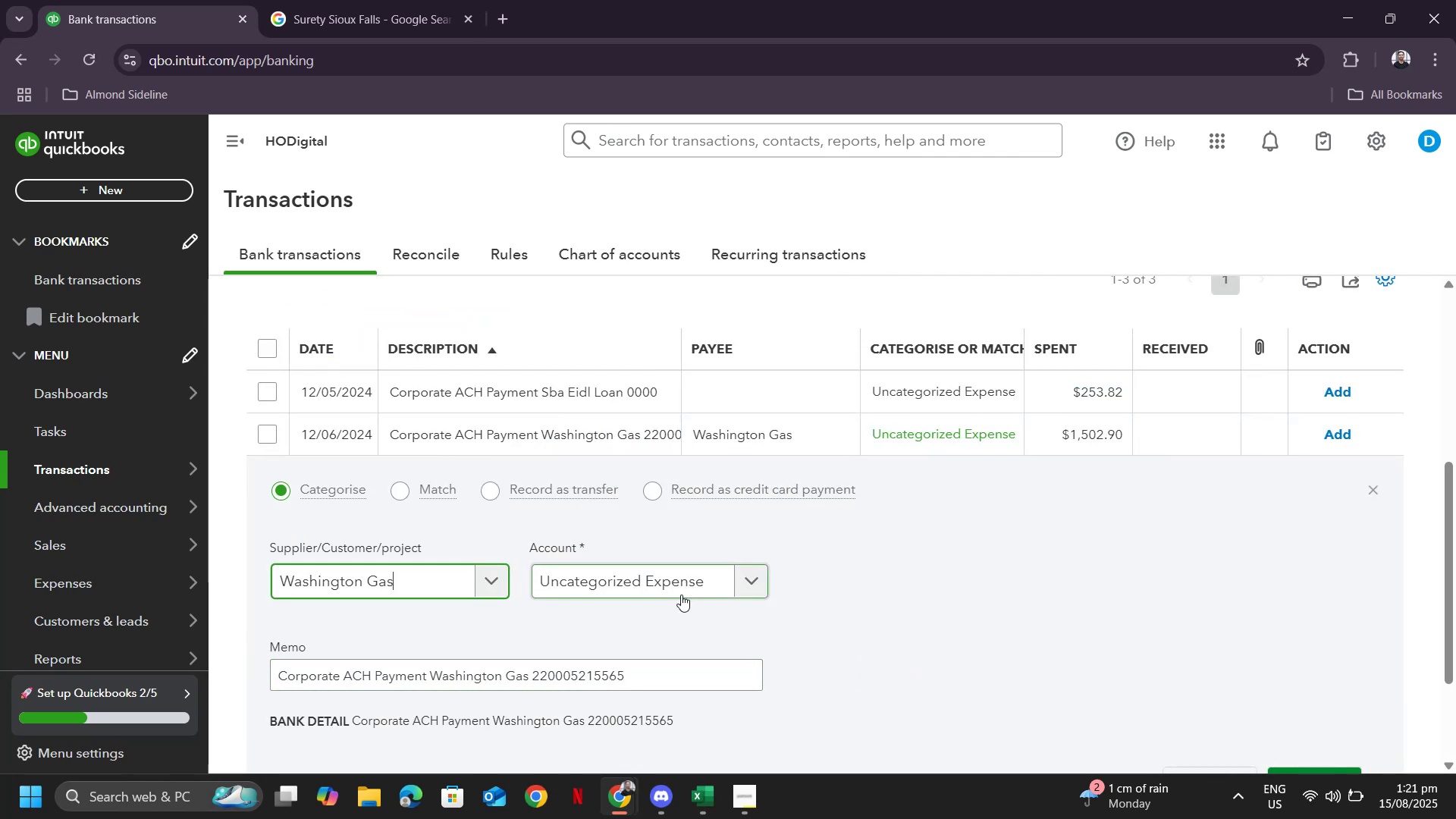 
left_click([681, 595])
 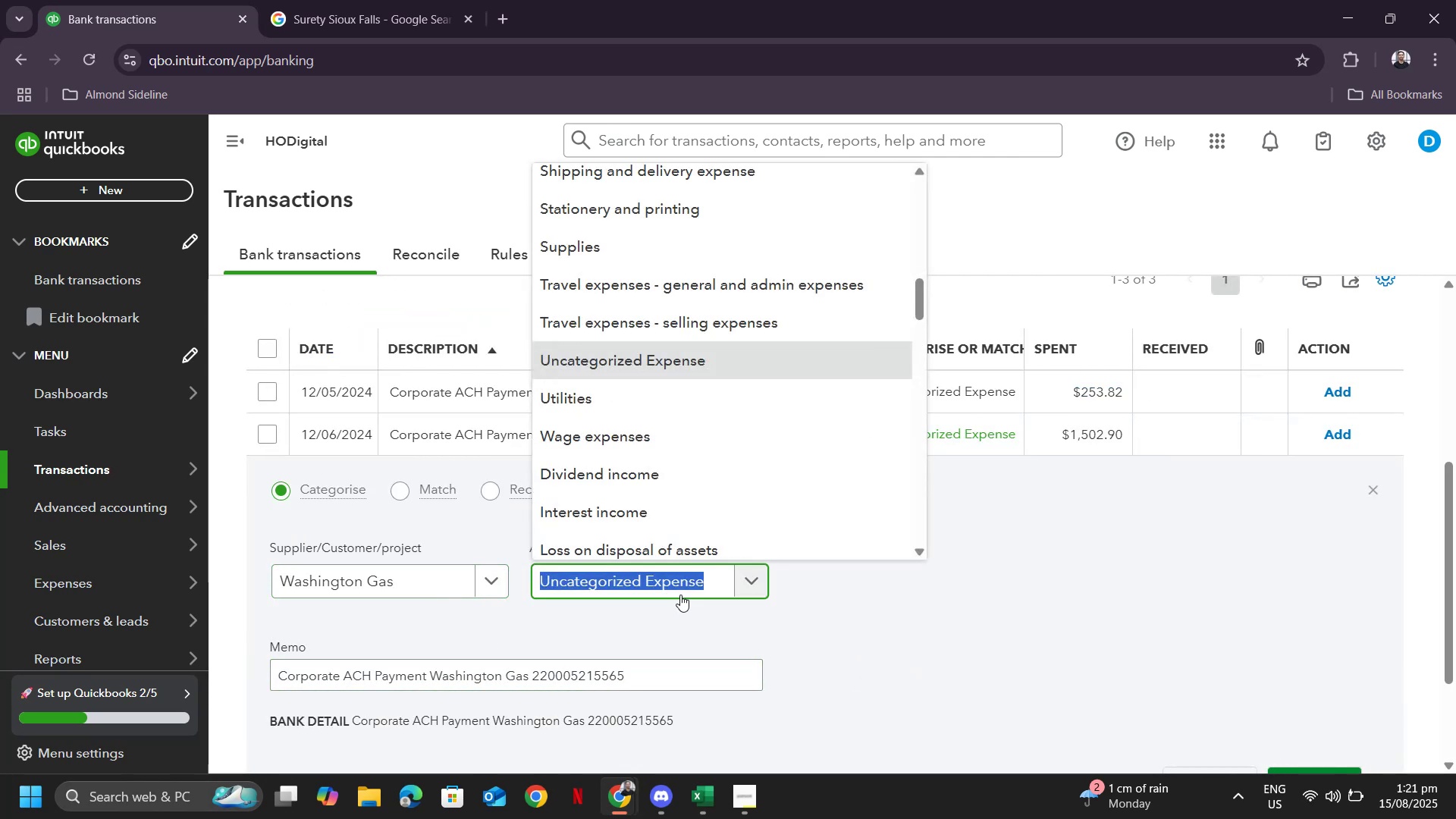 
type(tra)
 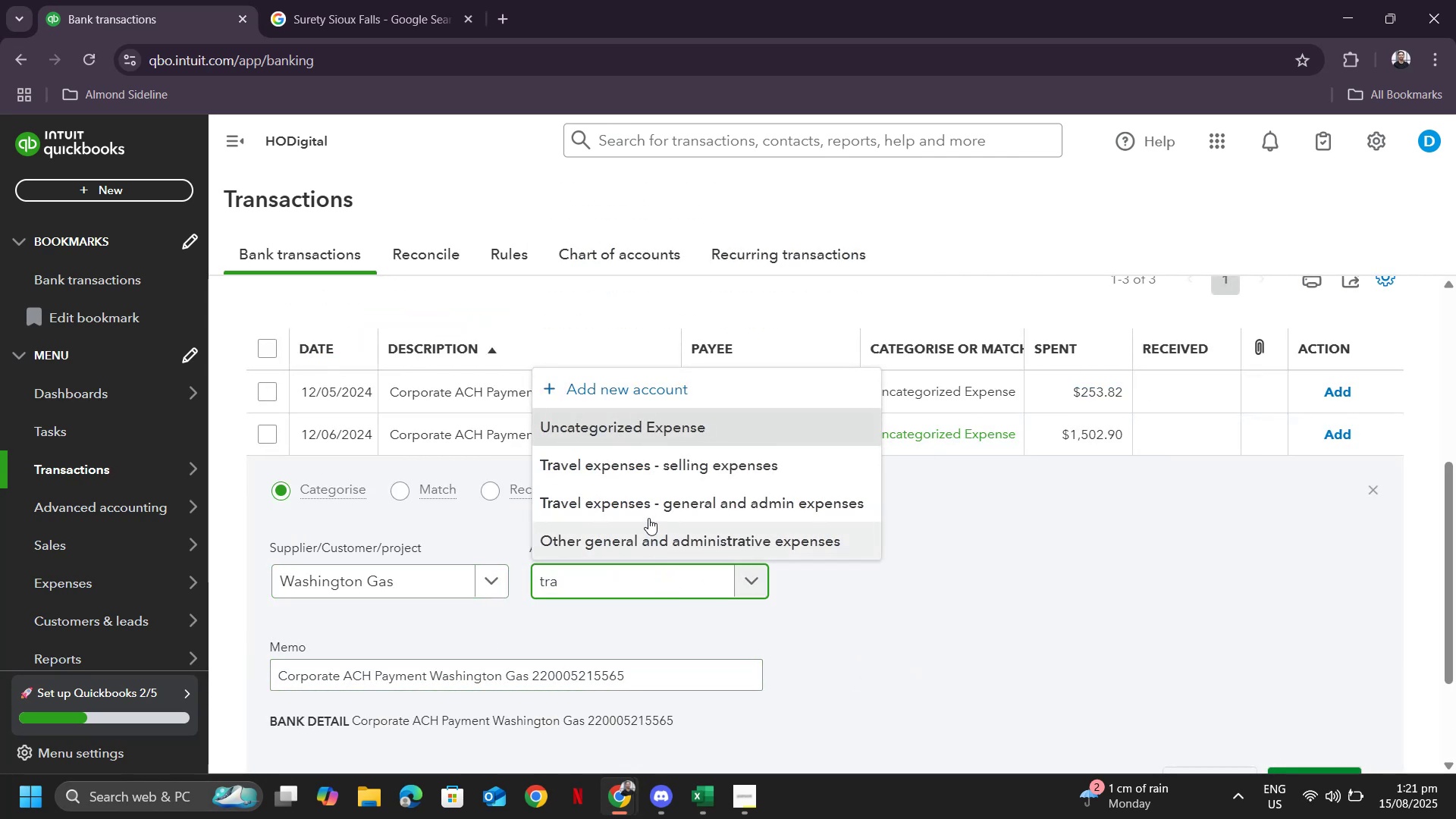 
left_click([643, 504])
 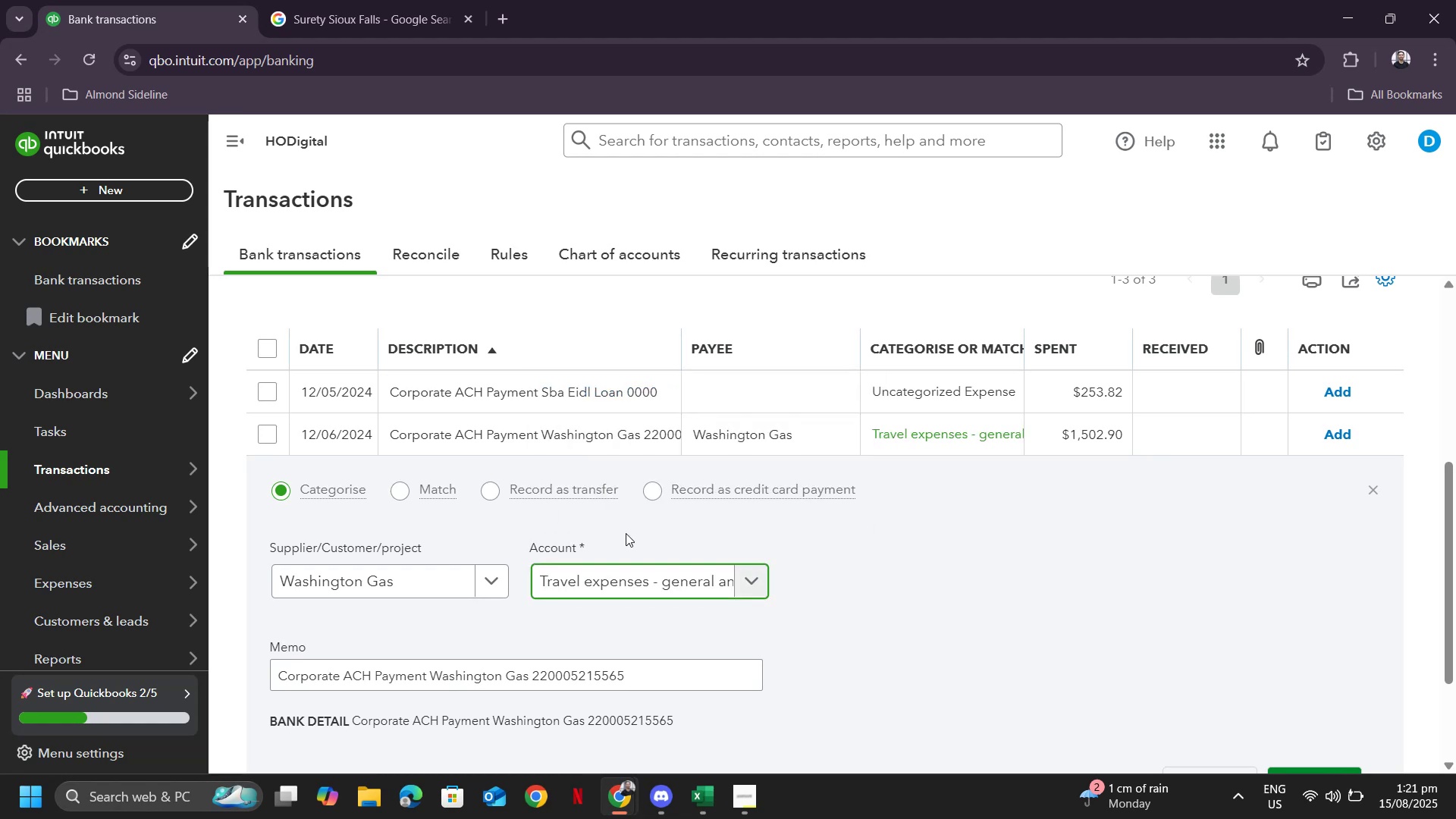 
scroll: coordinate [1136, 579], scroll_direction: down, amount: 3.0
 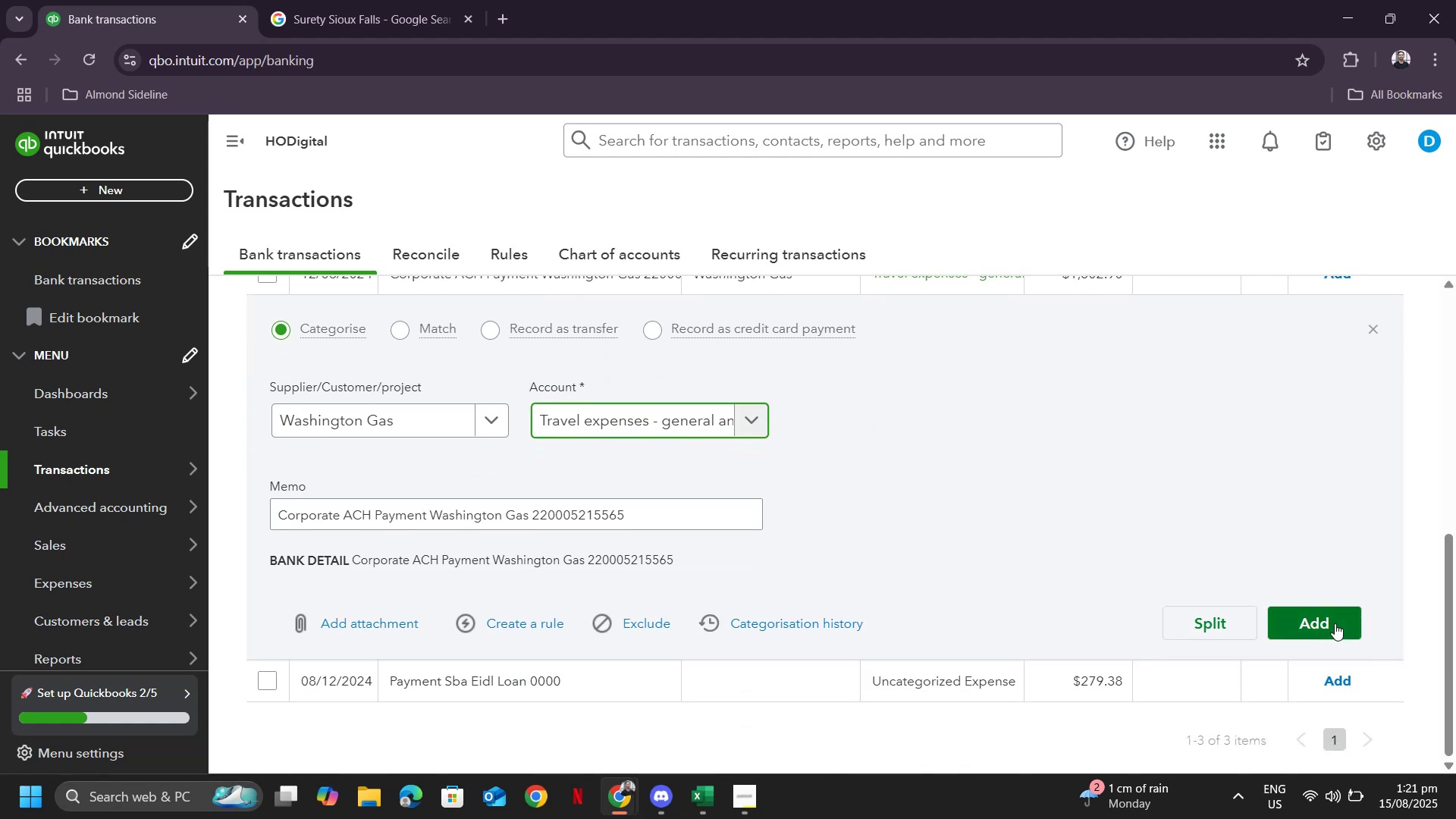 
left_click([1326, 627])
 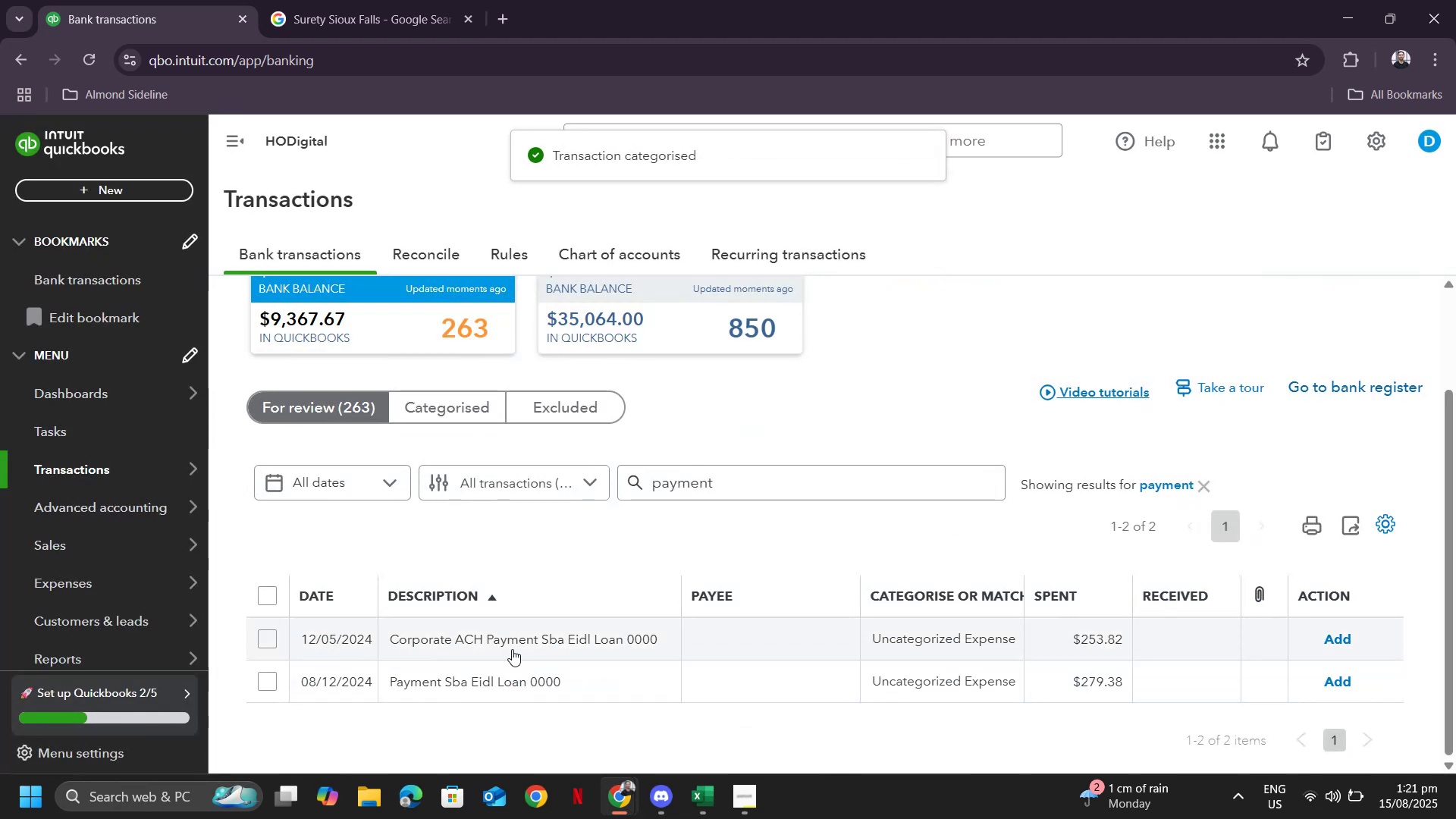 
wait(7.19)
 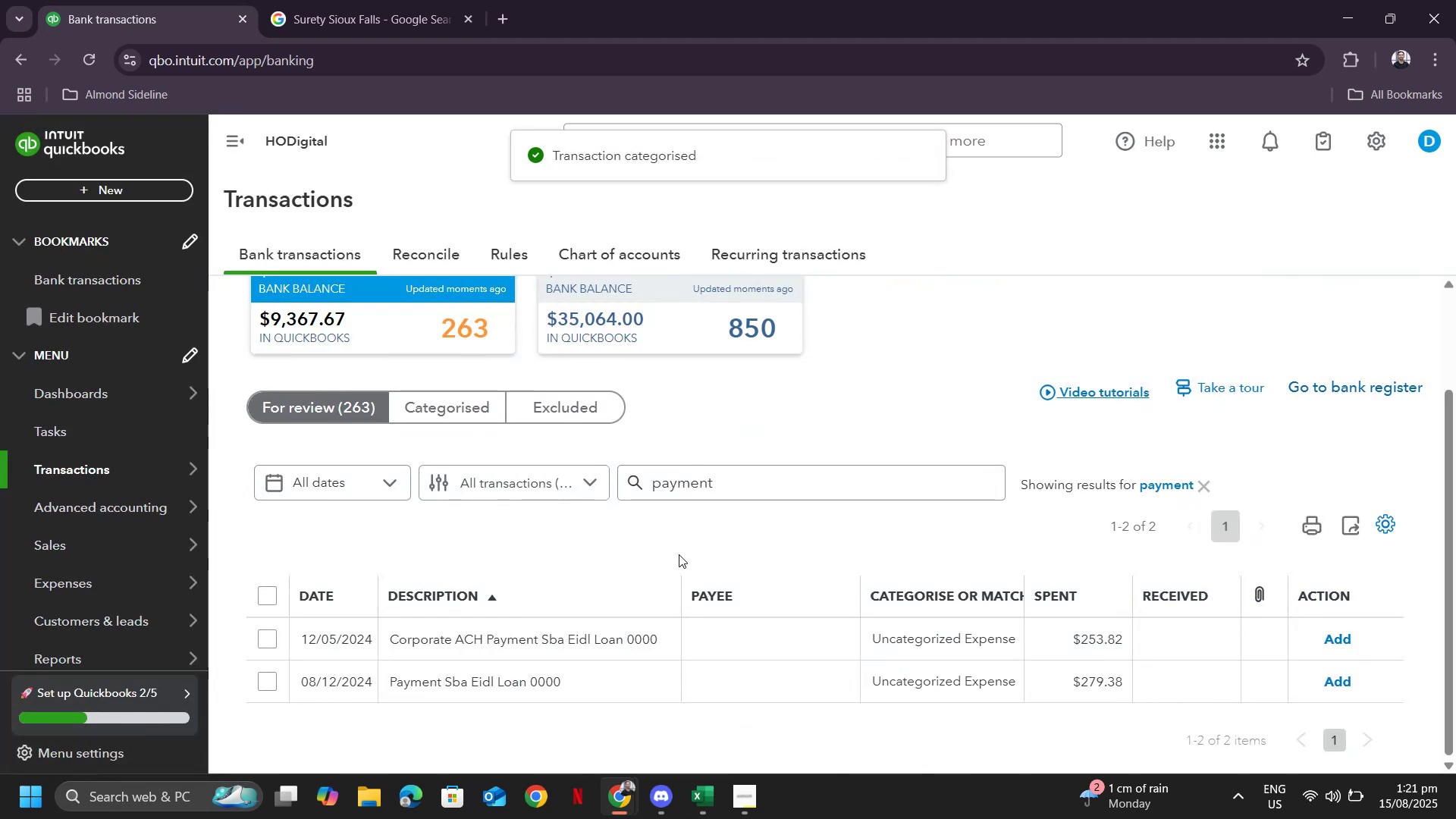 
left_click([521, 657])
 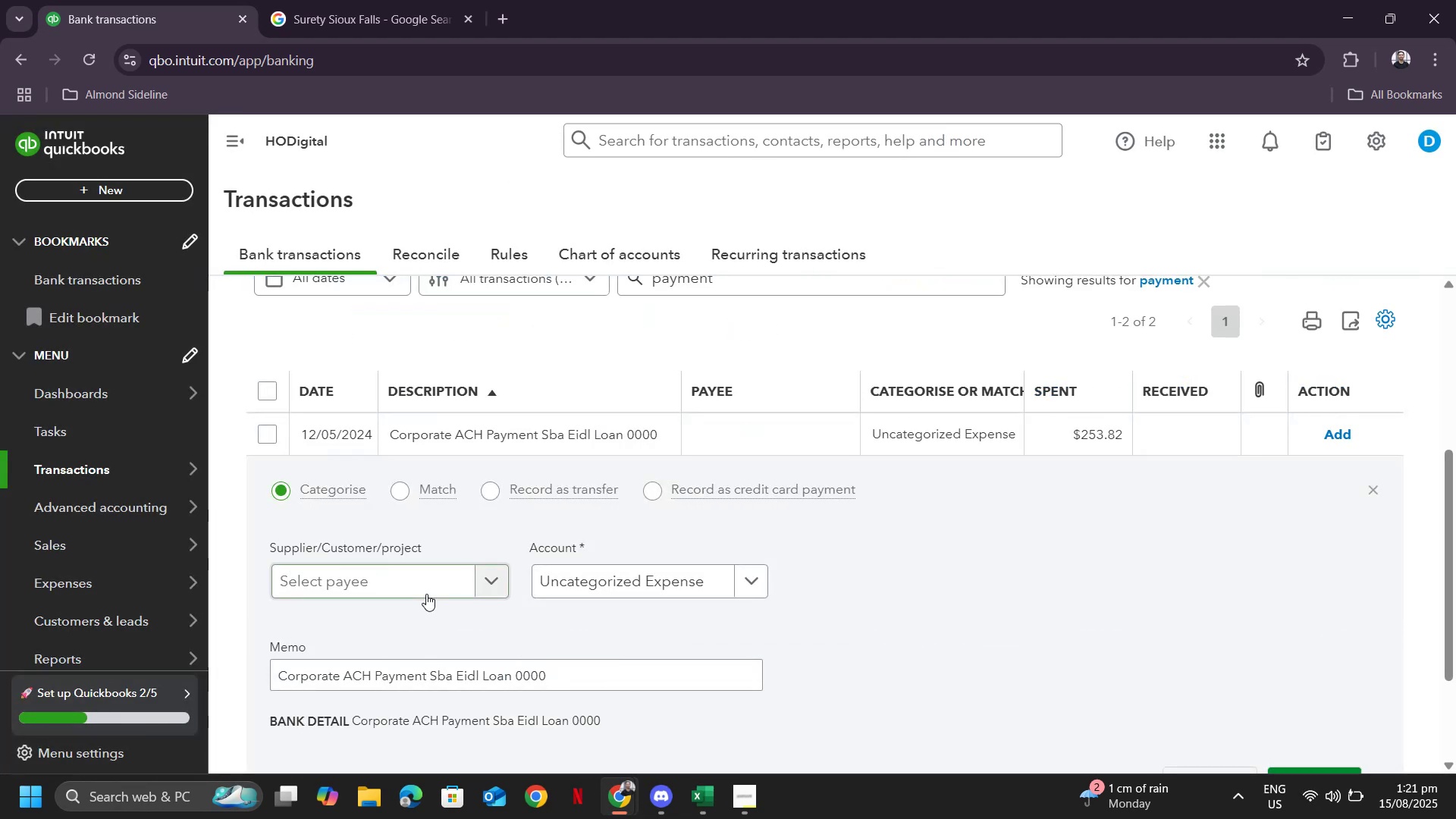 
left_click([427, 591])
 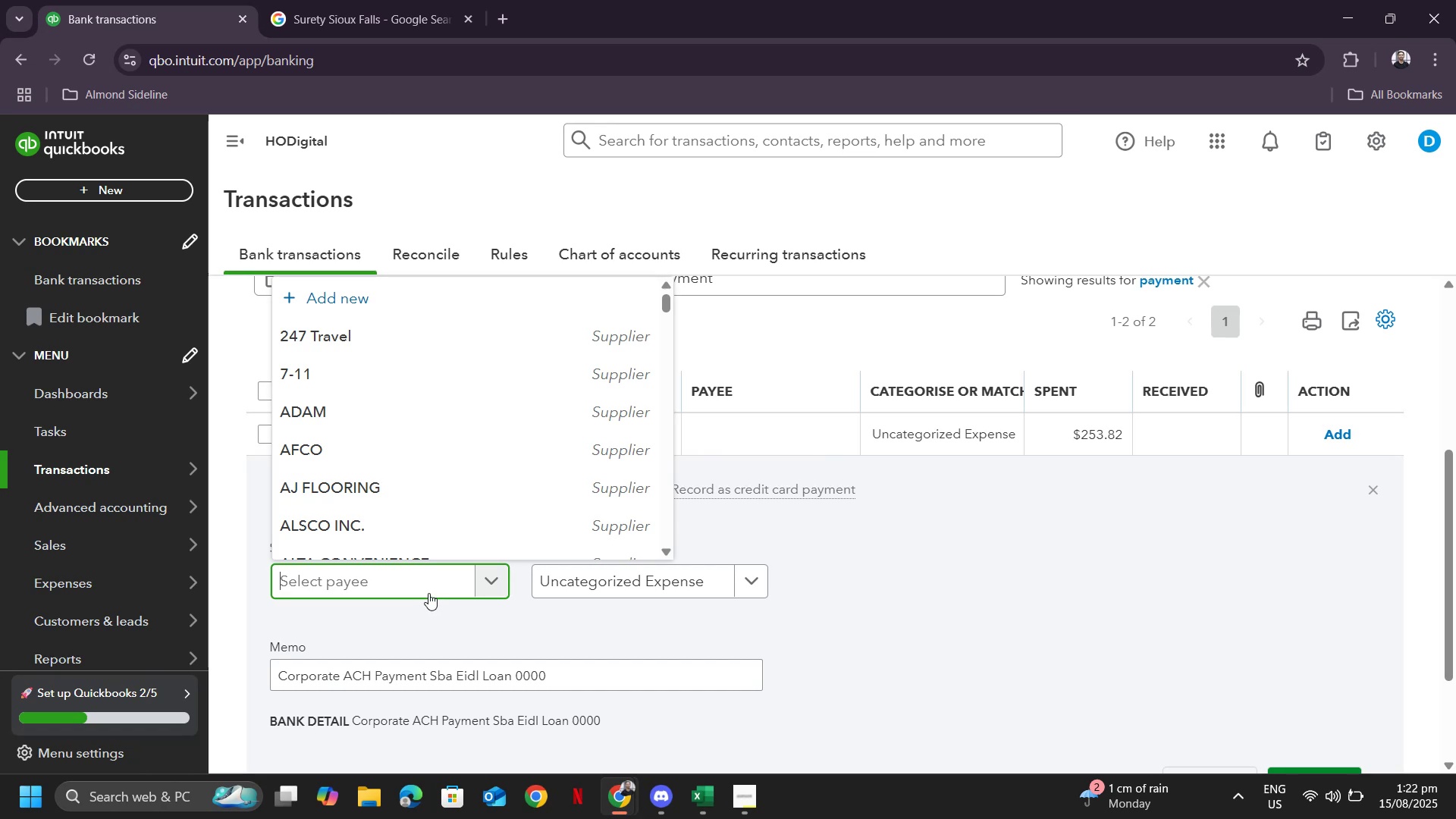 
type(Sba Eidl)
 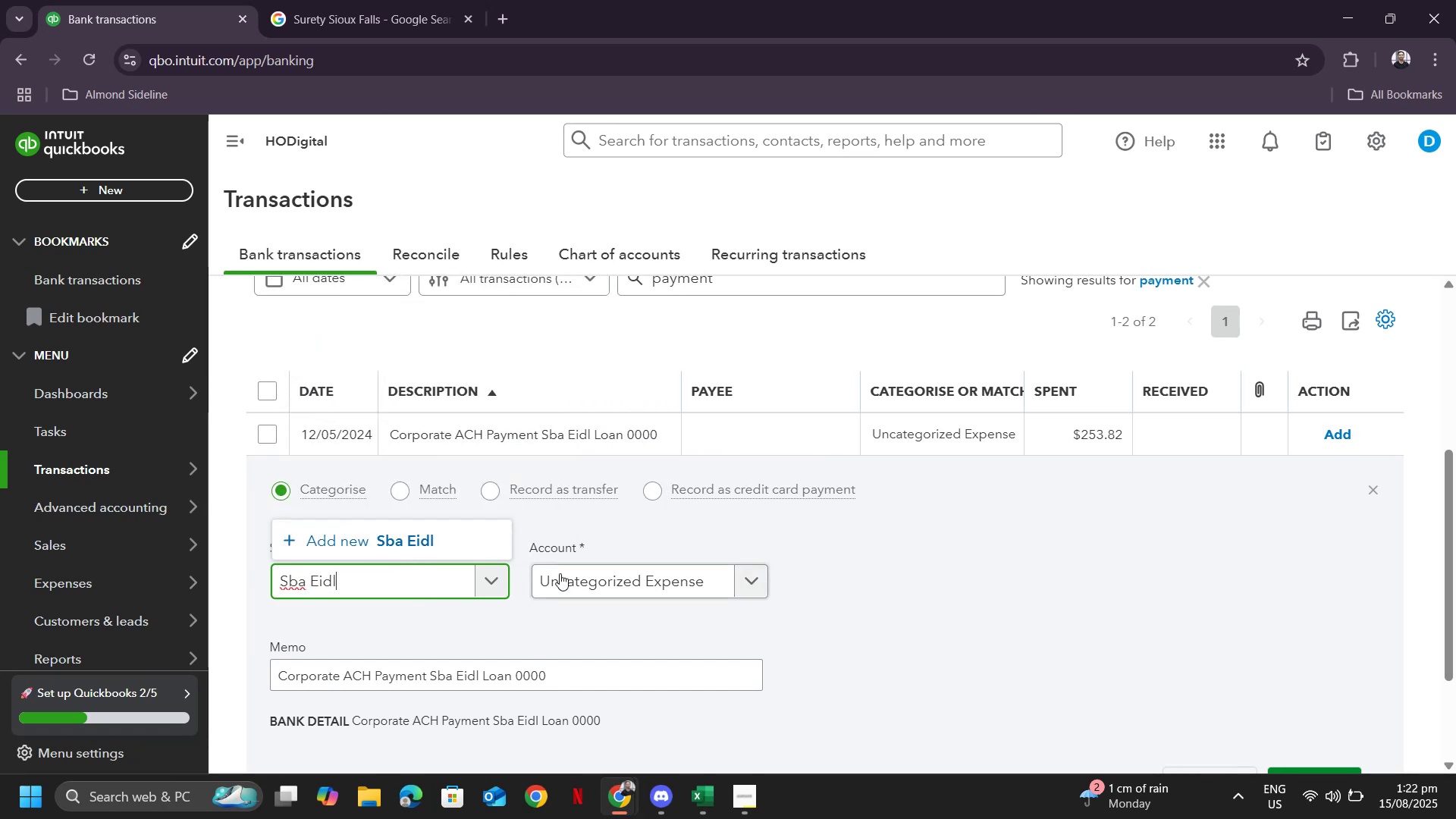 
left_click([454, 538])
 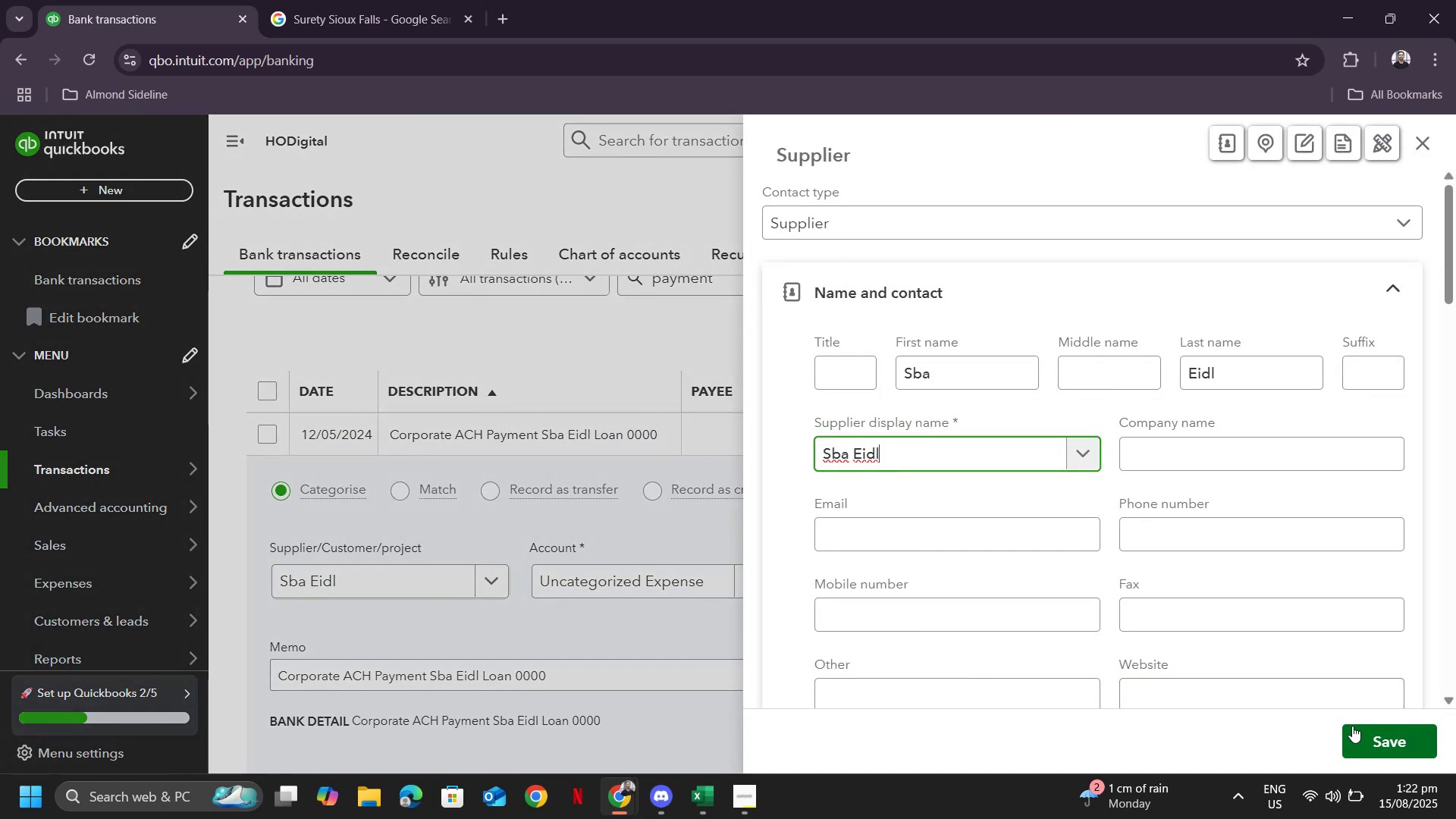 
left_click([1385, 739])
 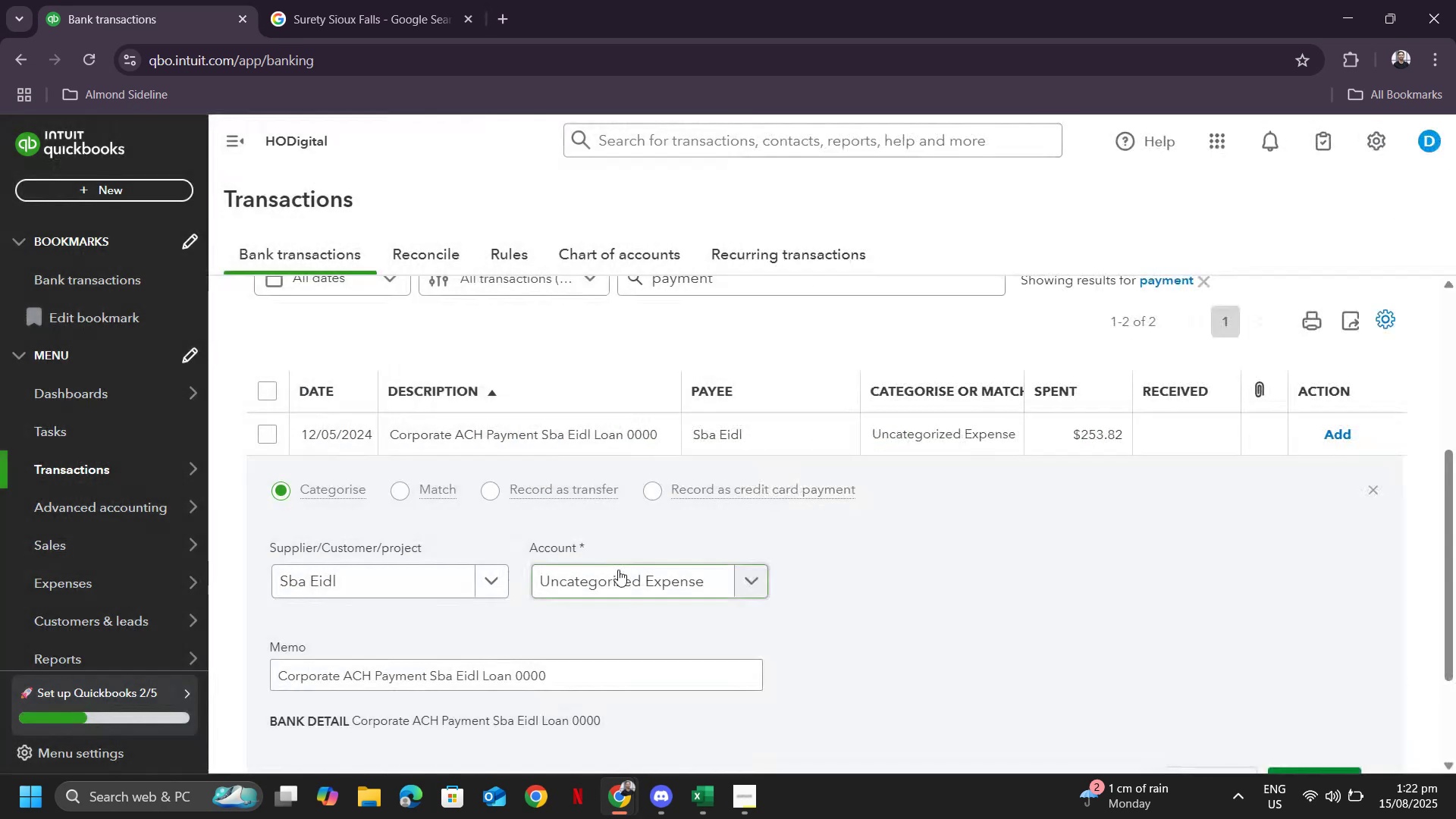 
left_click([617, 576])
 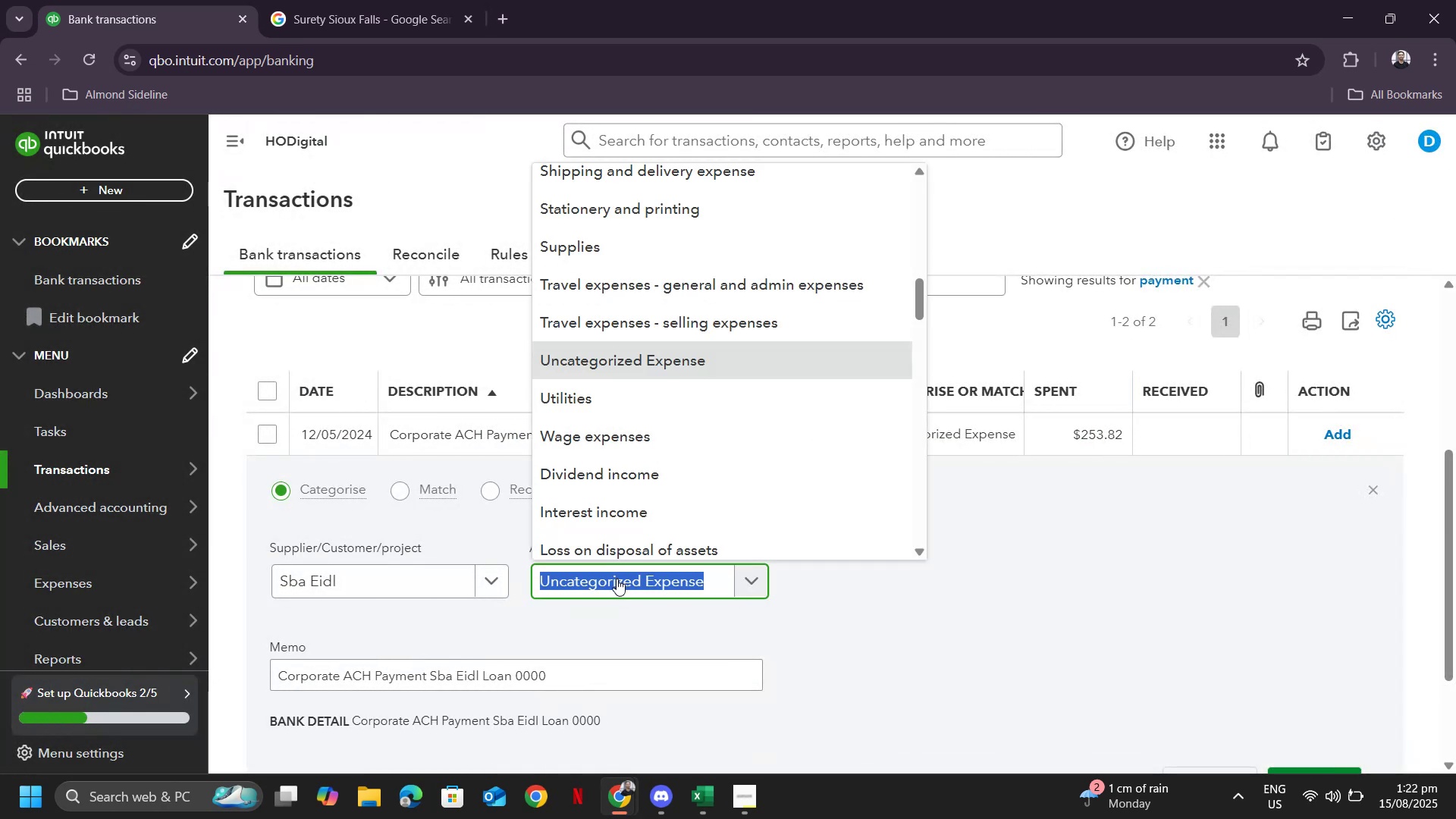 
type(lo)
 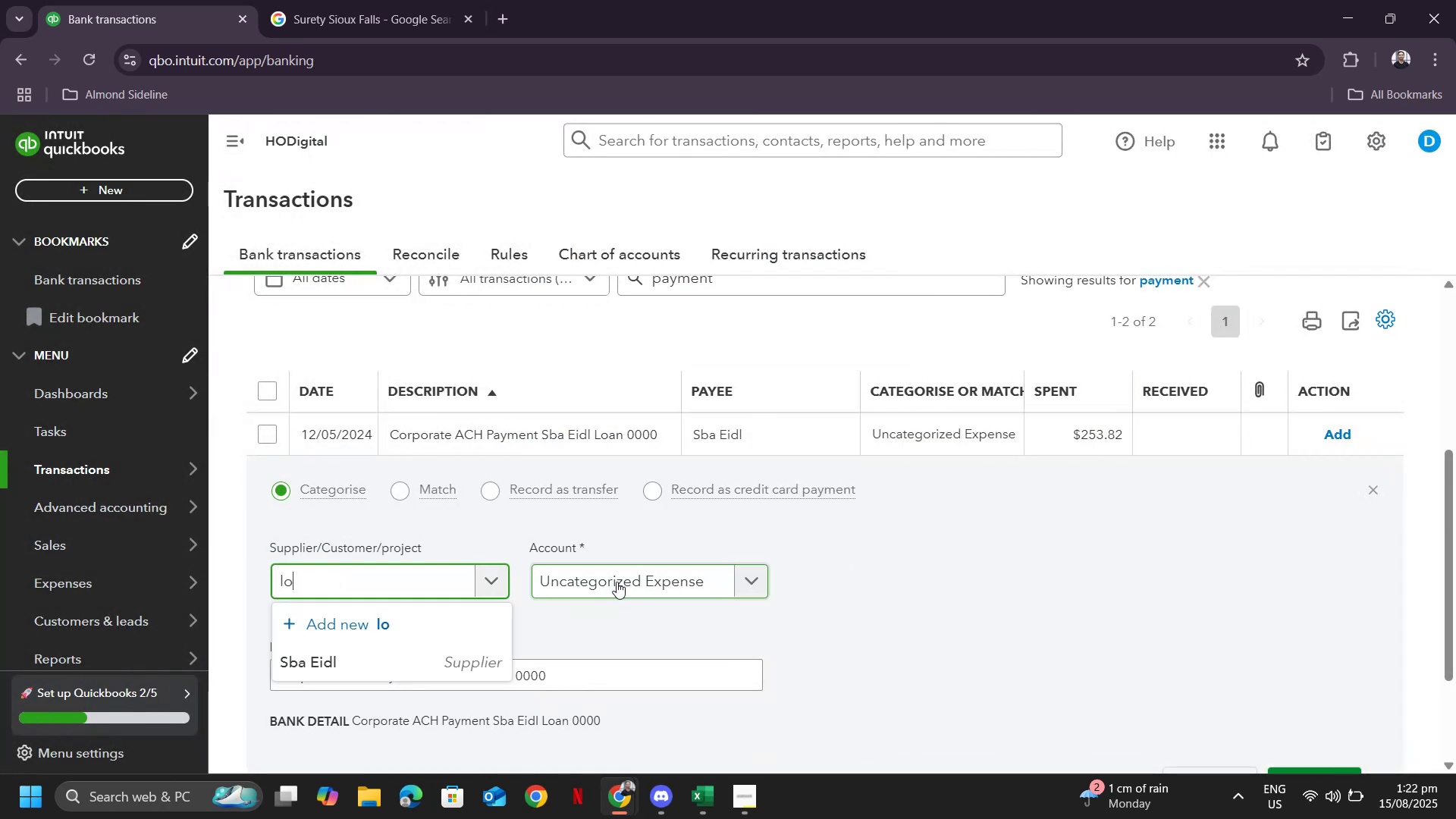 
key(Control+Z)
 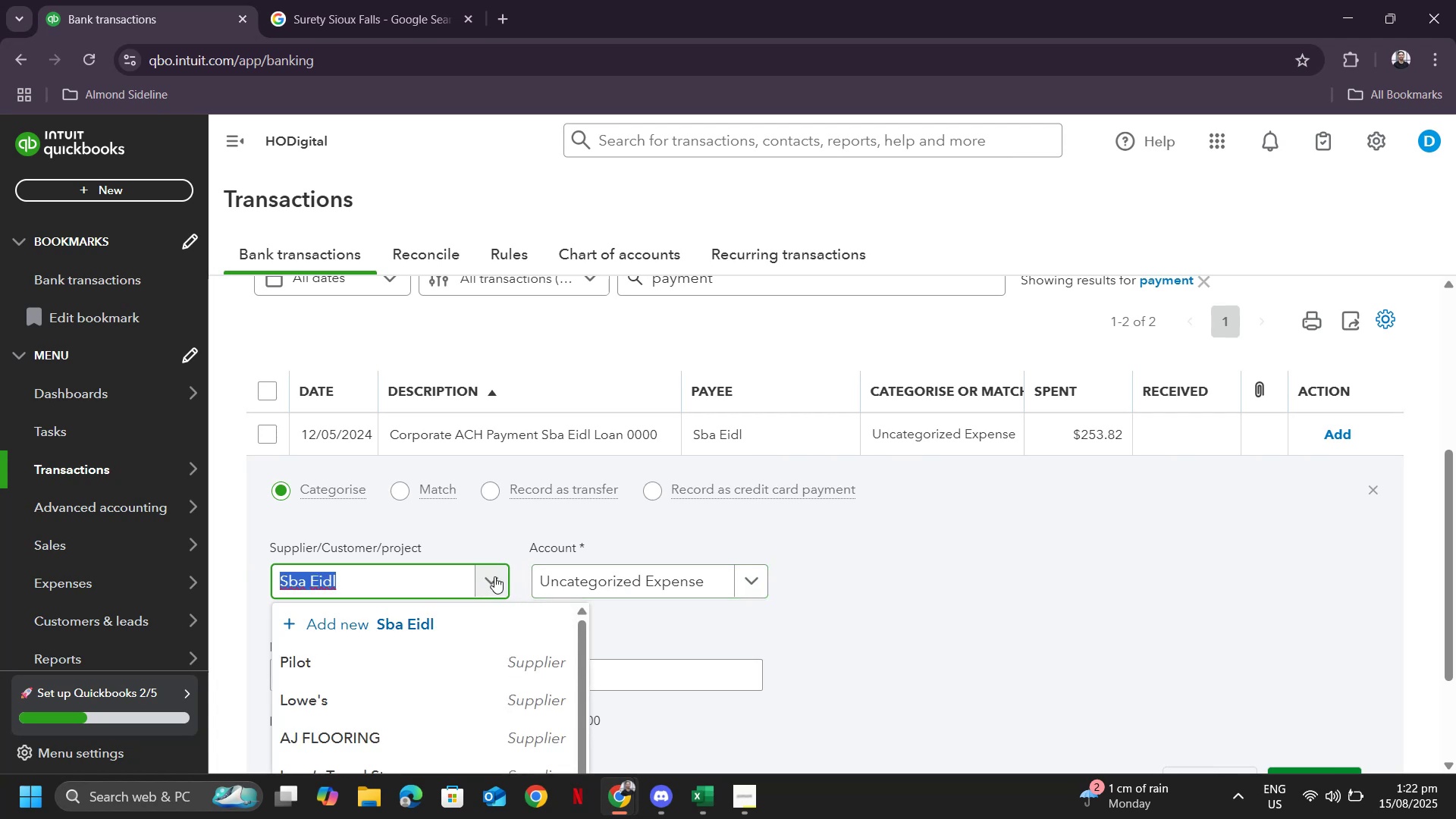 
key(Control+ControlLeft)
 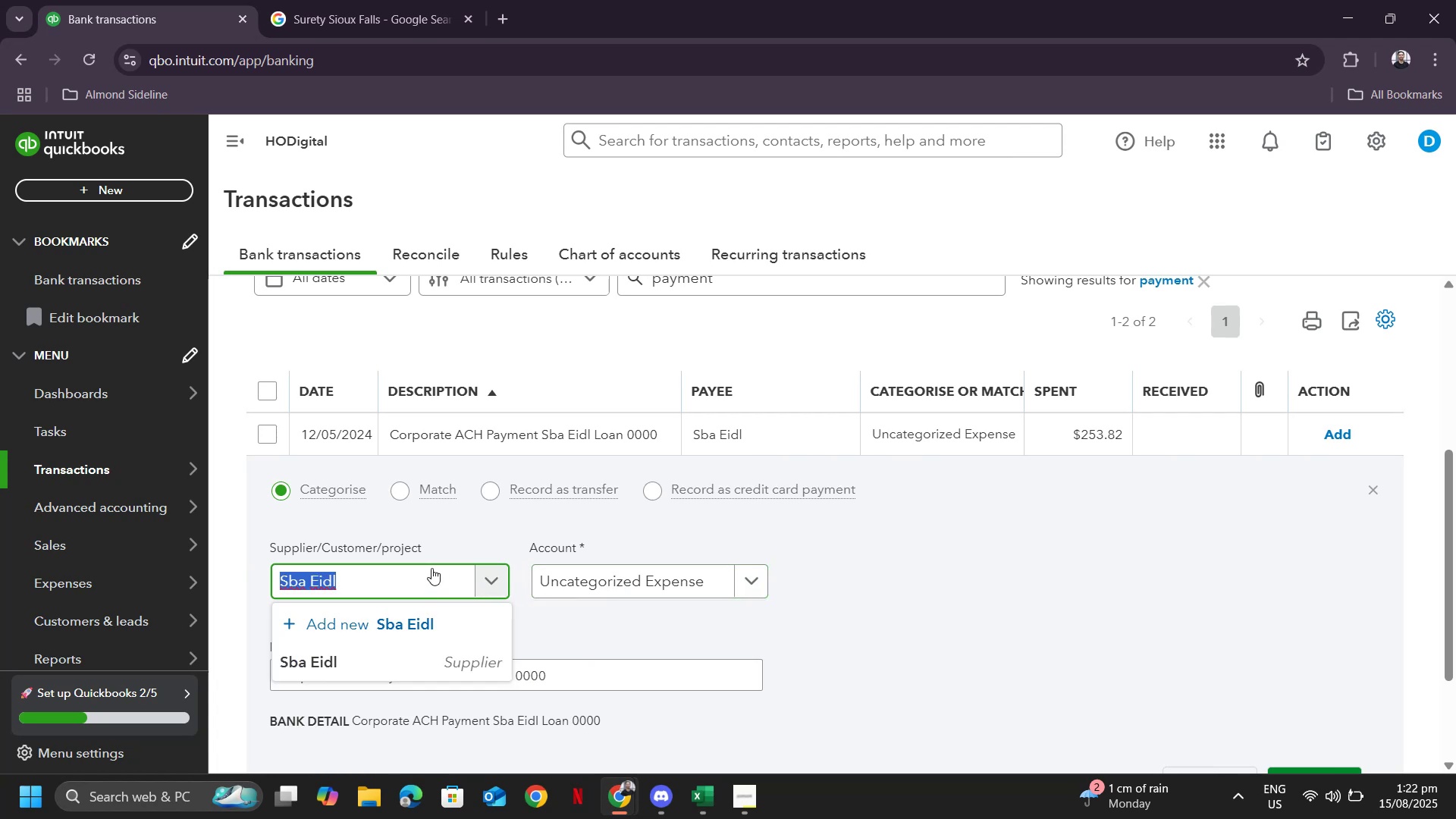 
key(Control+C)
 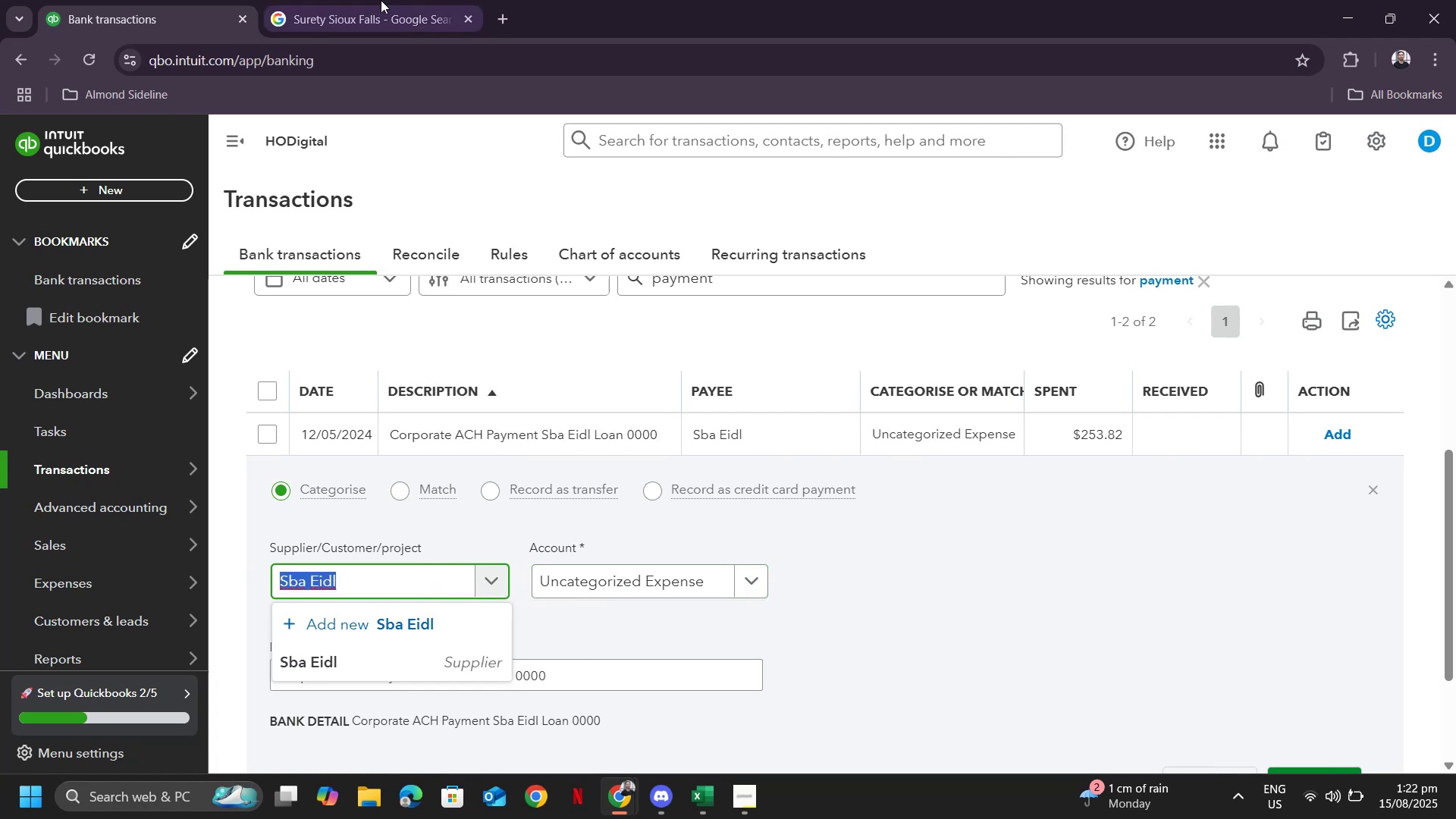 
left_click([375, 0])
 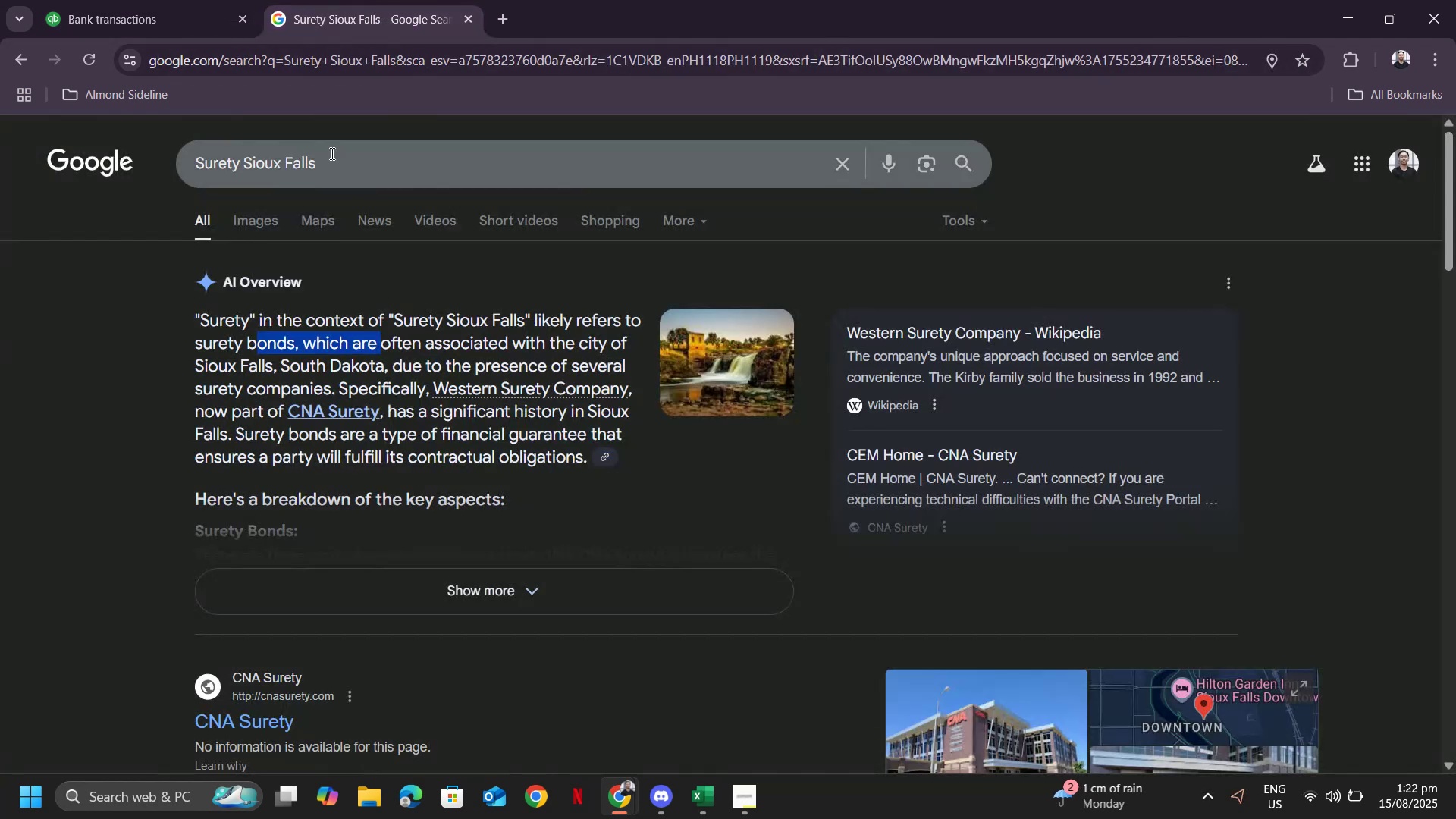 
left_click_drag(start_coordinate=[339, 166], to_coordinate=[148, 145])
 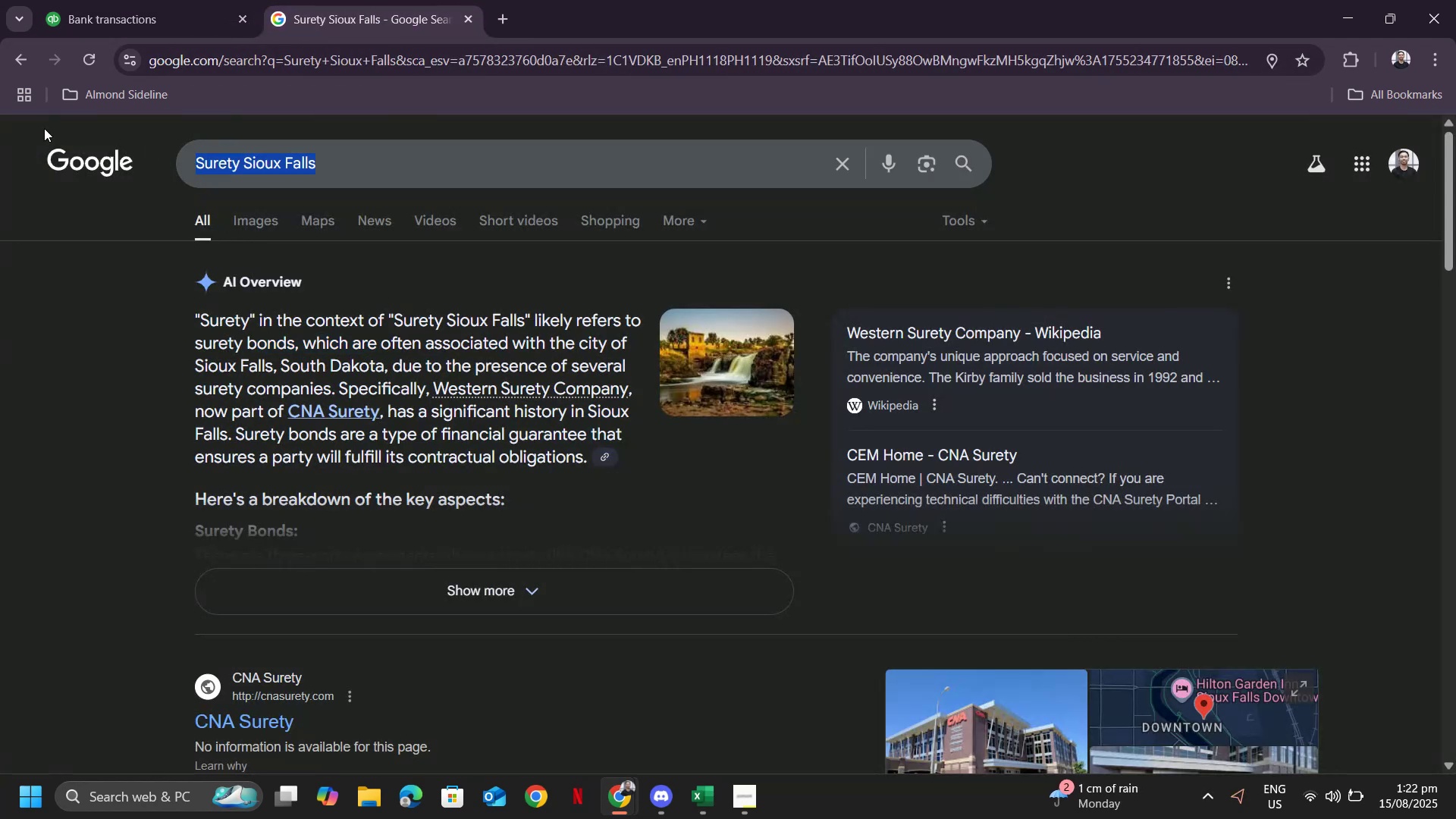 
key(Control+ControlLeft)
 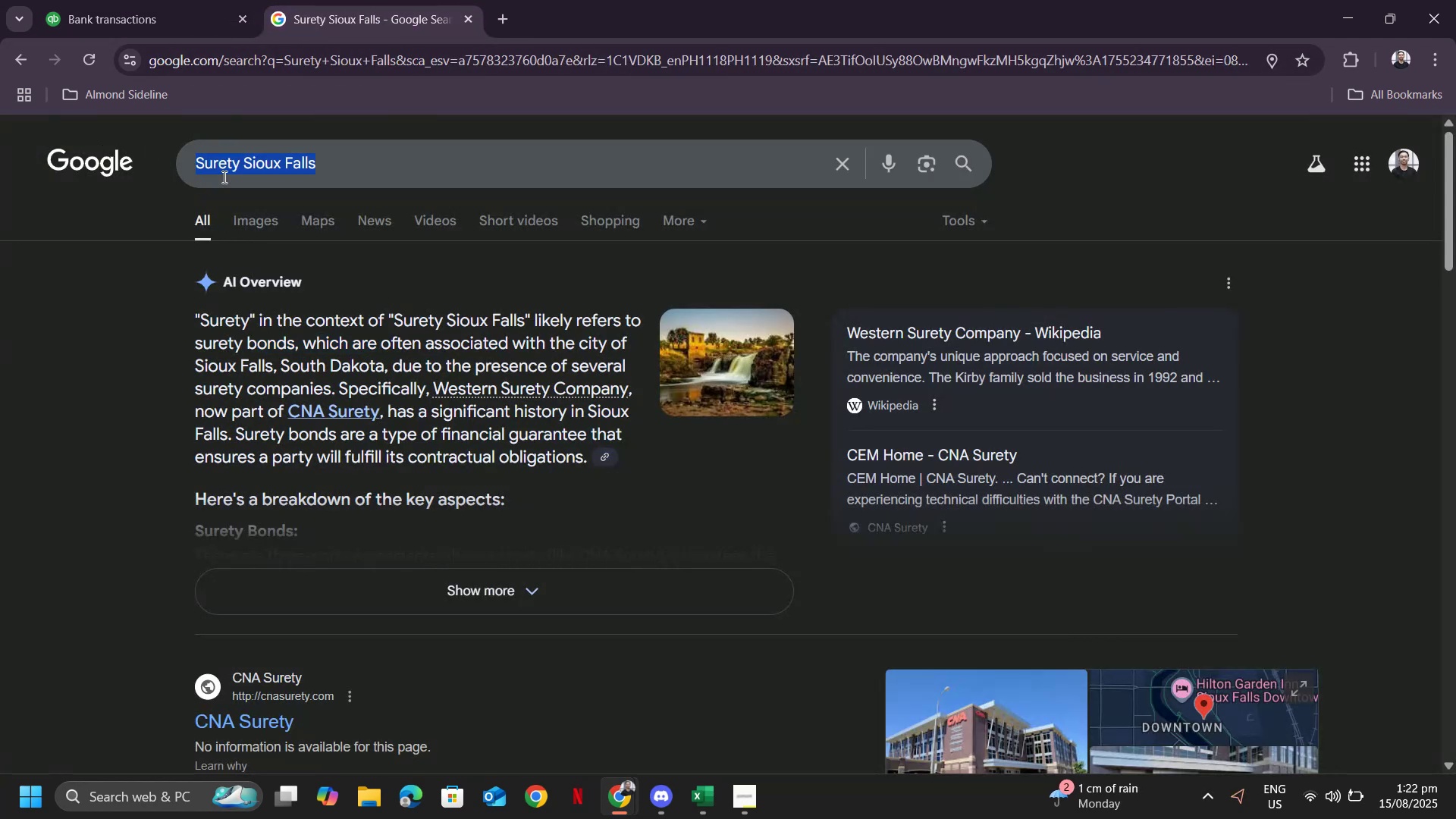 
key(Control+V)
 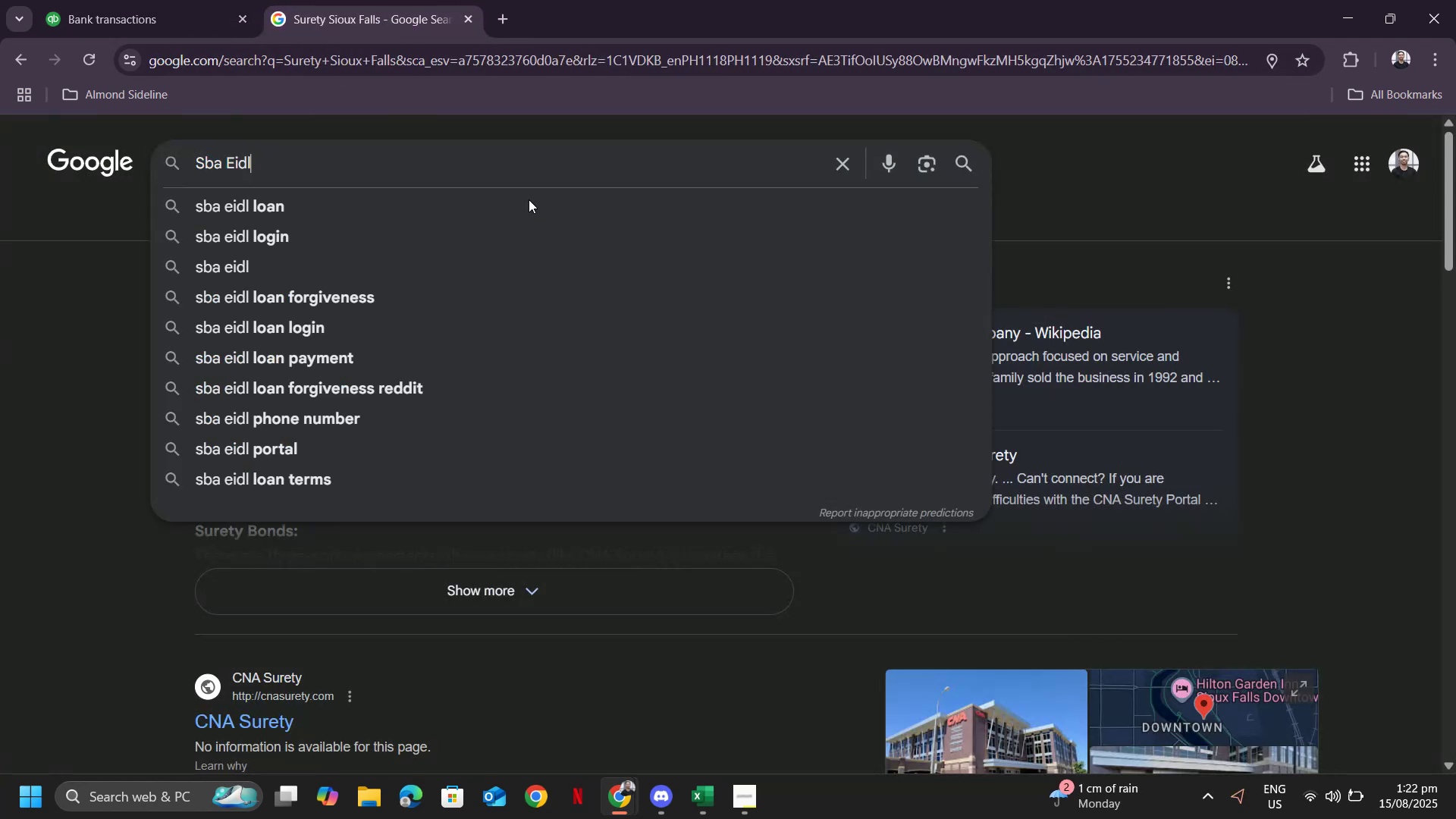 
key(Enter)
 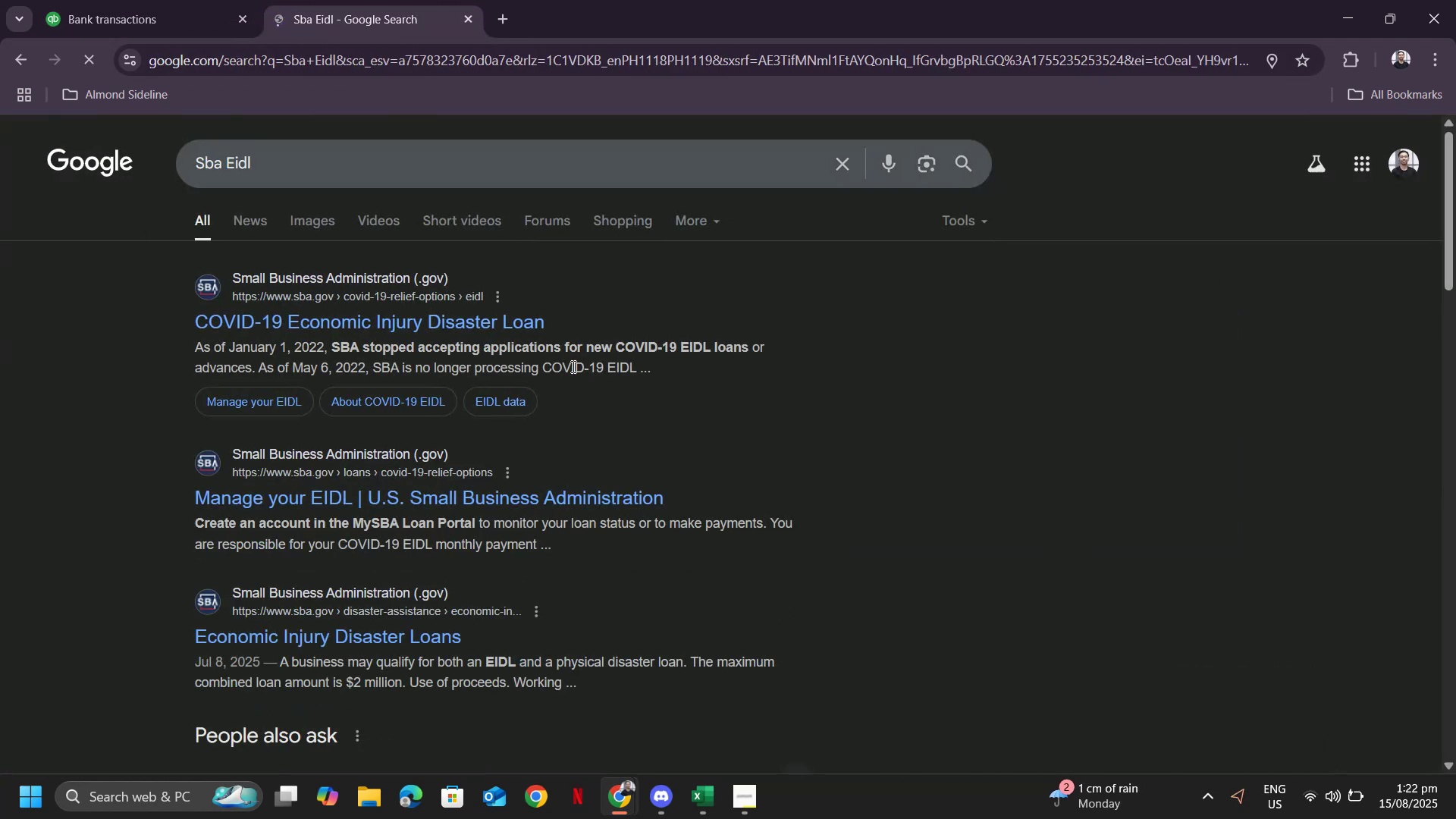 
mouse_move([97, 16])
 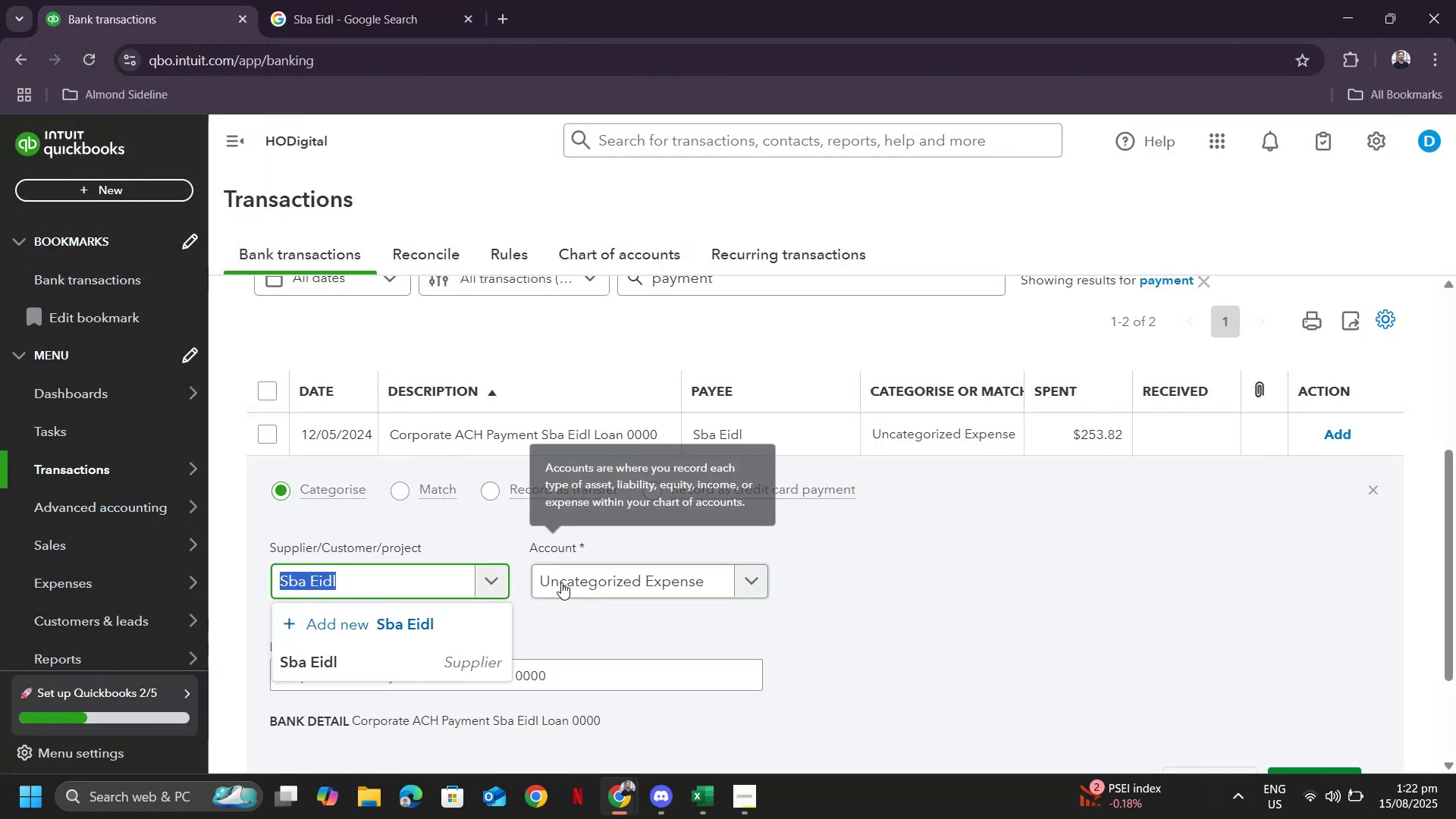 
left_click([561, 582])
 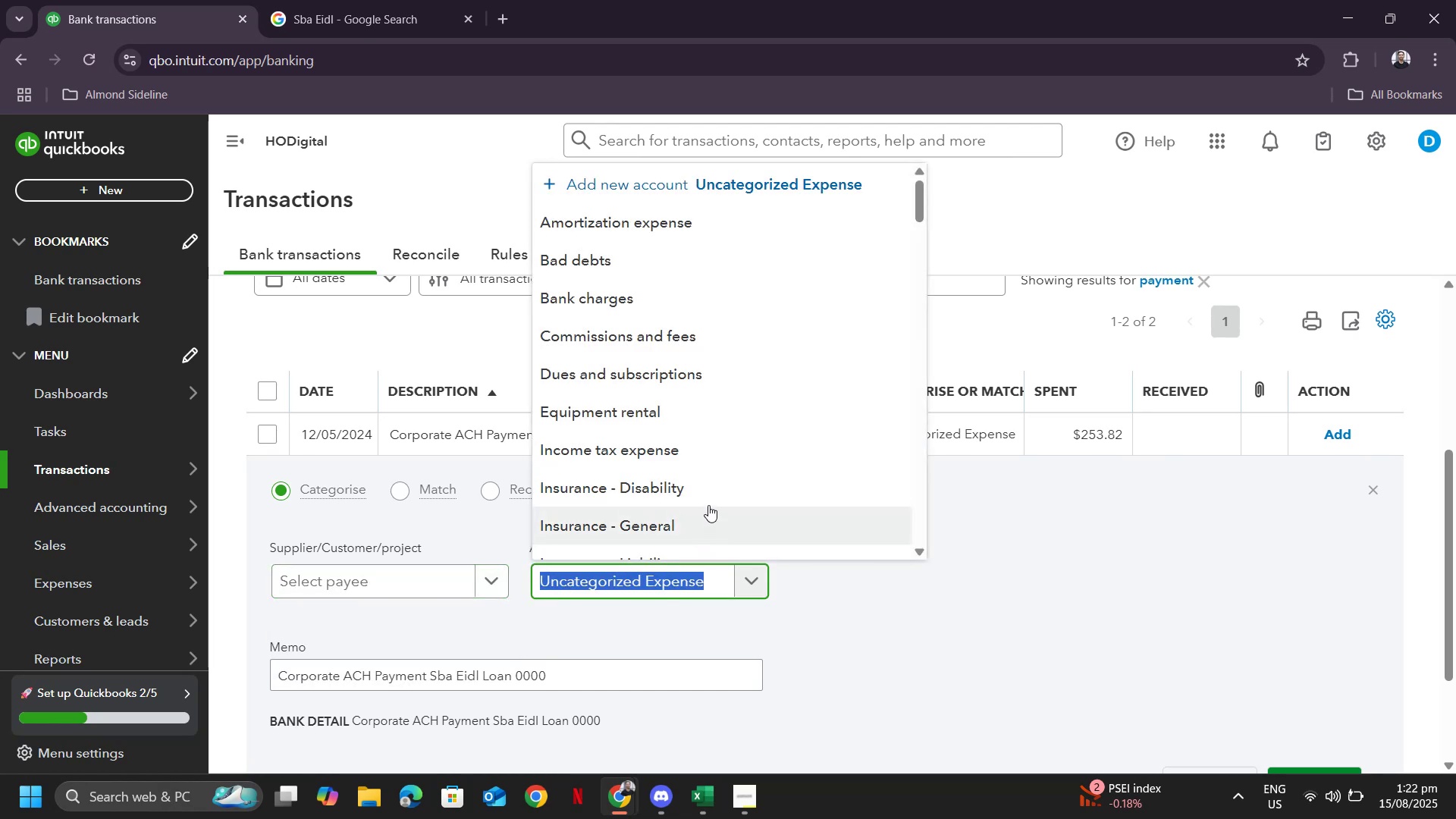 
type(loan)
key(Backspace)
type(\)
key(Backspace)
key(Backspace)
key(Backspace)
key(Backspace)
type(debt)
 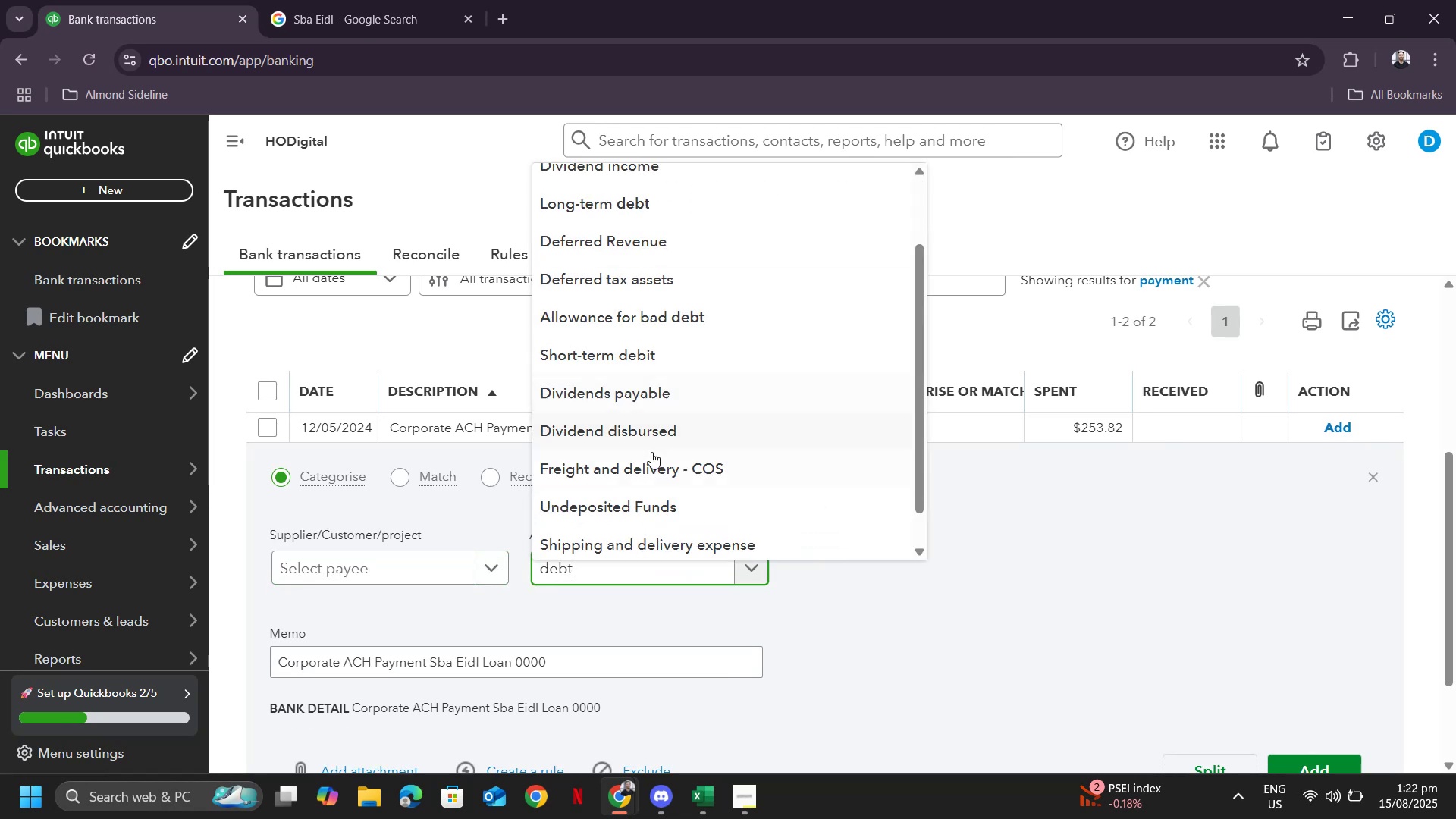 
scroll: coordinate [685, 388], scroll_direction: down, amount: 1.0
 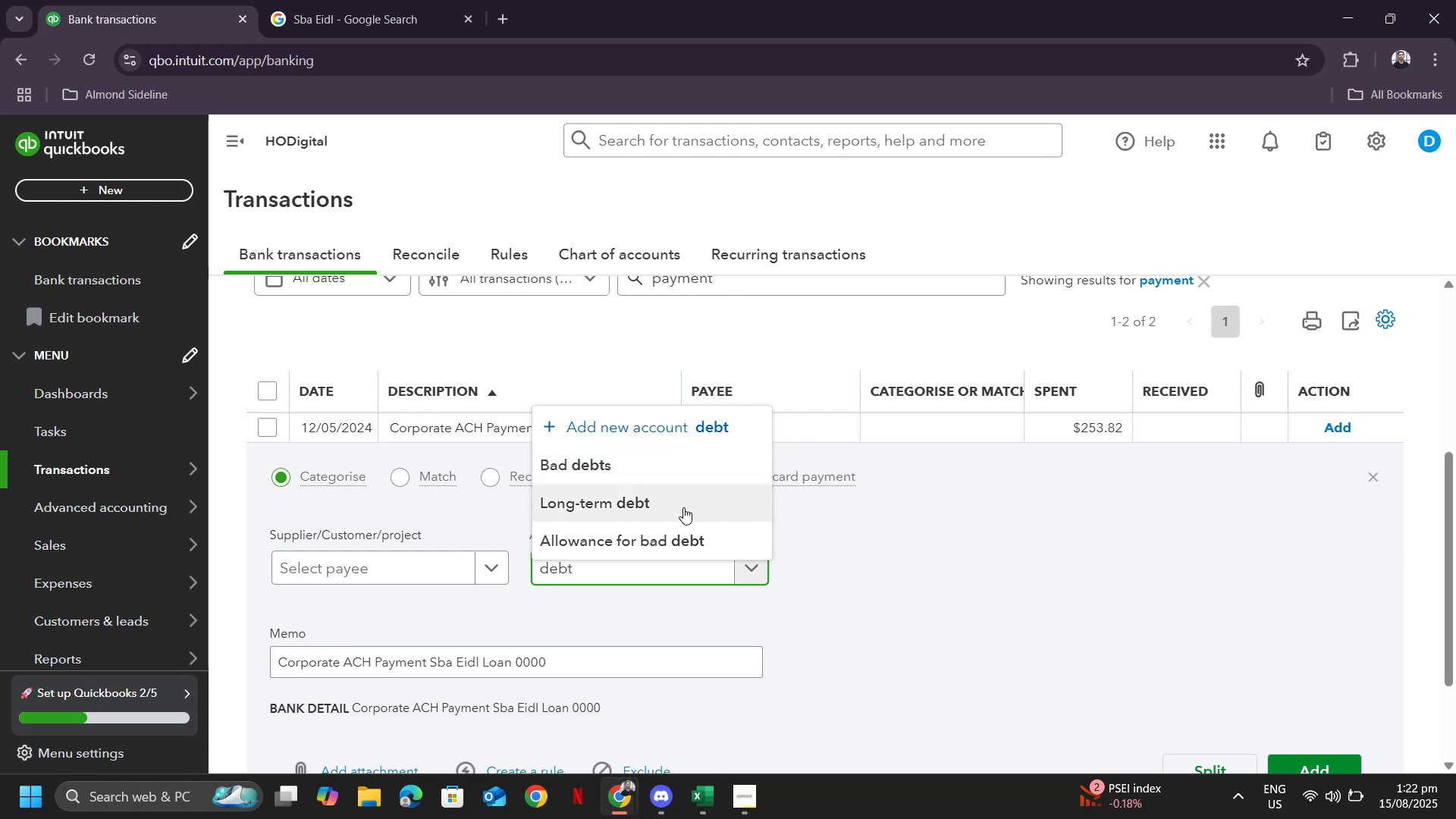 
left_click([679, 540])
 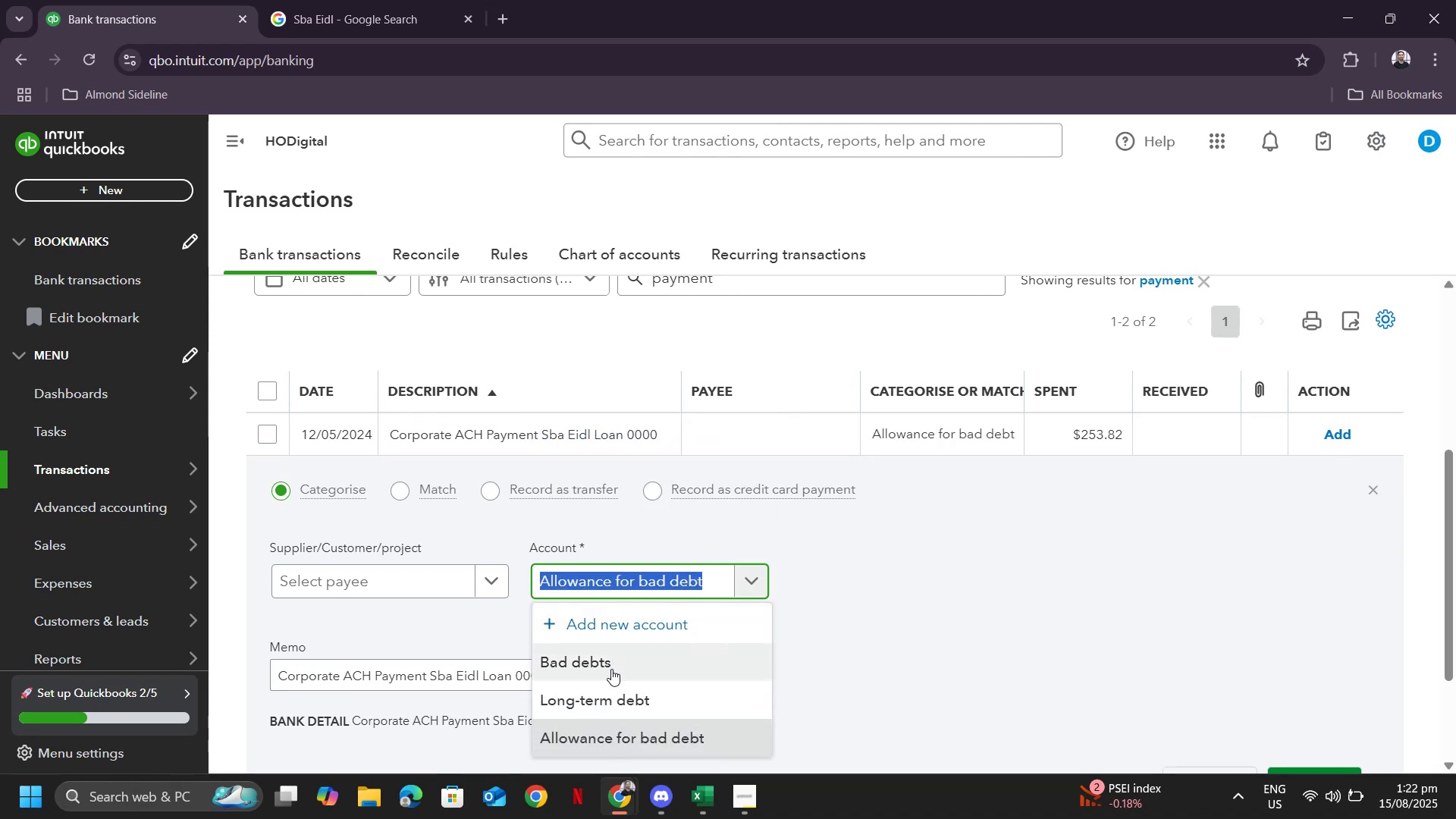 
left_click([610, 700])
 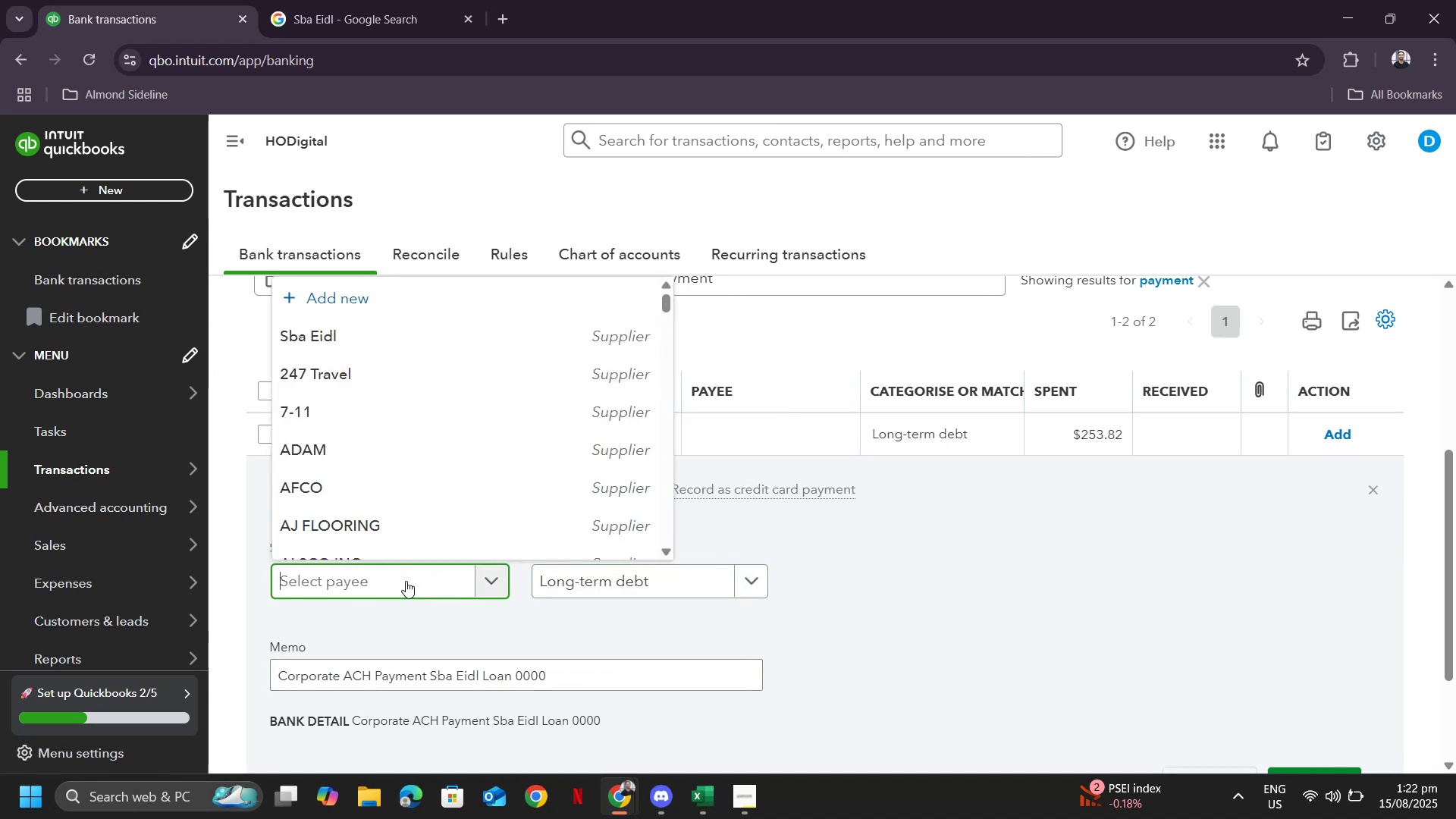 
type(eidl)
 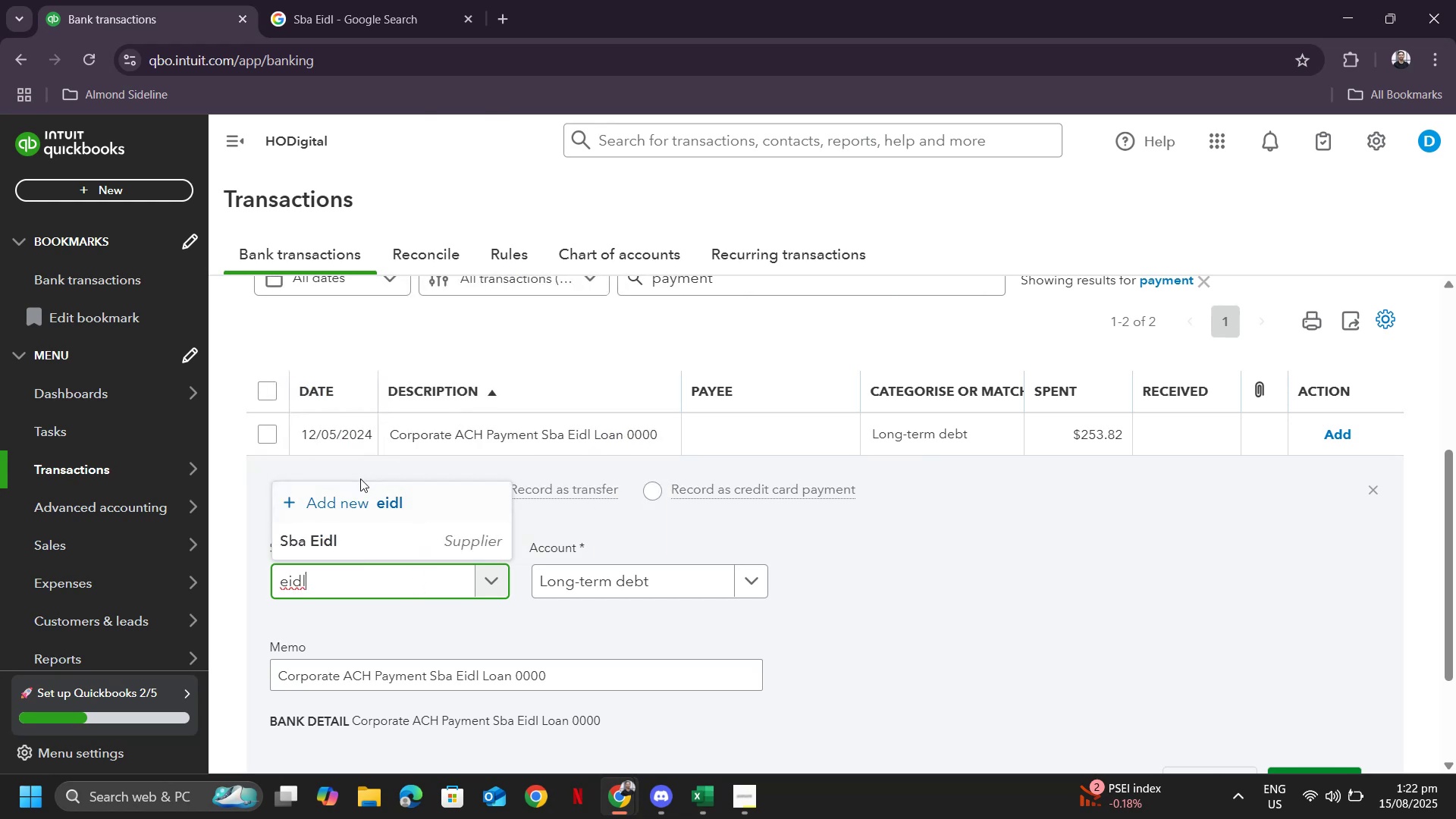 
left_click([353, 551])
 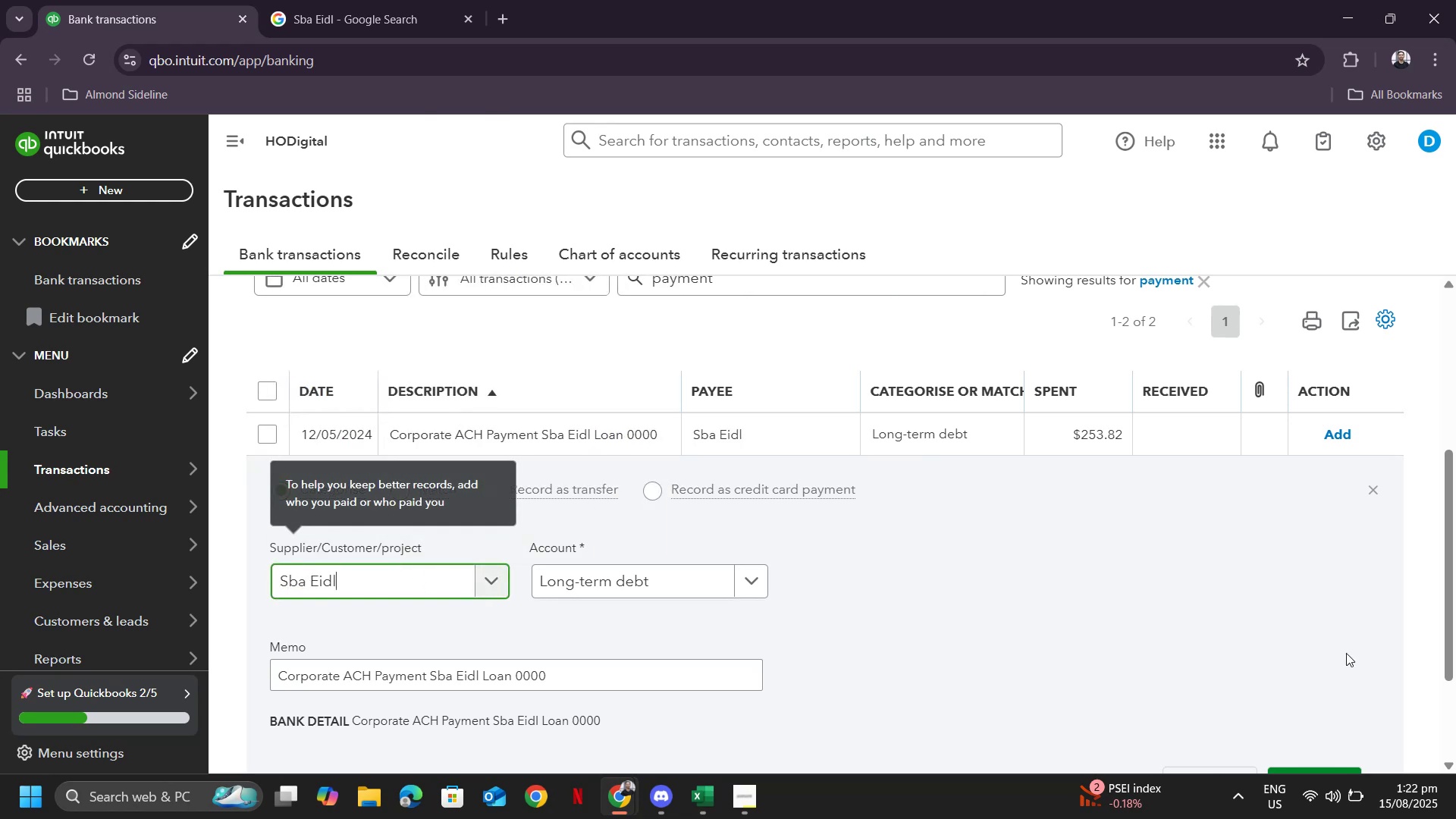 
scroll: coordinate [1288, 607], scroll_direction: down, amount: 3.0
 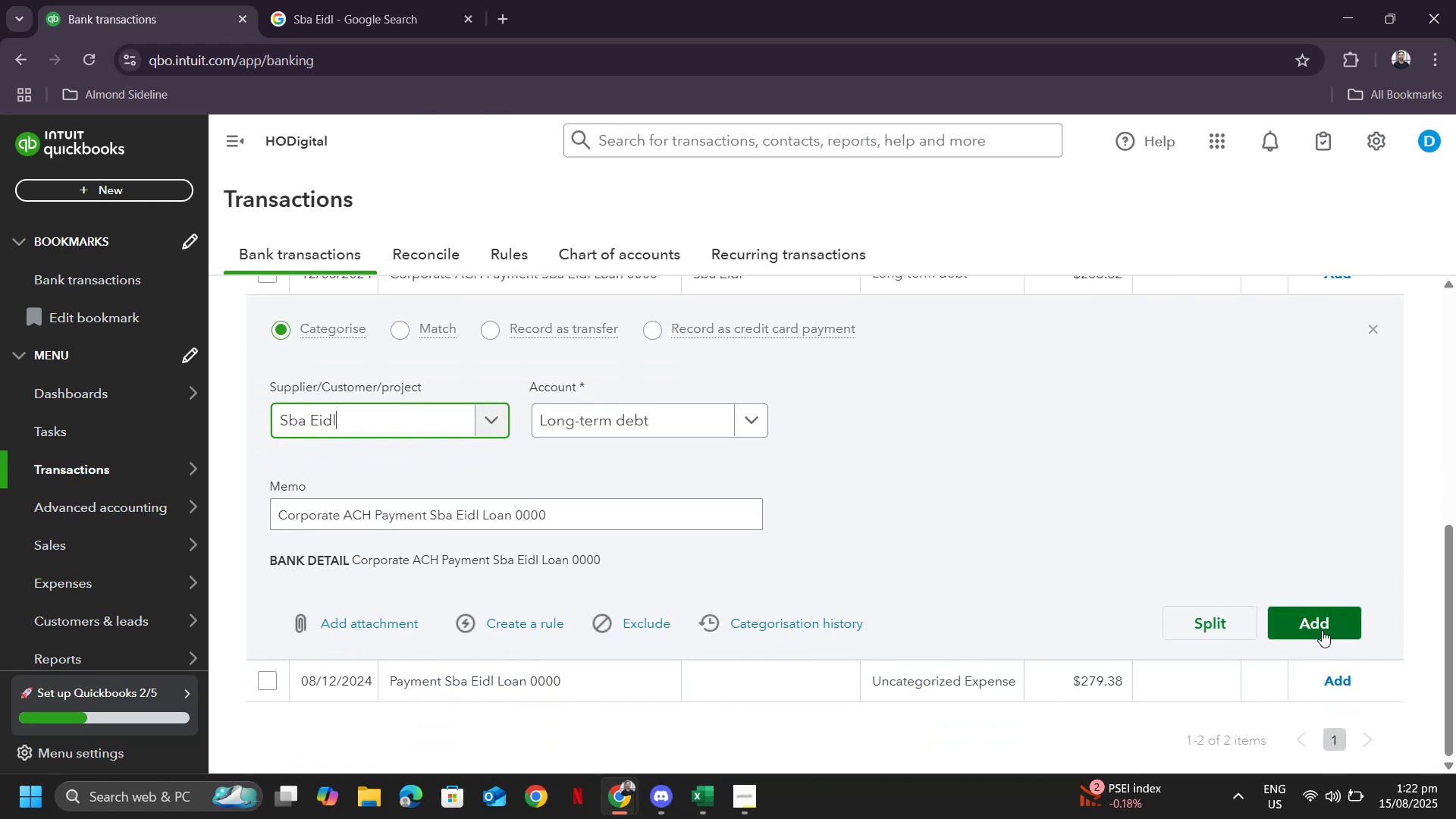 
left_click([1322, 632])
 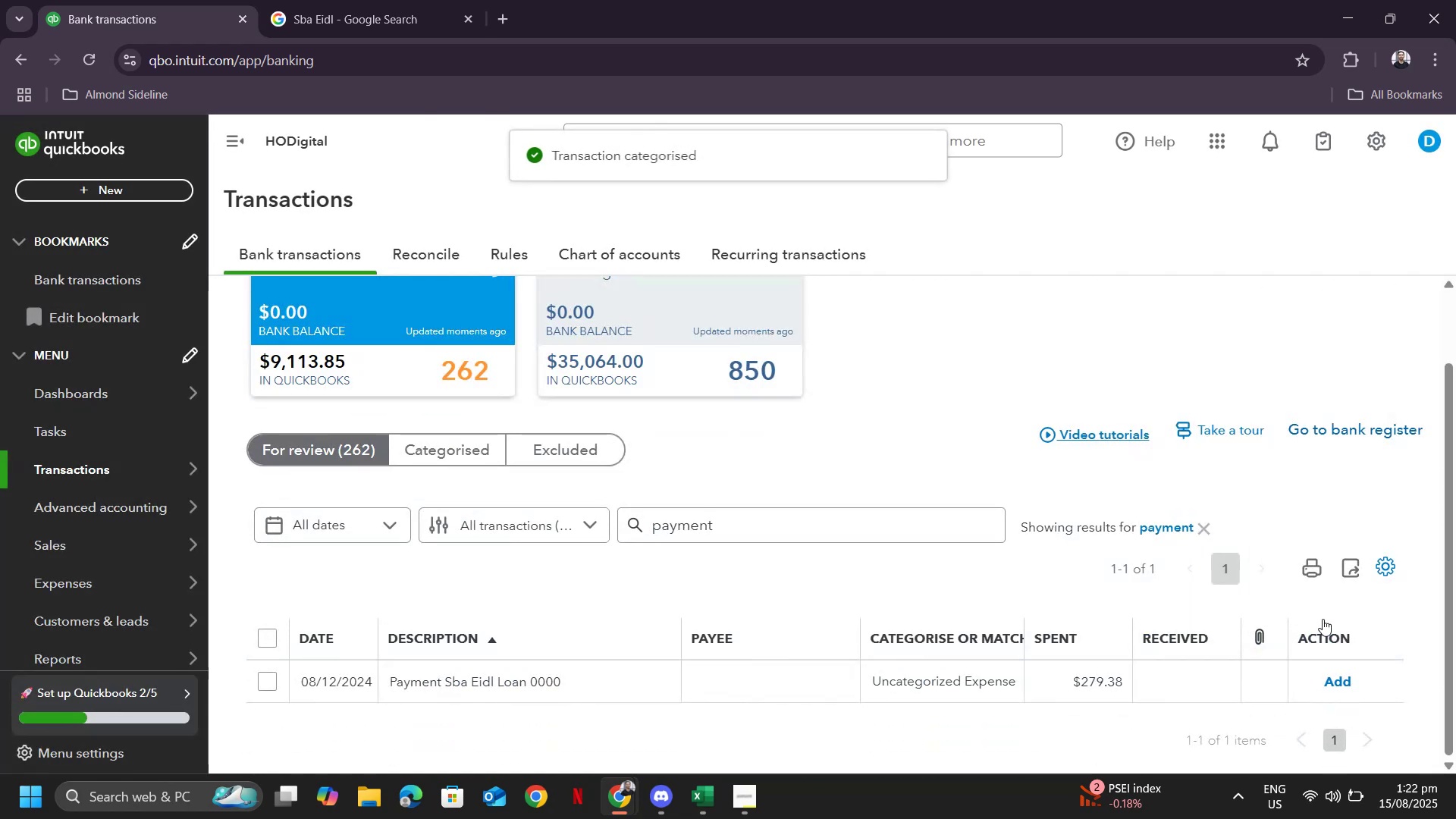 
scroll: coordinate [1016, 579], scroll_direction: down, amount: 1.0
 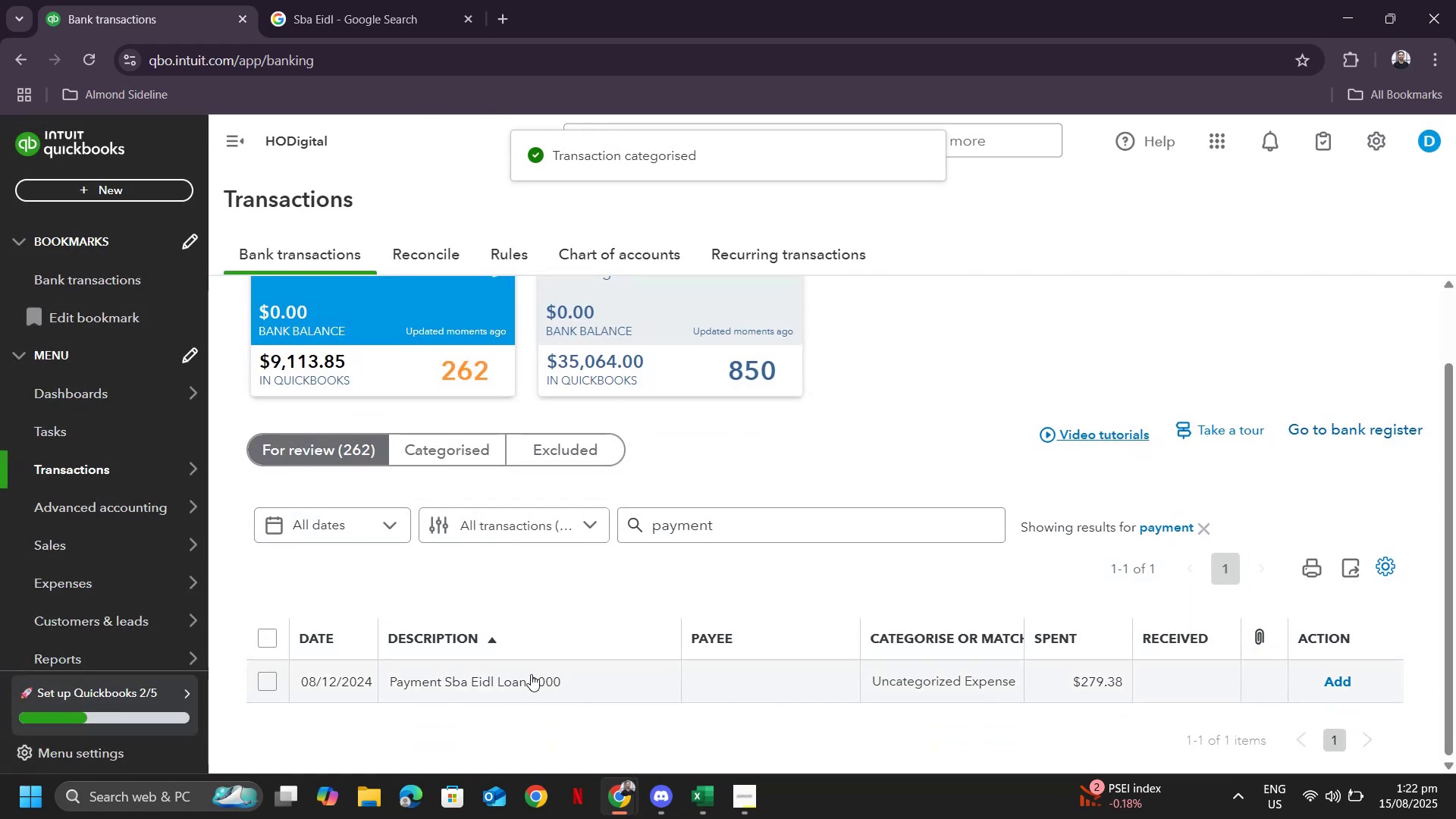 
left_click([531, 674])
 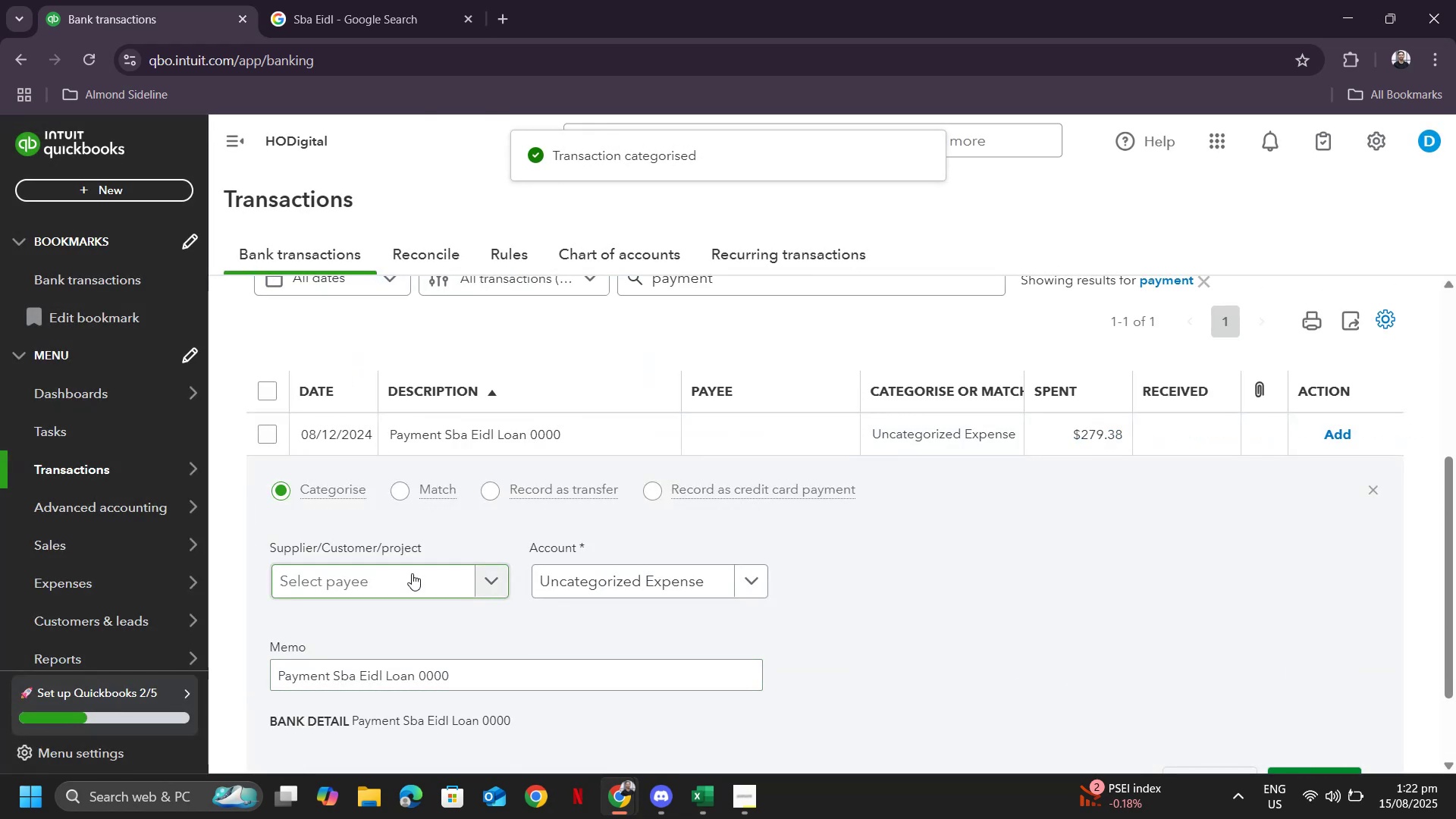 
left_click([412, 573])
 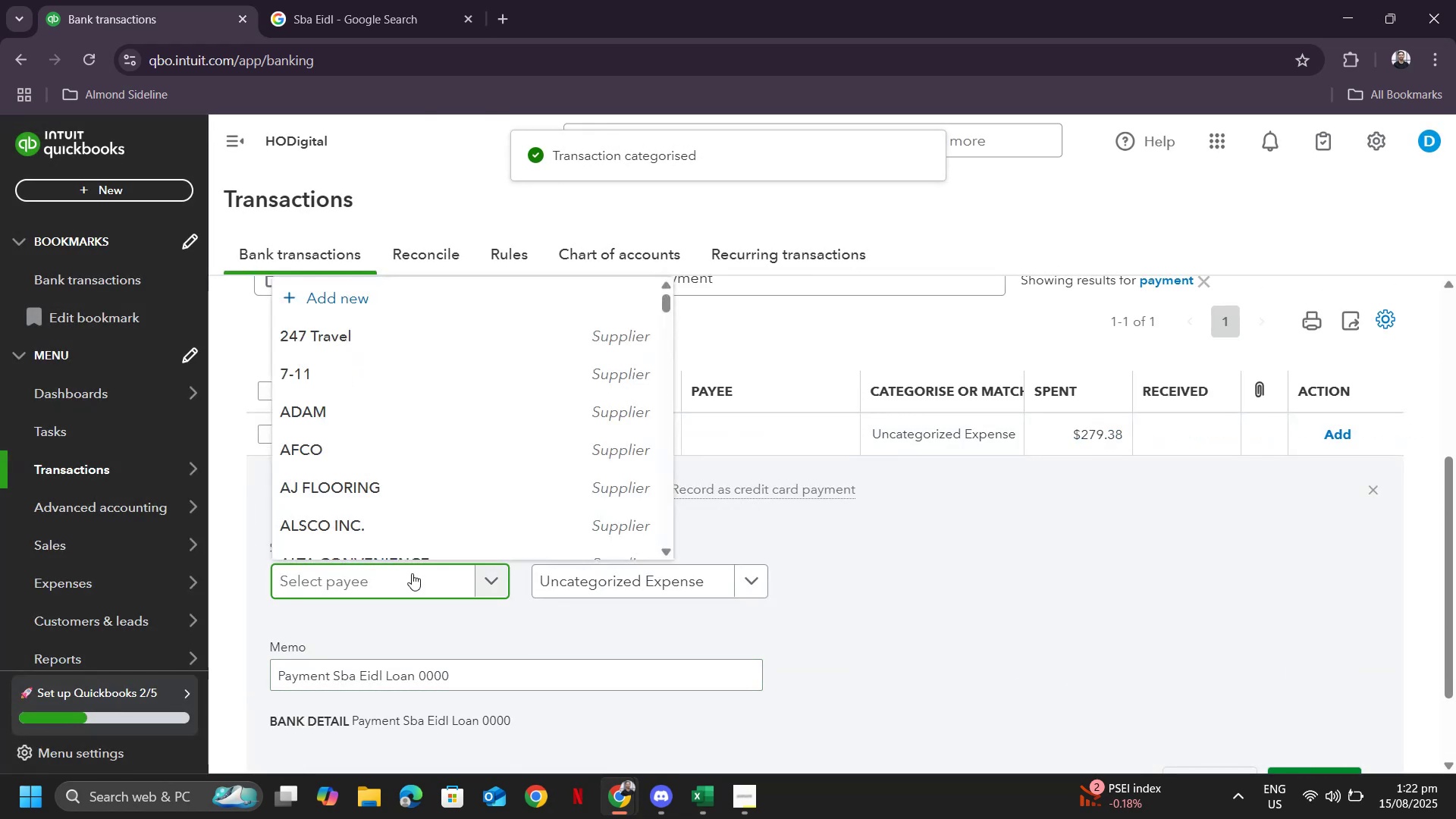 
type(eidl)
 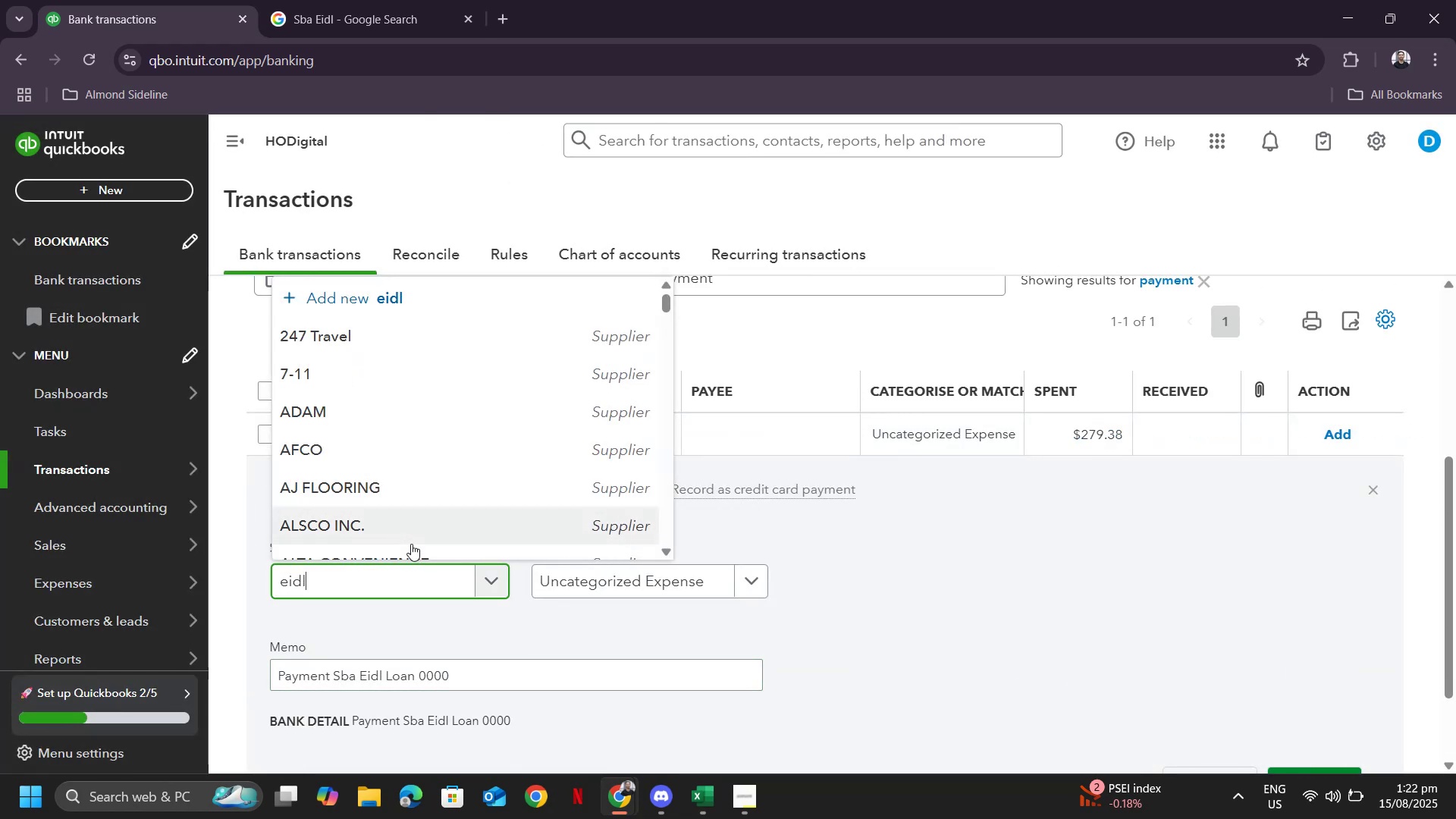 
scroll: coordinate [403, 500], scroll_direction: down, amount: 1.0
 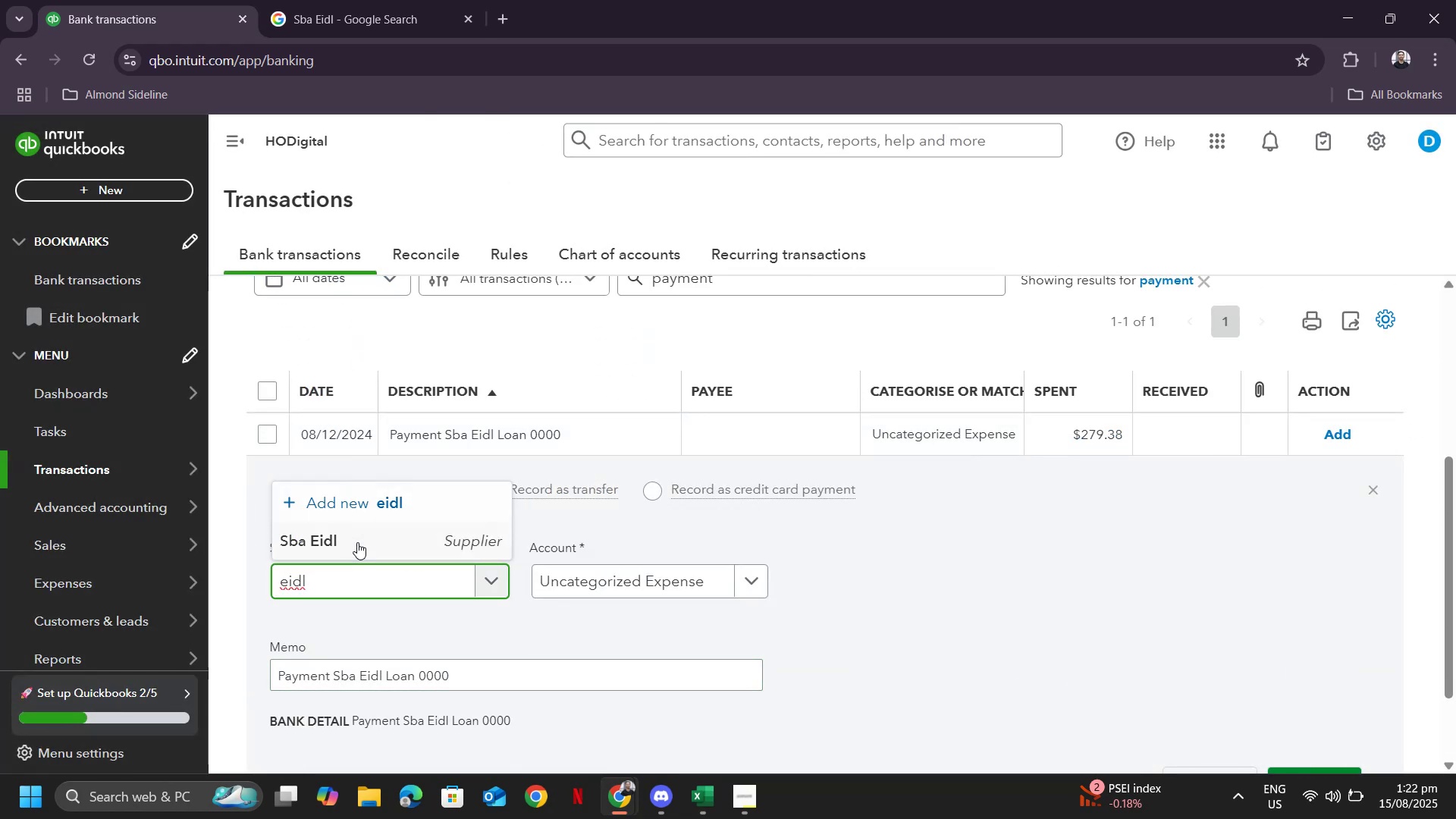 
left_click([357, 546])
 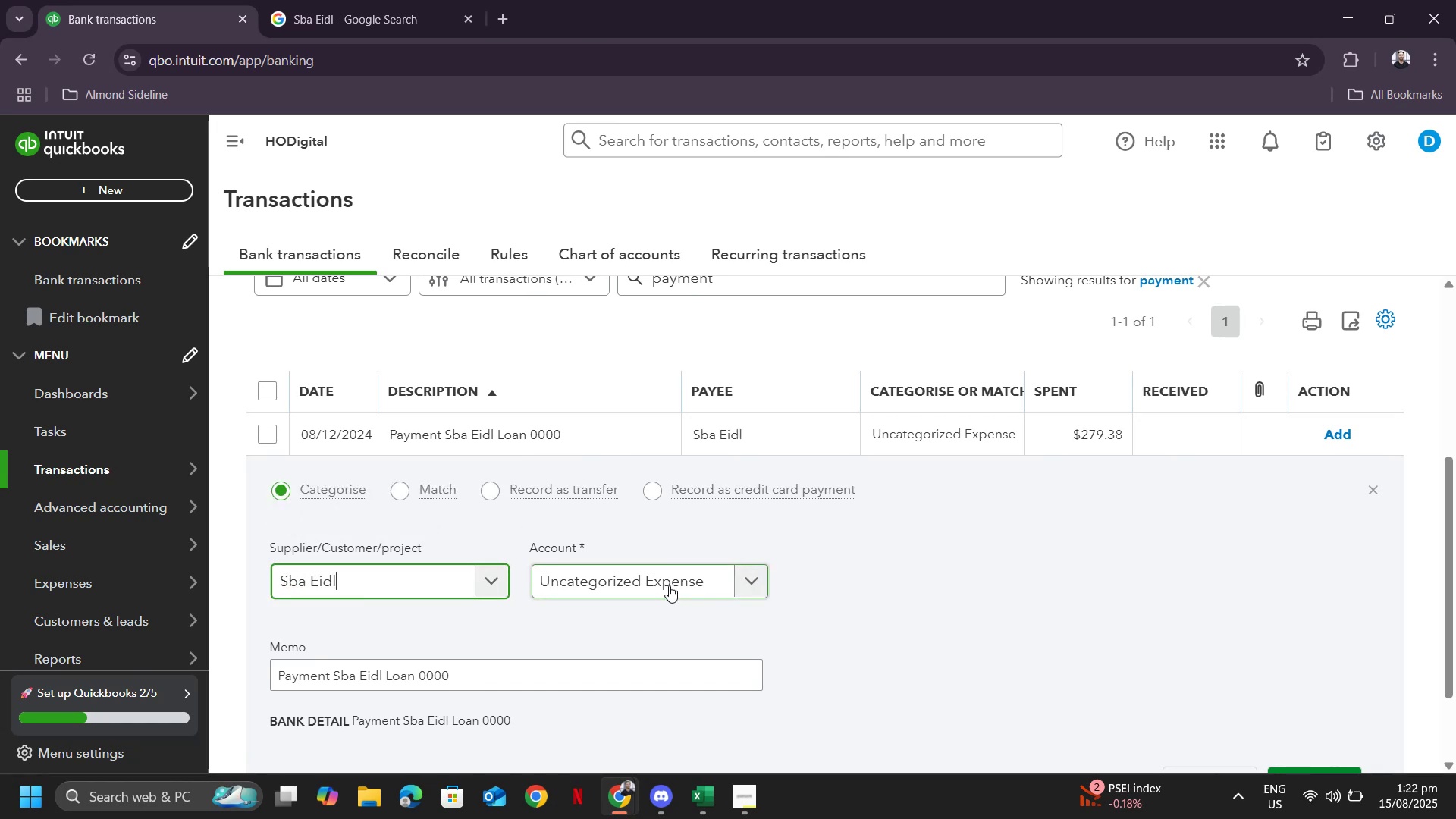 
left_click([669, 585])
 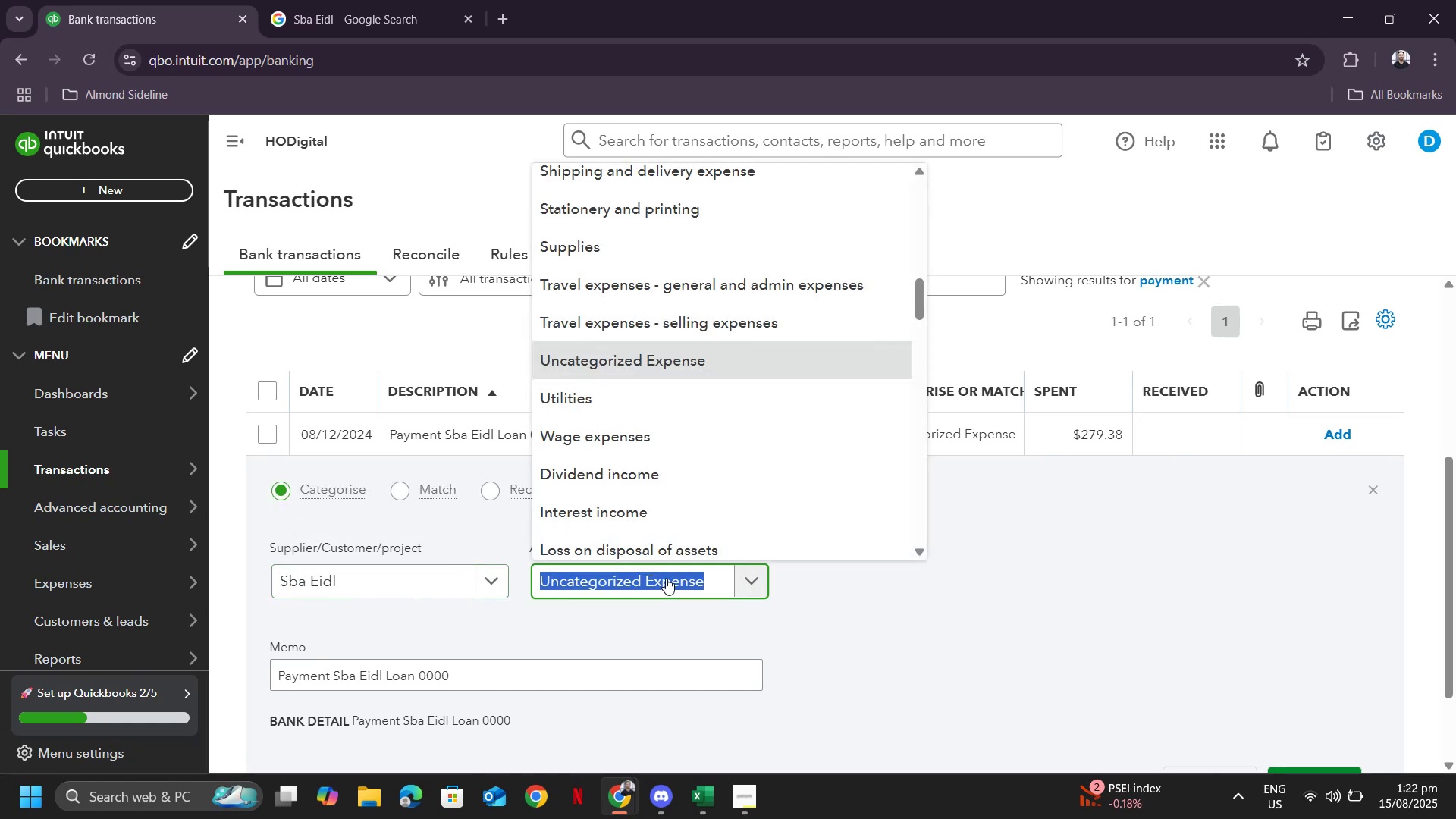 
type(debt)
 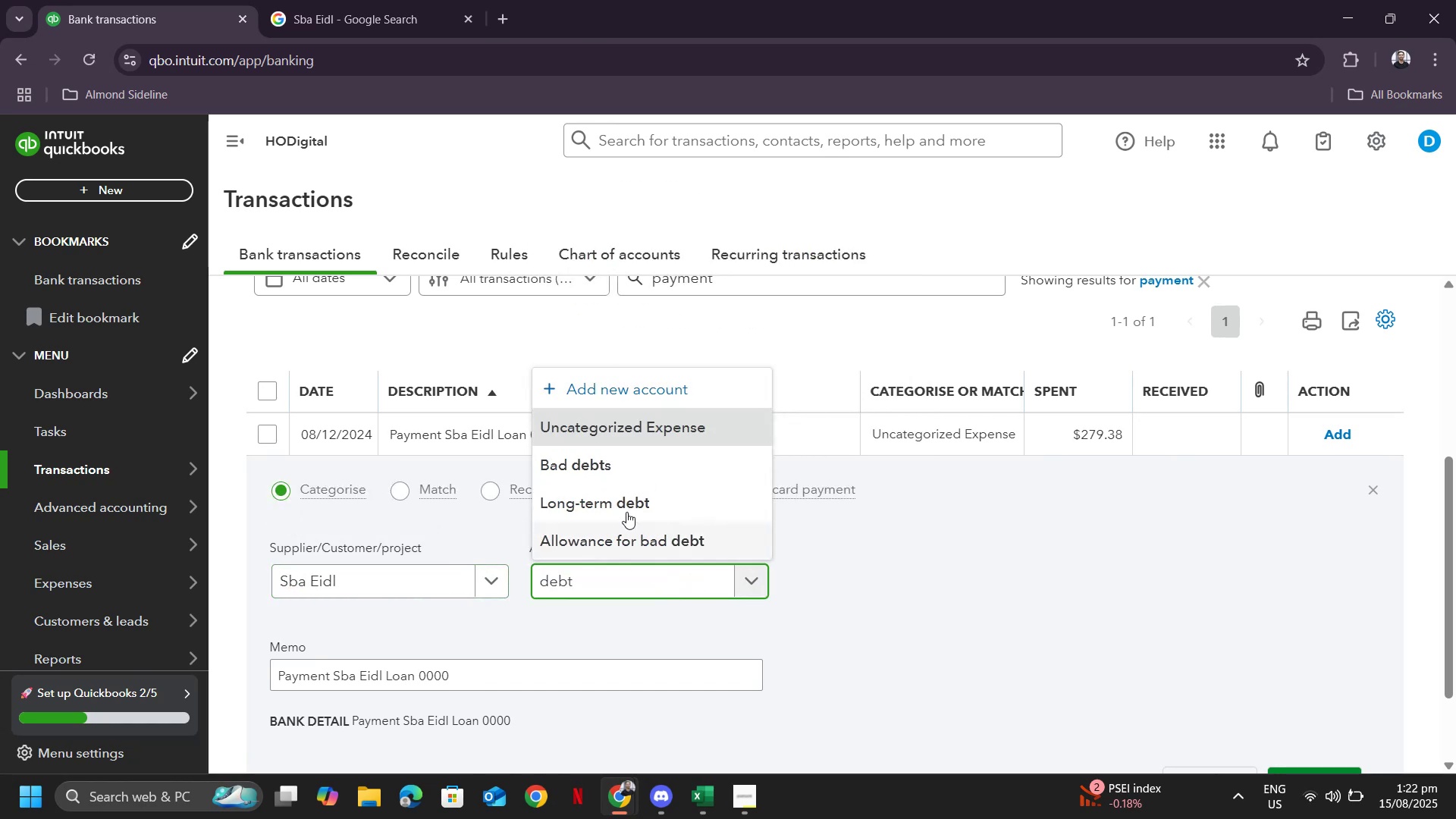 
left_click([615, 495])
 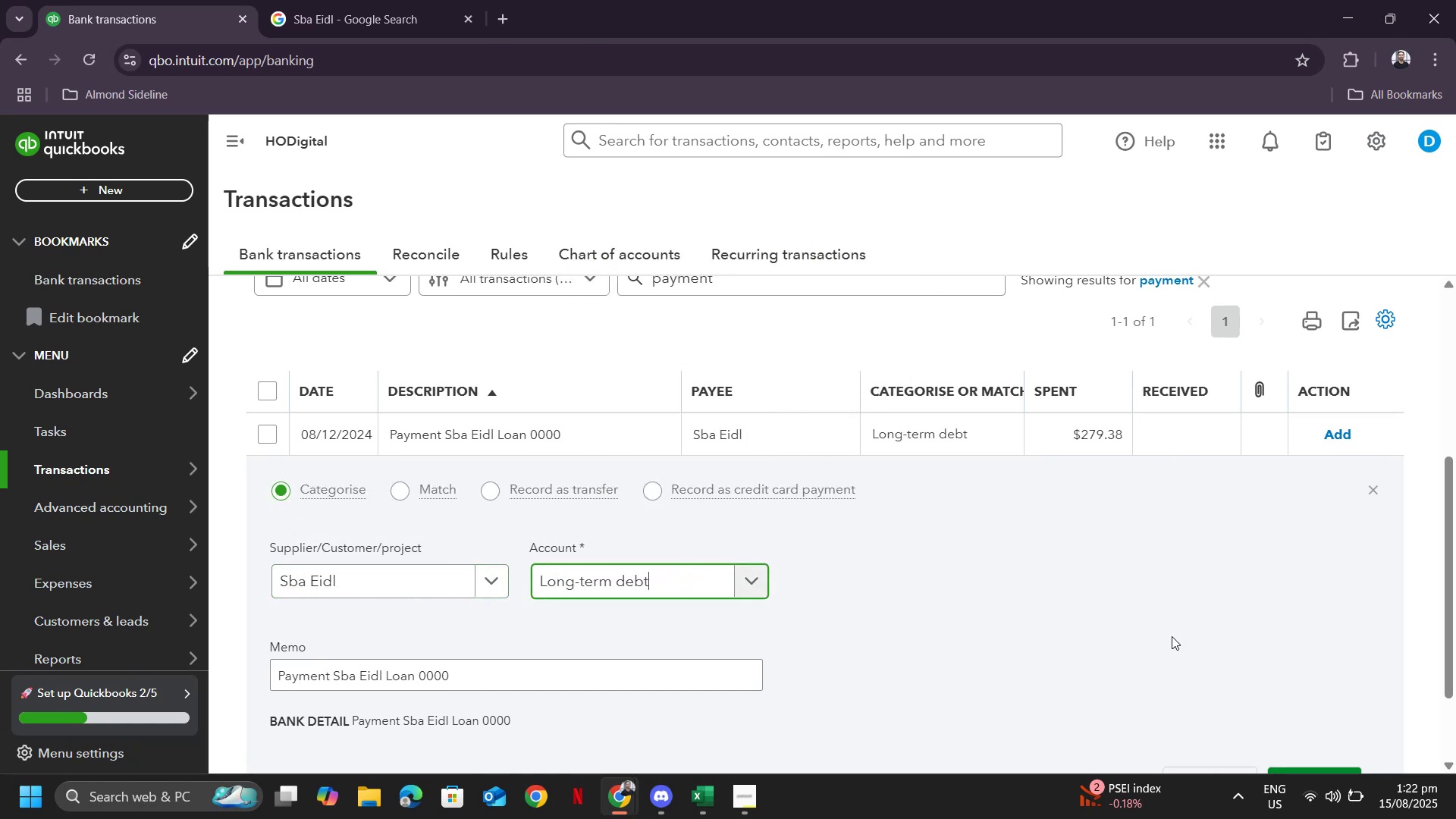 
scroll: coordinate [1149, 549], scroll_direction: down, amount: 2.0
 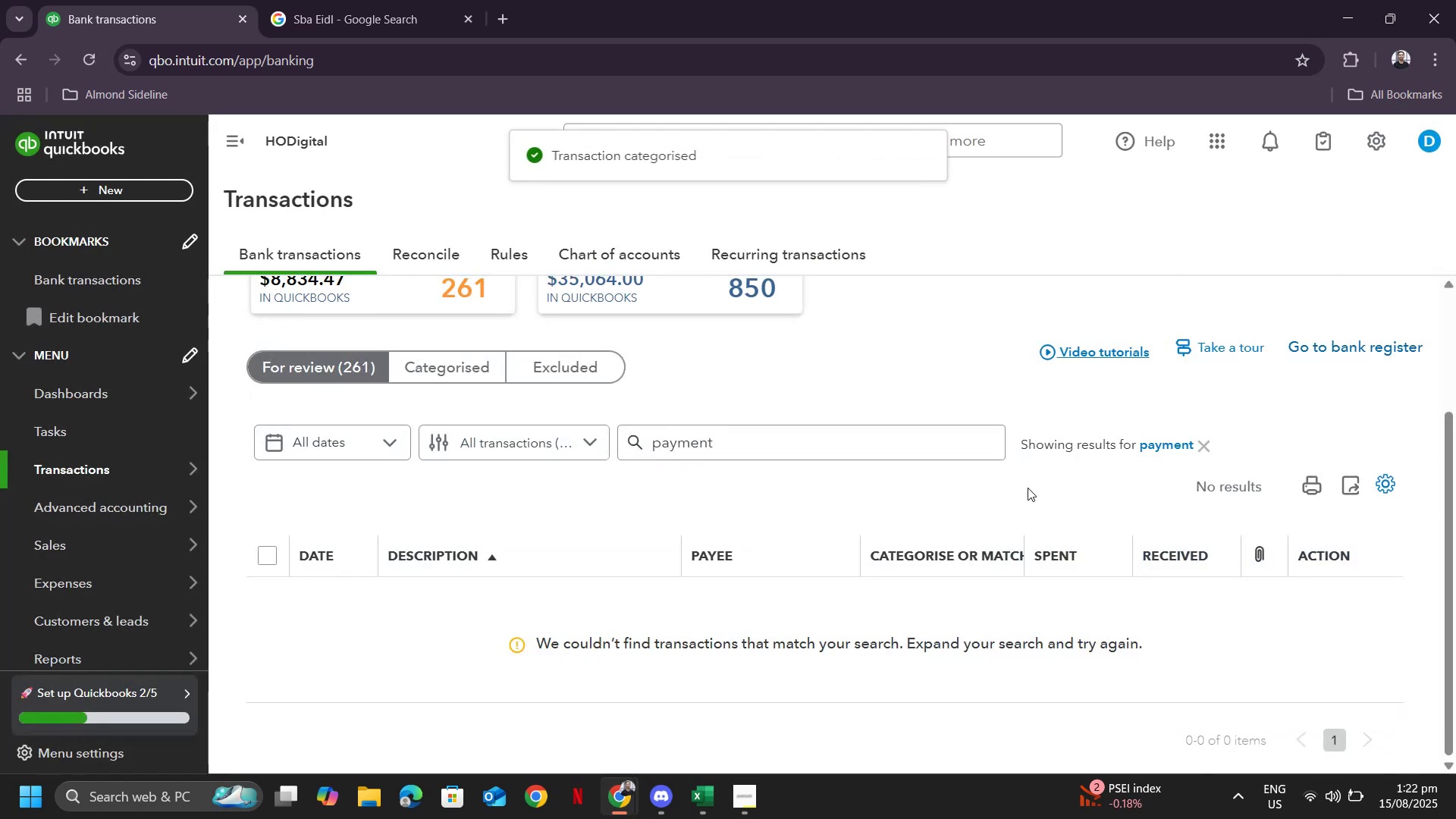 
left_click([1200, 448])
 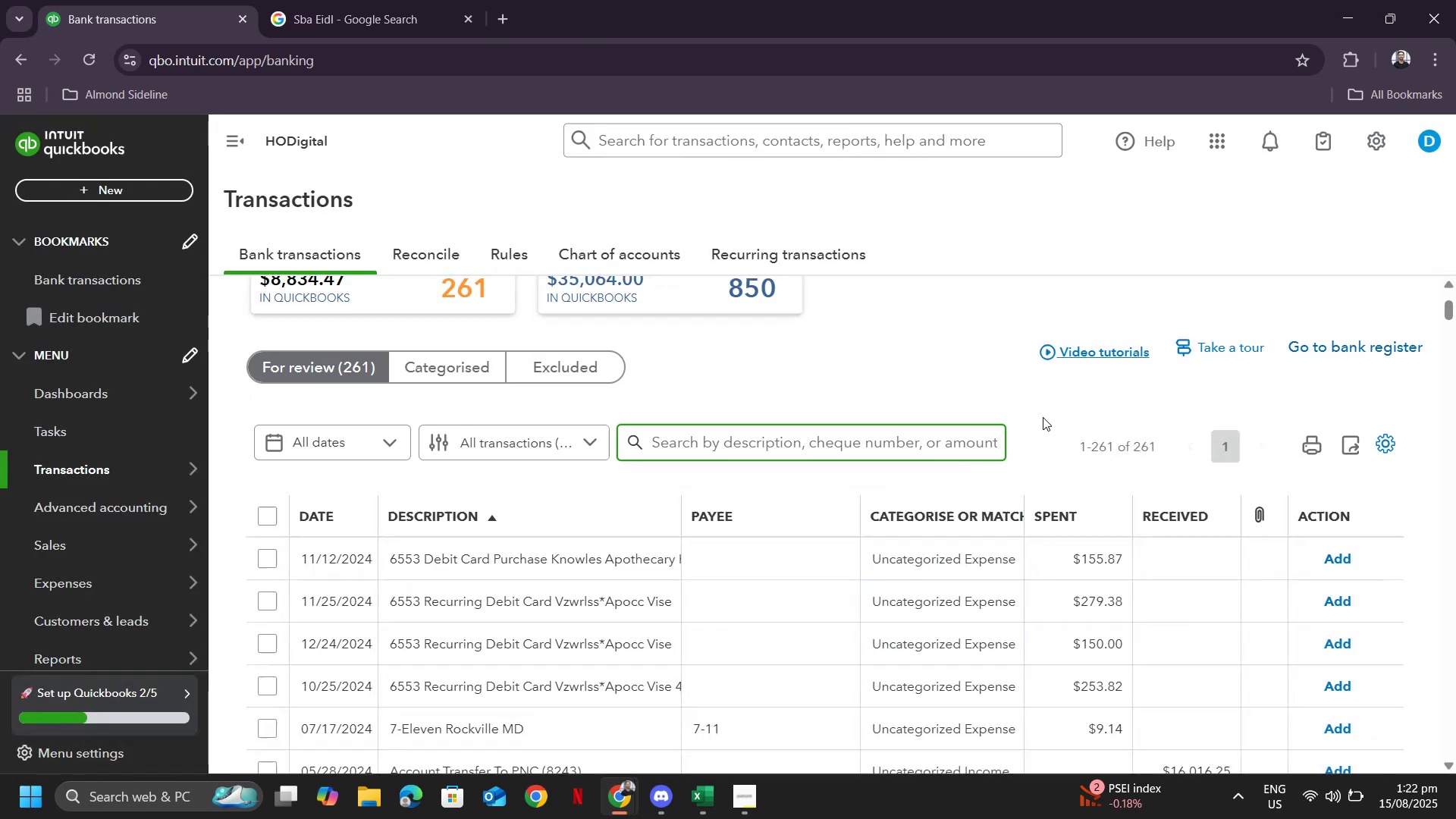 
scroll: coordinate [567, 488], scroll_direction: down, amount: 2.0
 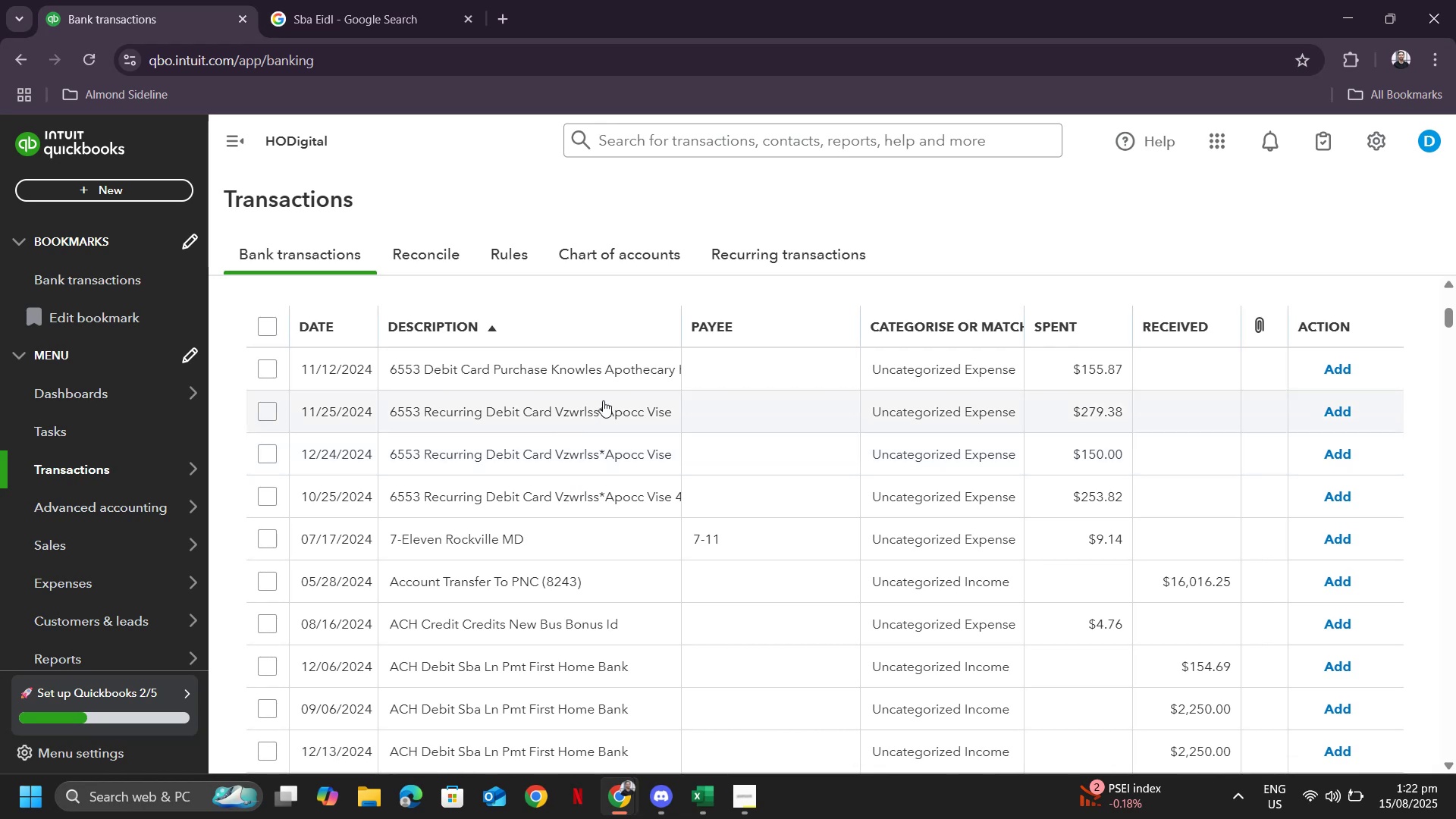 
left_click([603, 411])
 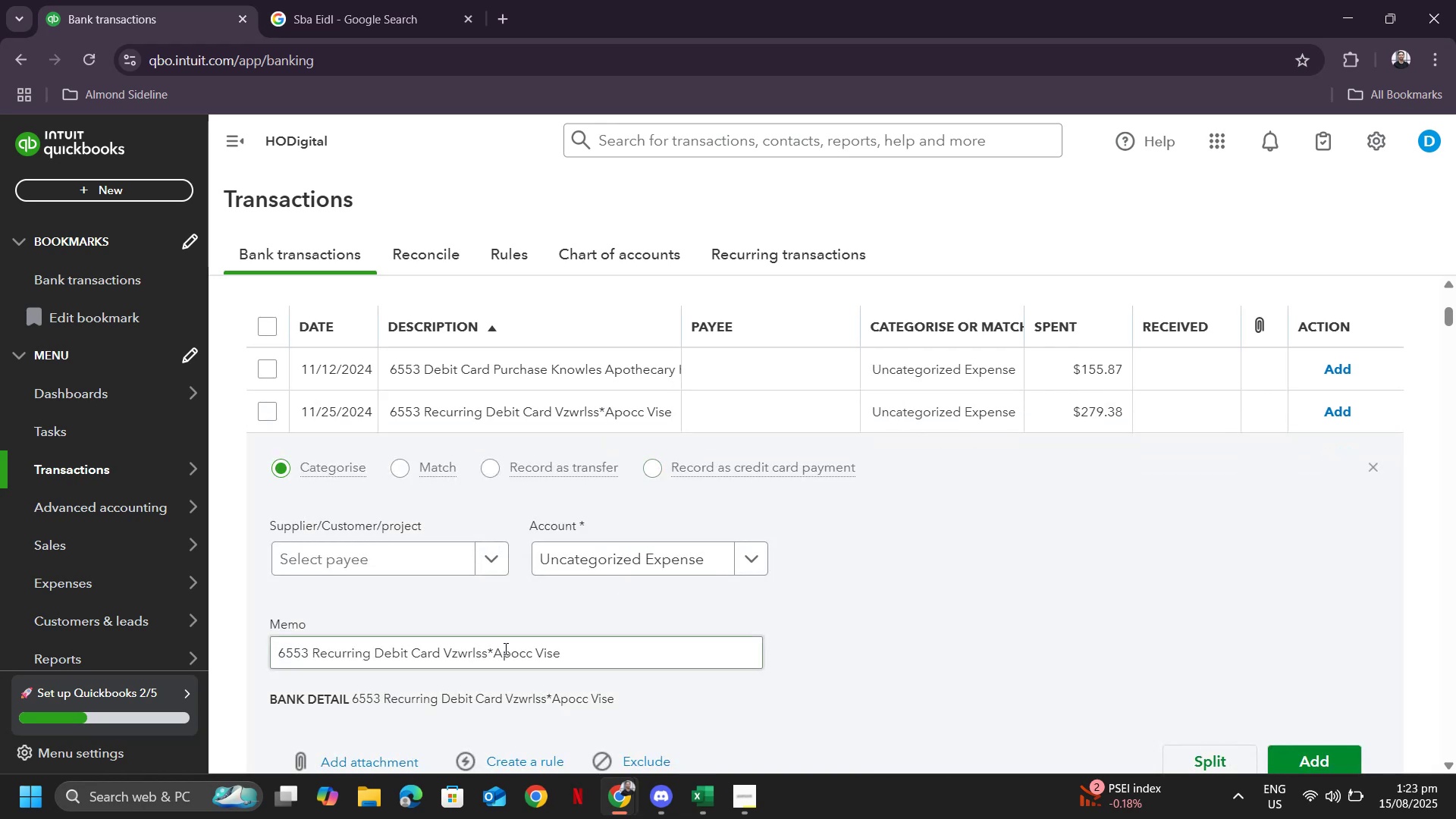 
left_click_drag(start_coordinate=[491, 651], to_coordinate=[588, 648])
 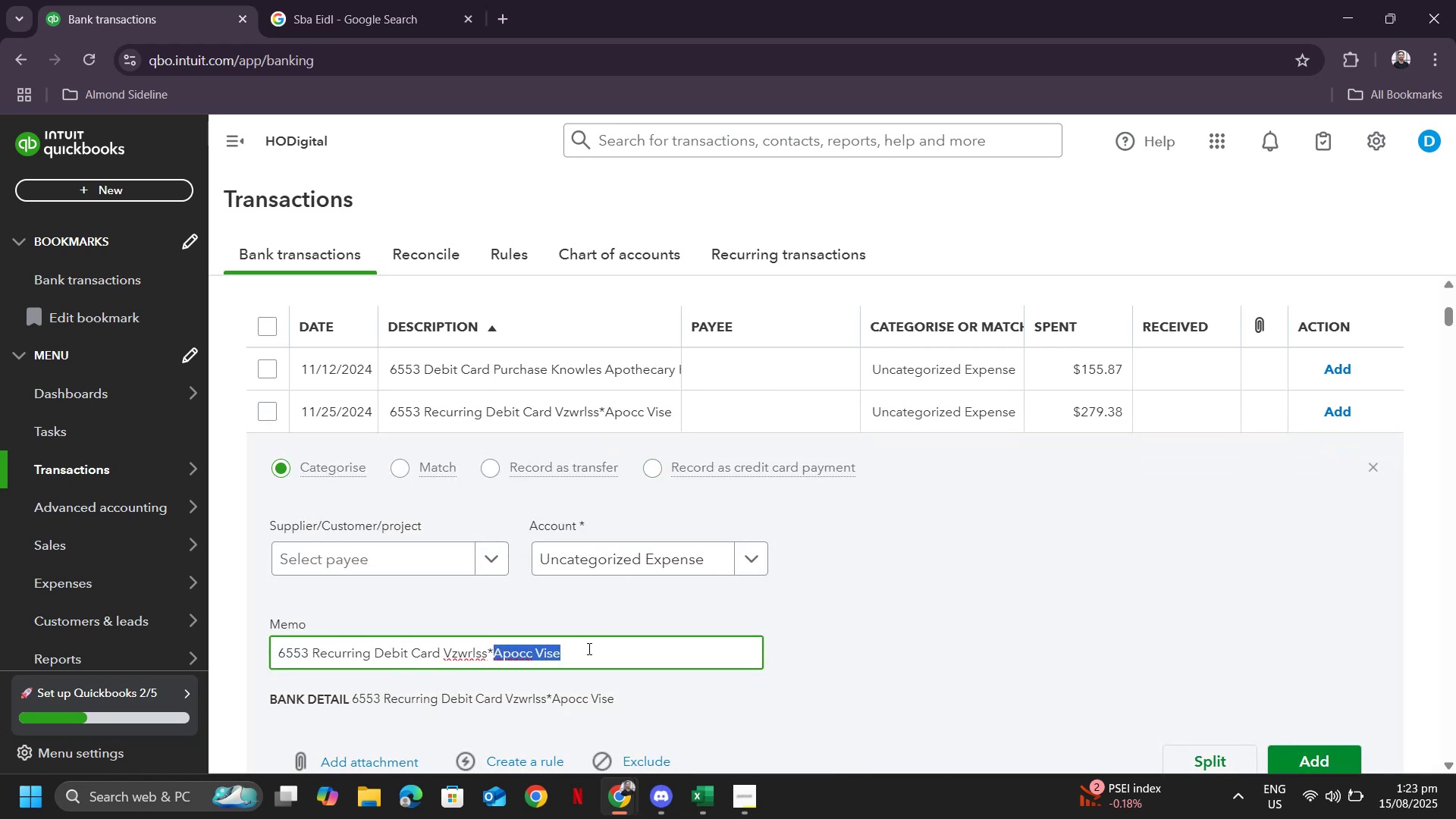 
key(Control+ControlLeft)
 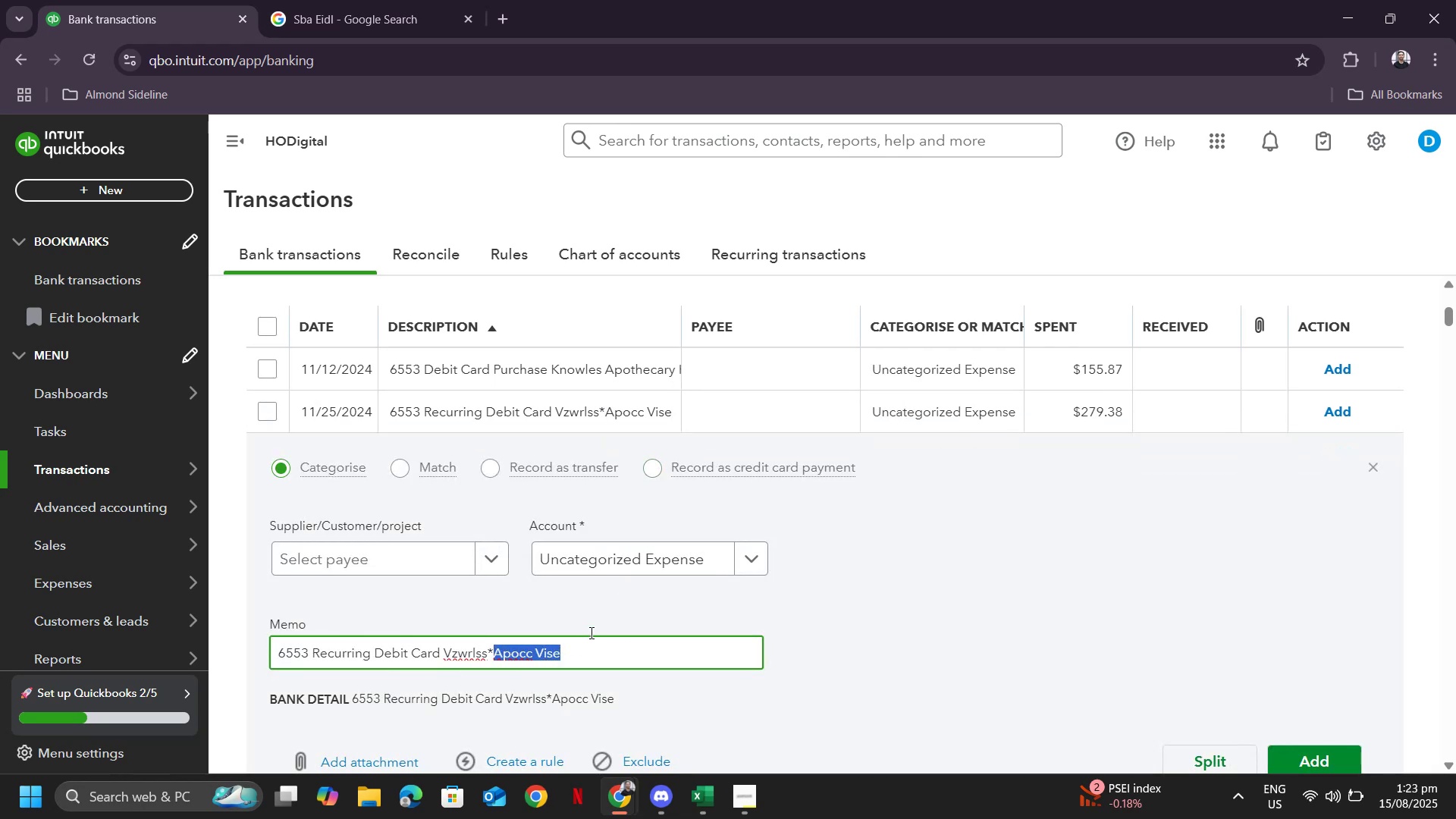 
key(Control+C)
 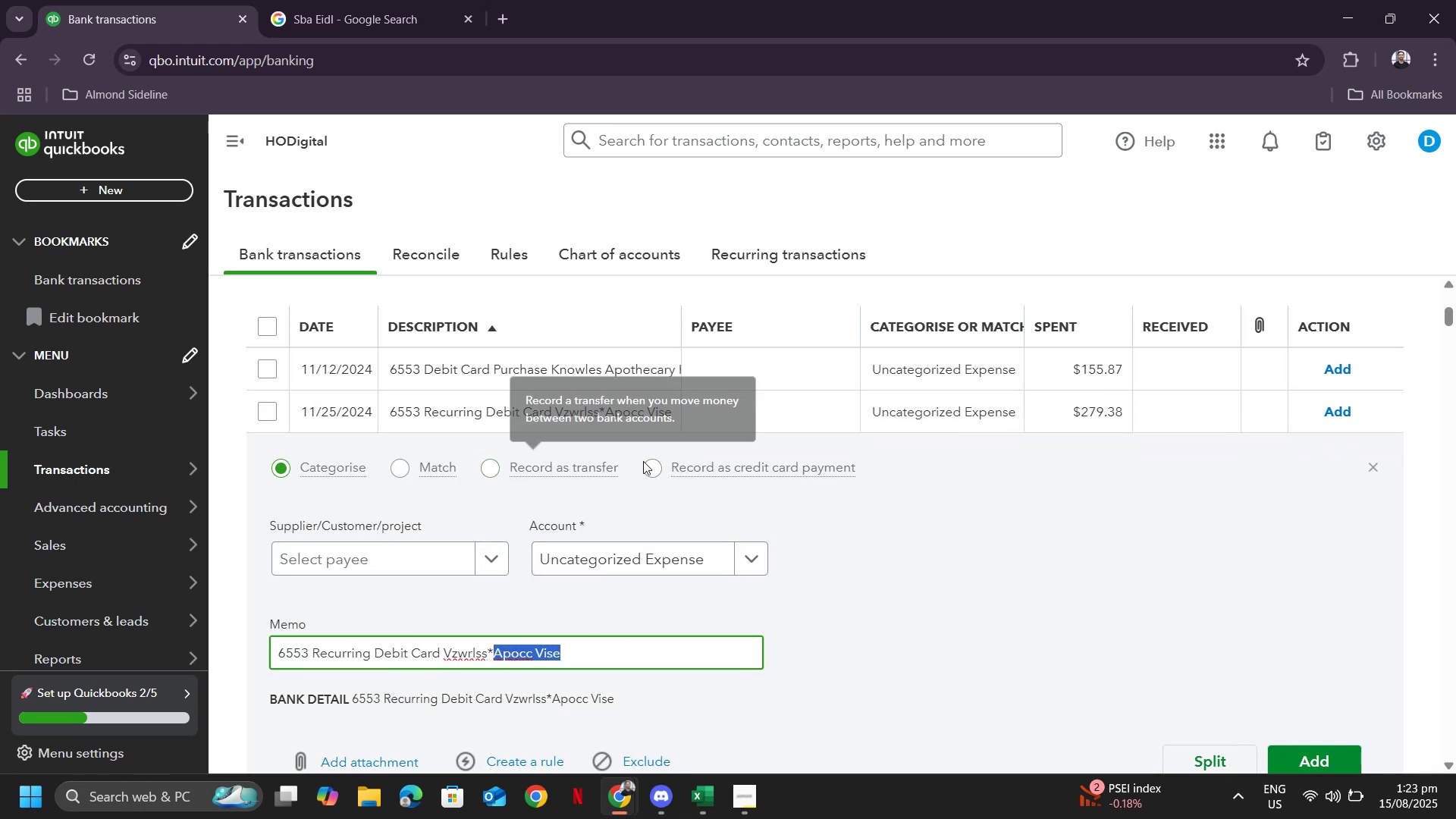 
scroll: coordinate [987, 488], scroll_direction: up, amount: 4.0
 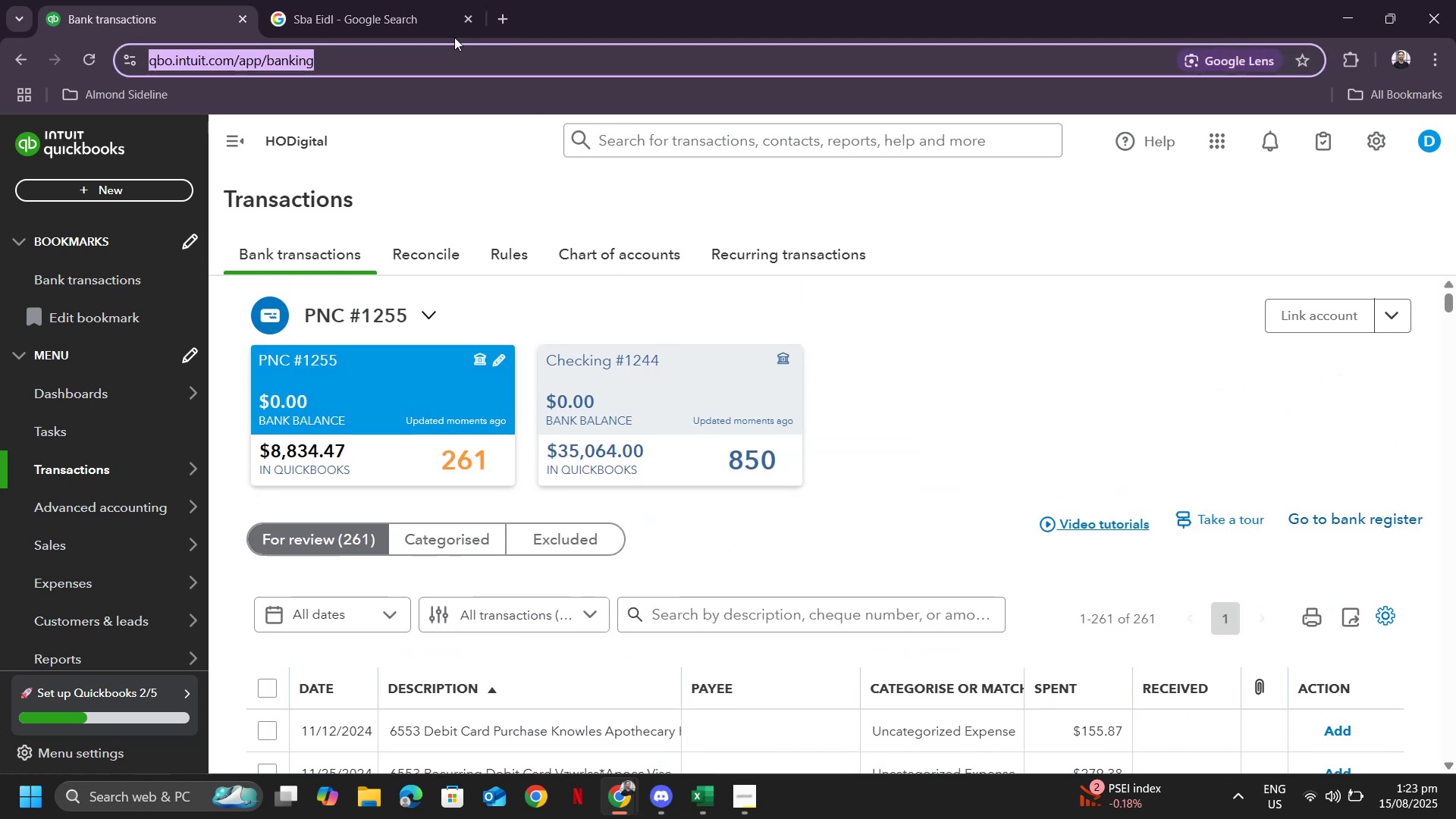 
double_click([386, 22])
 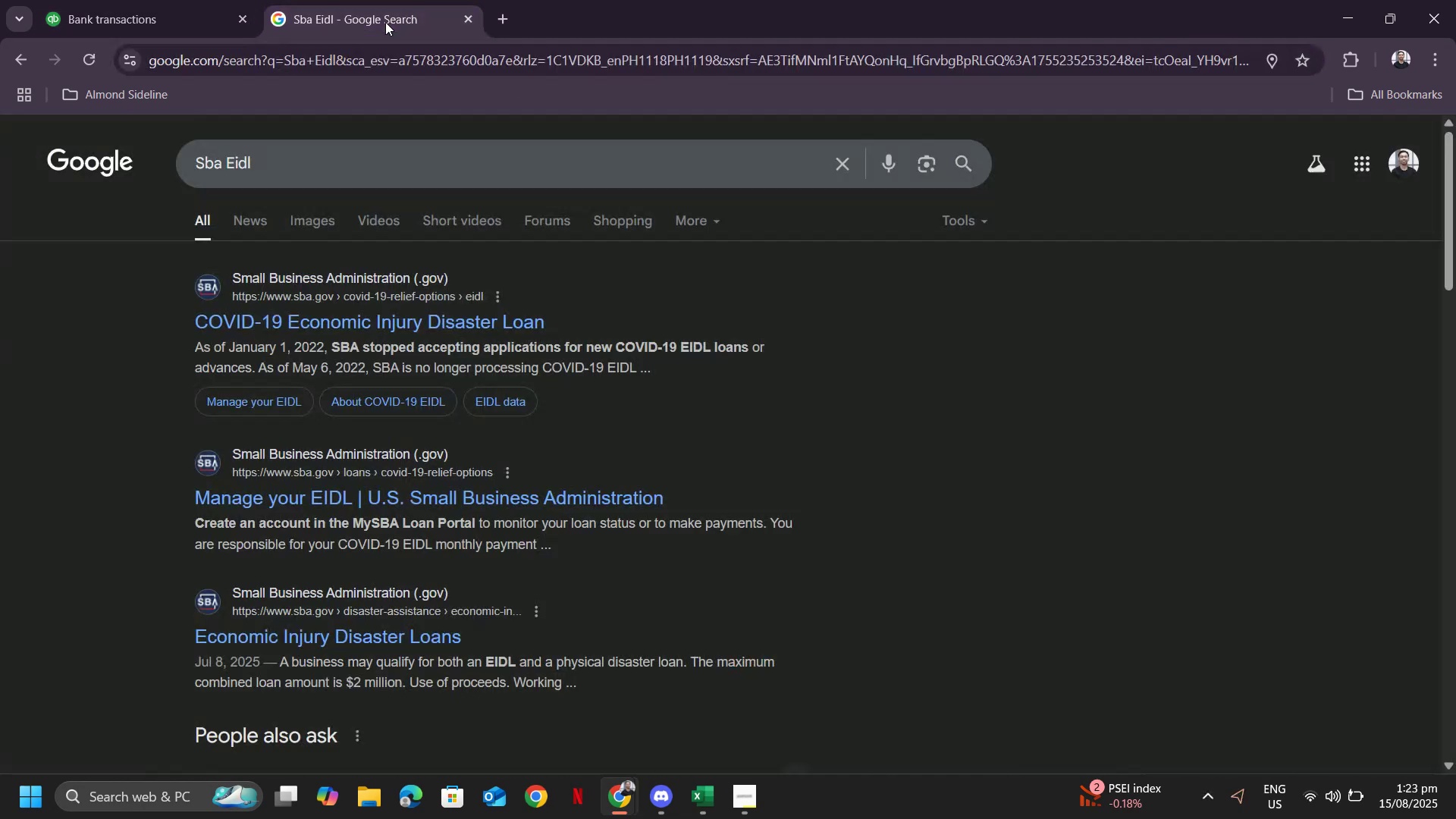 
key(Control+V)
 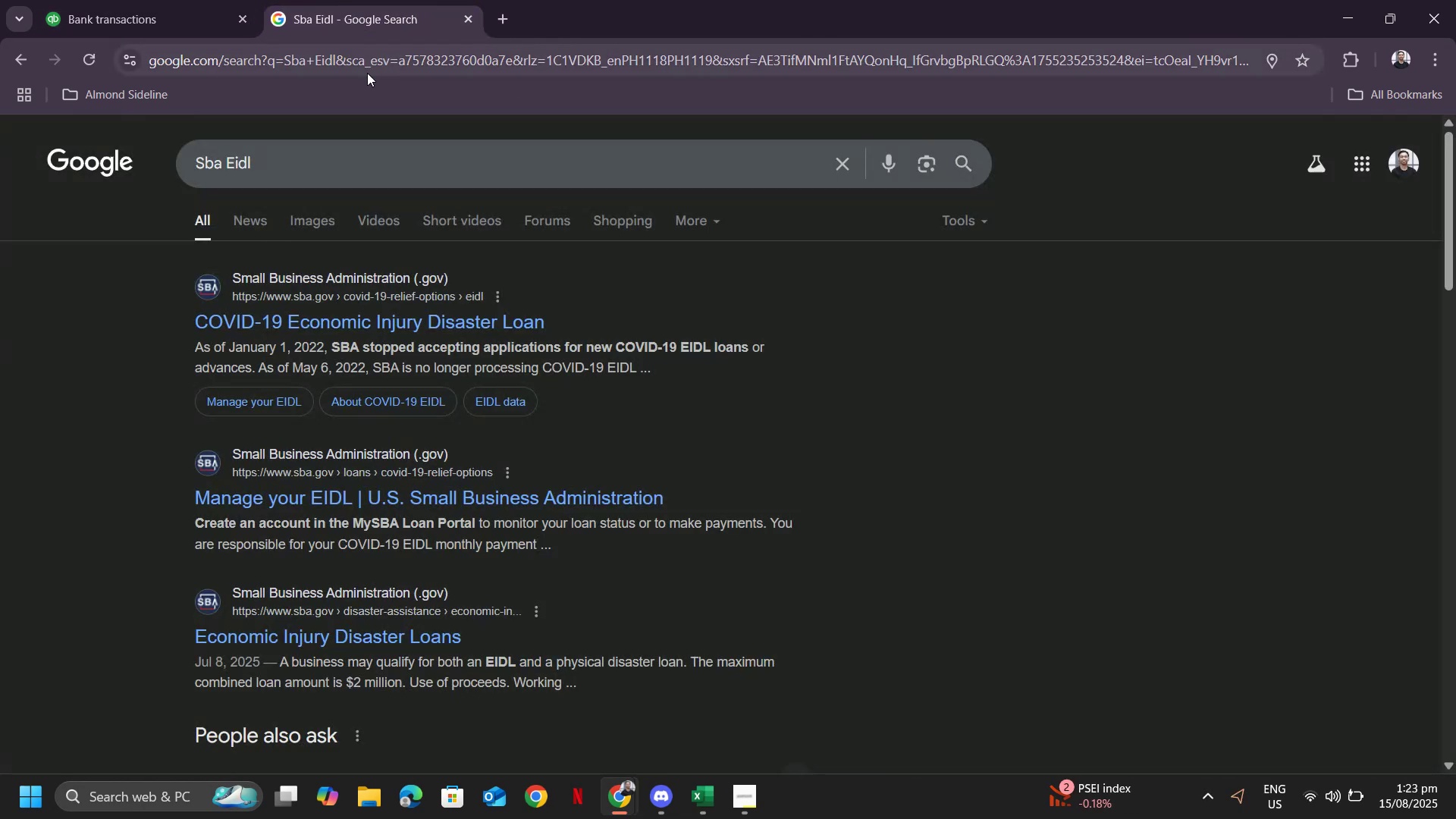 
left_click([367, 73])
 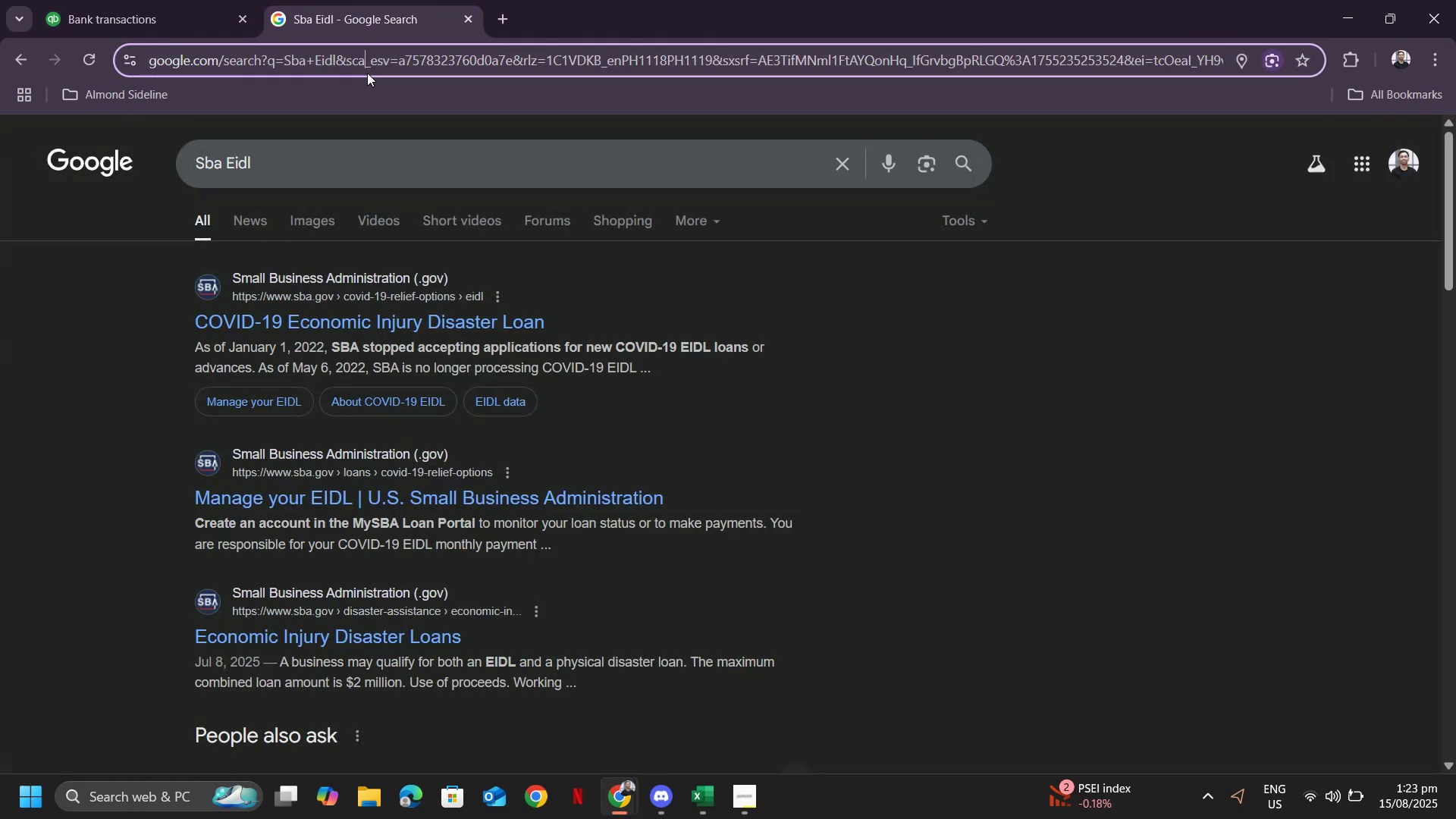 
key(Control+ControlLeft)
 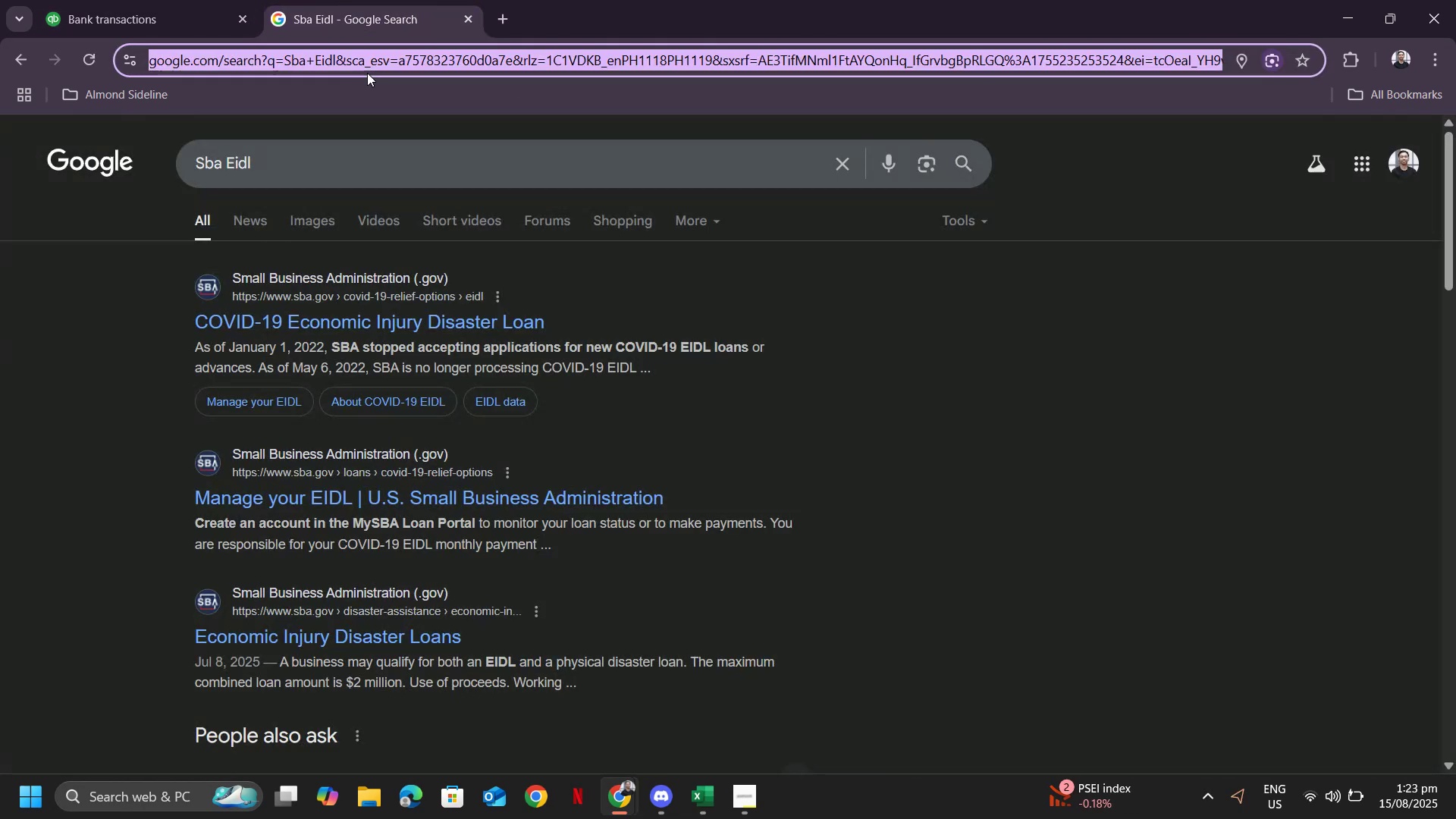 
key(Control+V)
 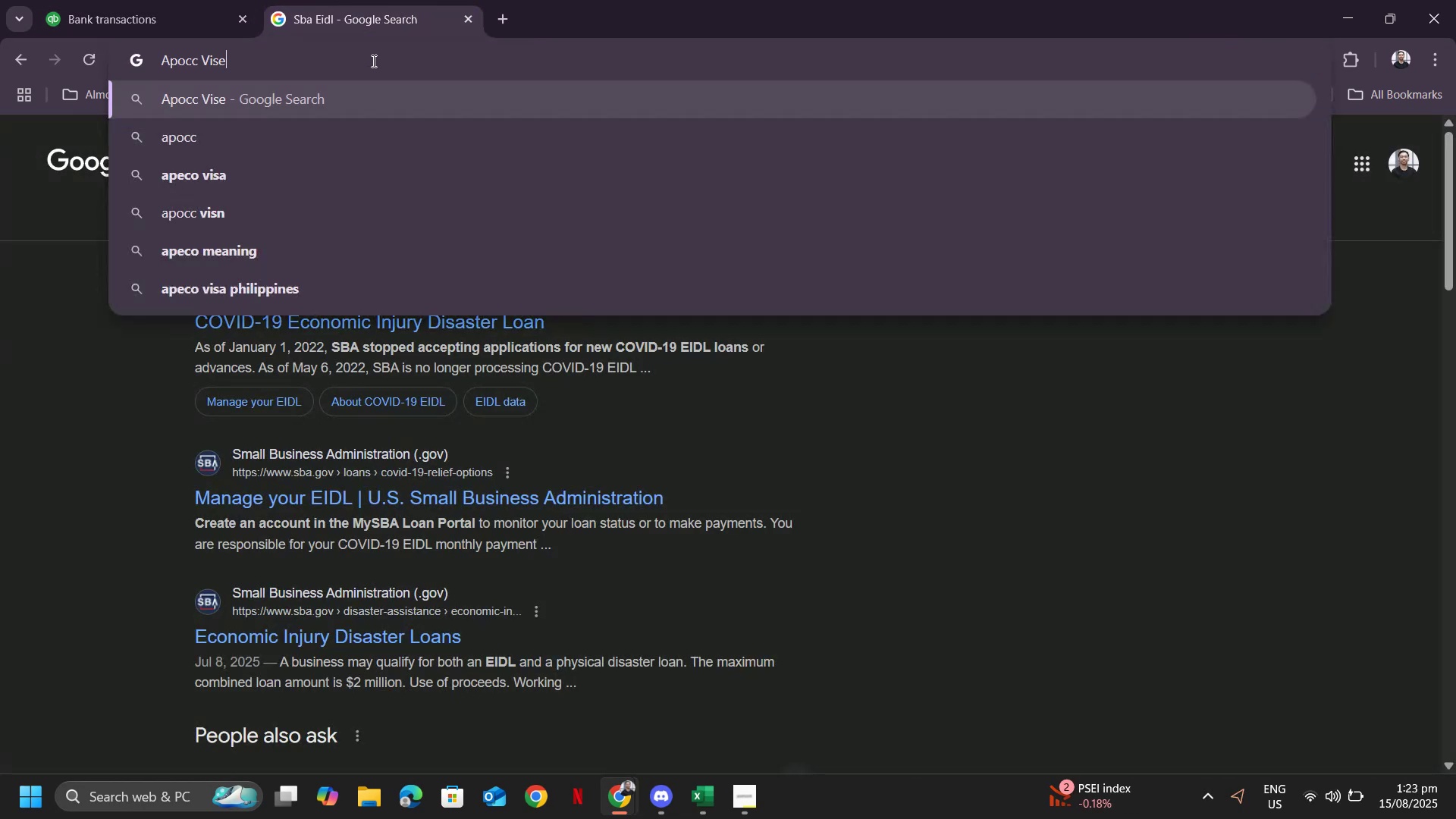 
key(Enter)
 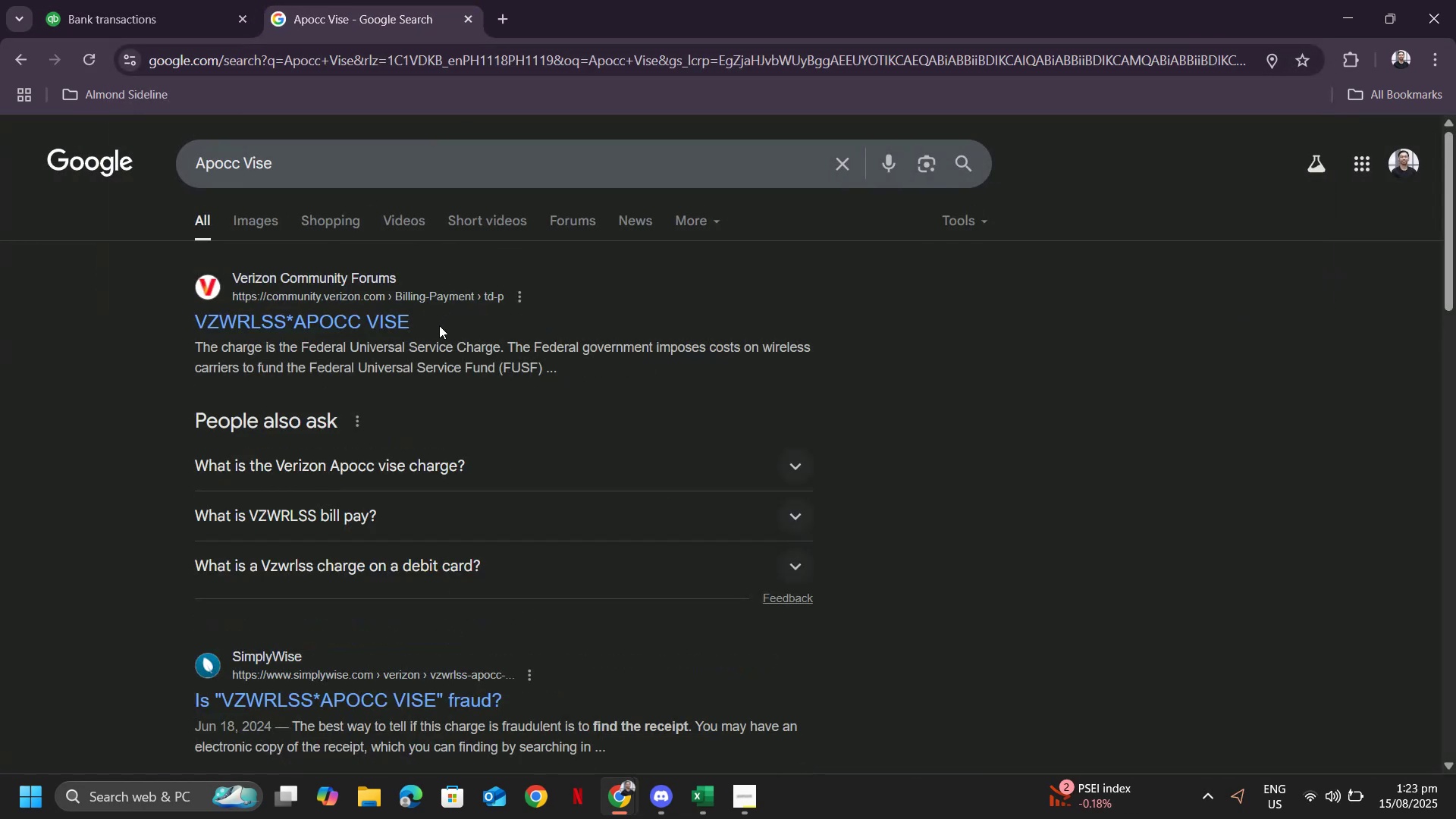 
left_click([123, 17])
 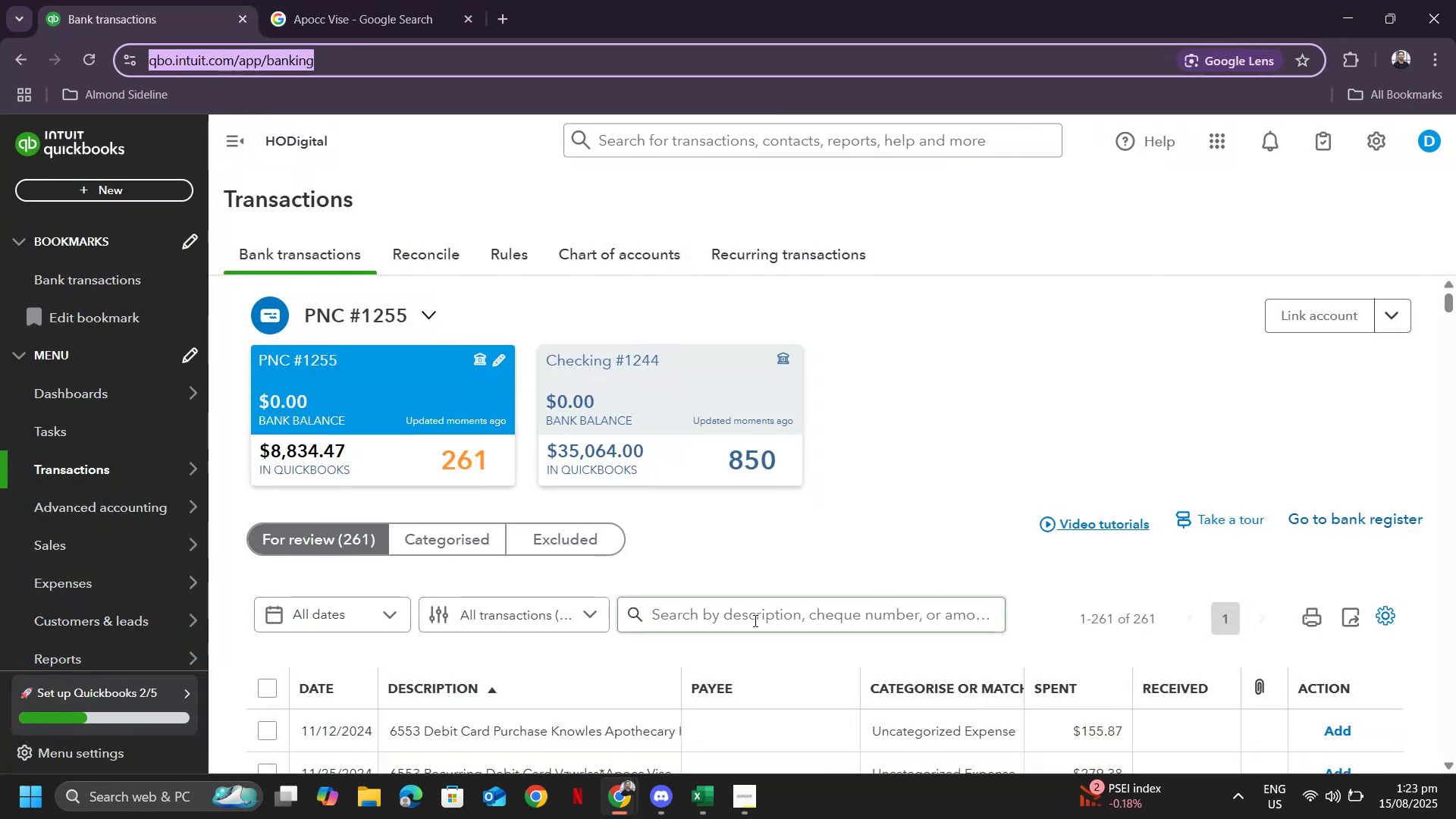 
hold_key(key=ControlLeft, duration=0.51)
 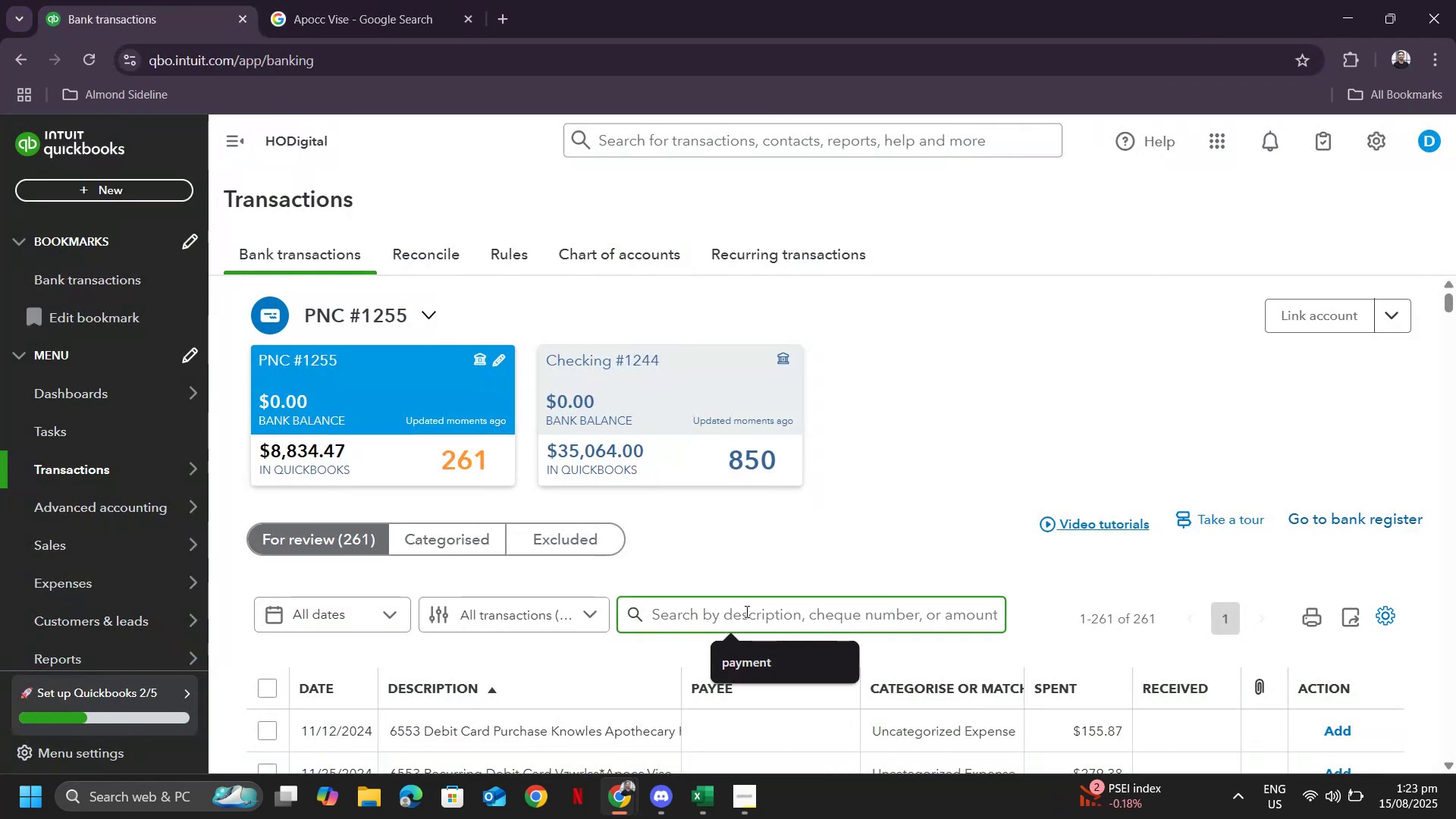 
key(Control+ControlLeft)
 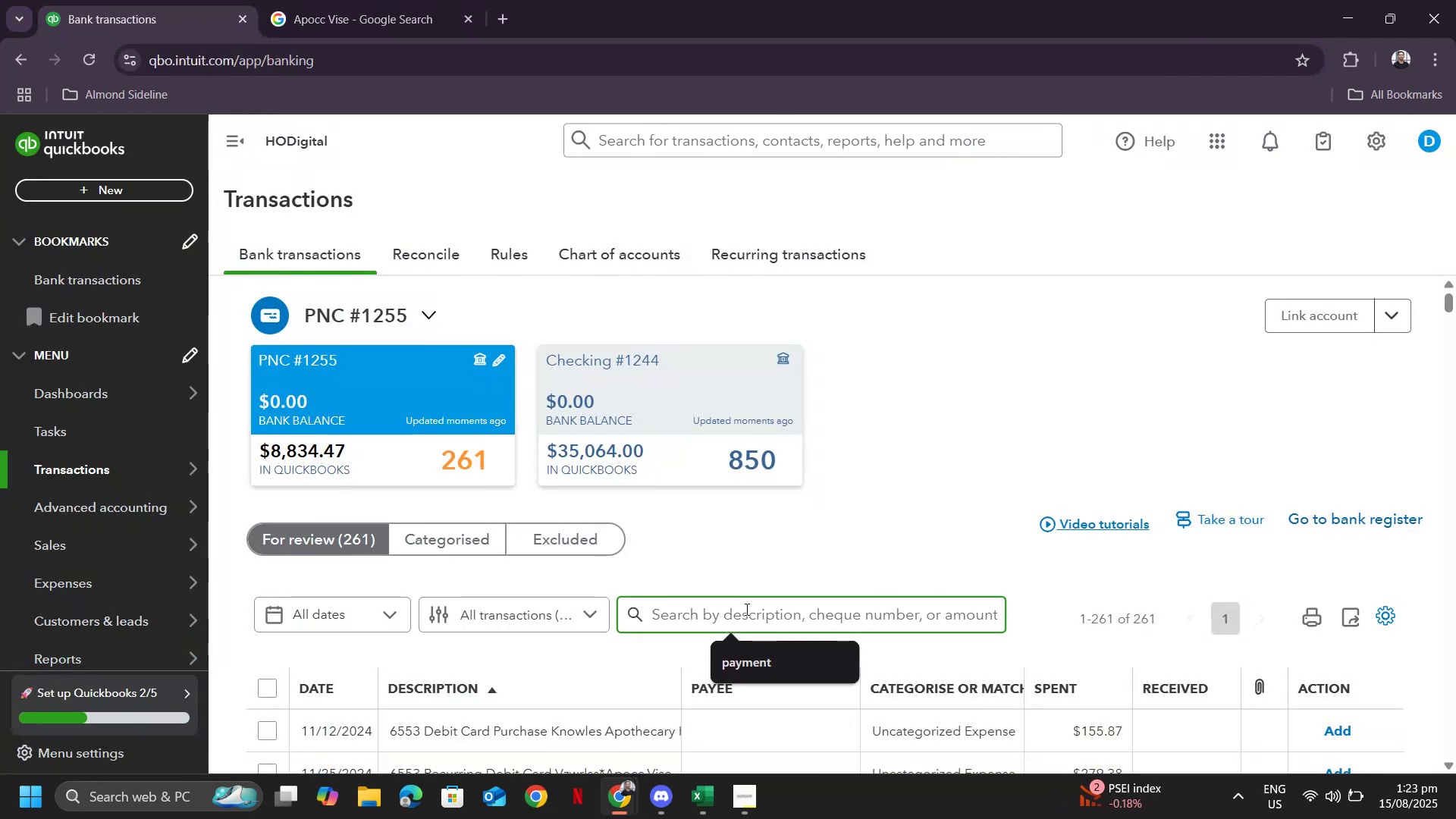 
key(Control+V)
 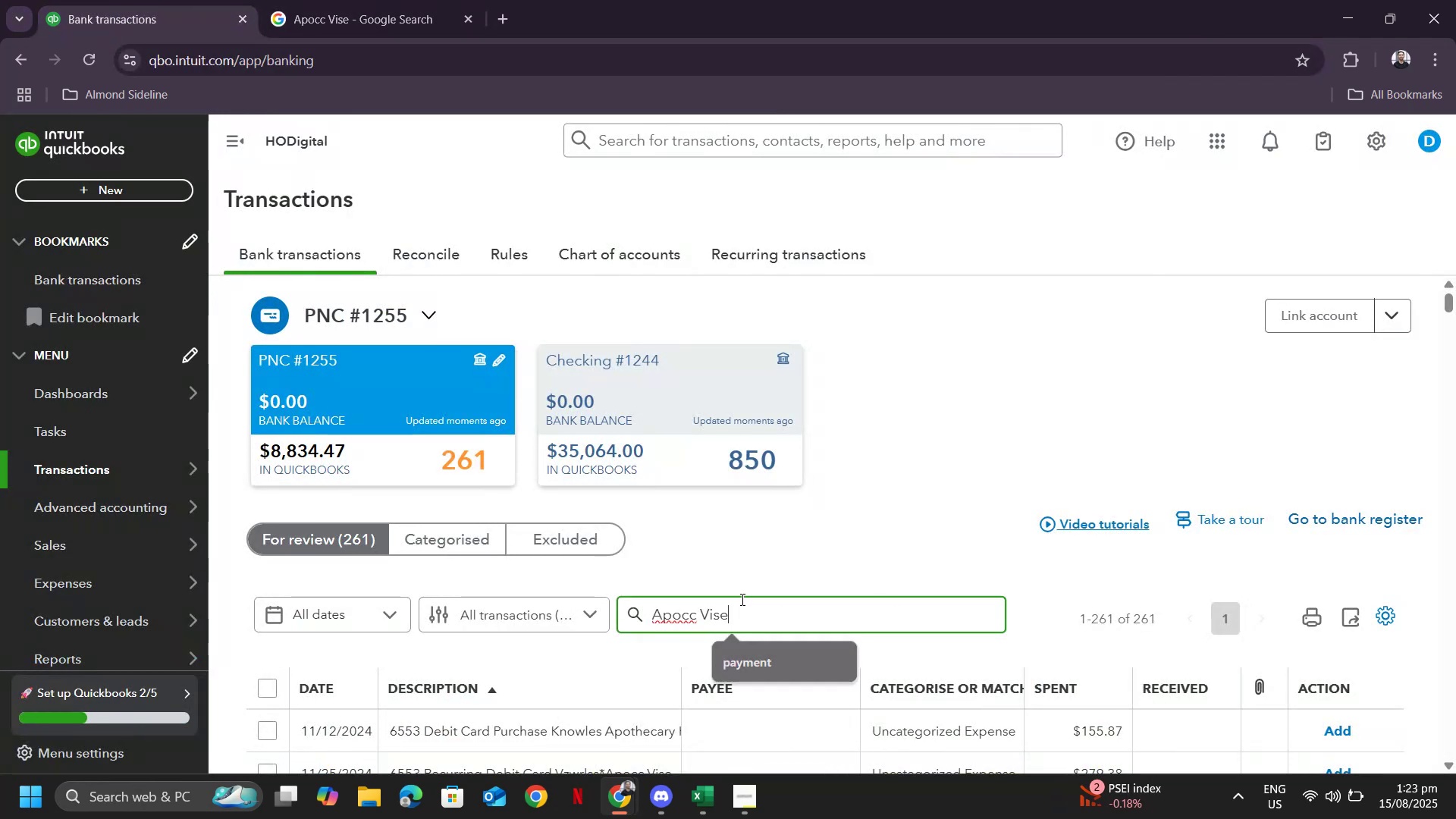 
key(Enter)
 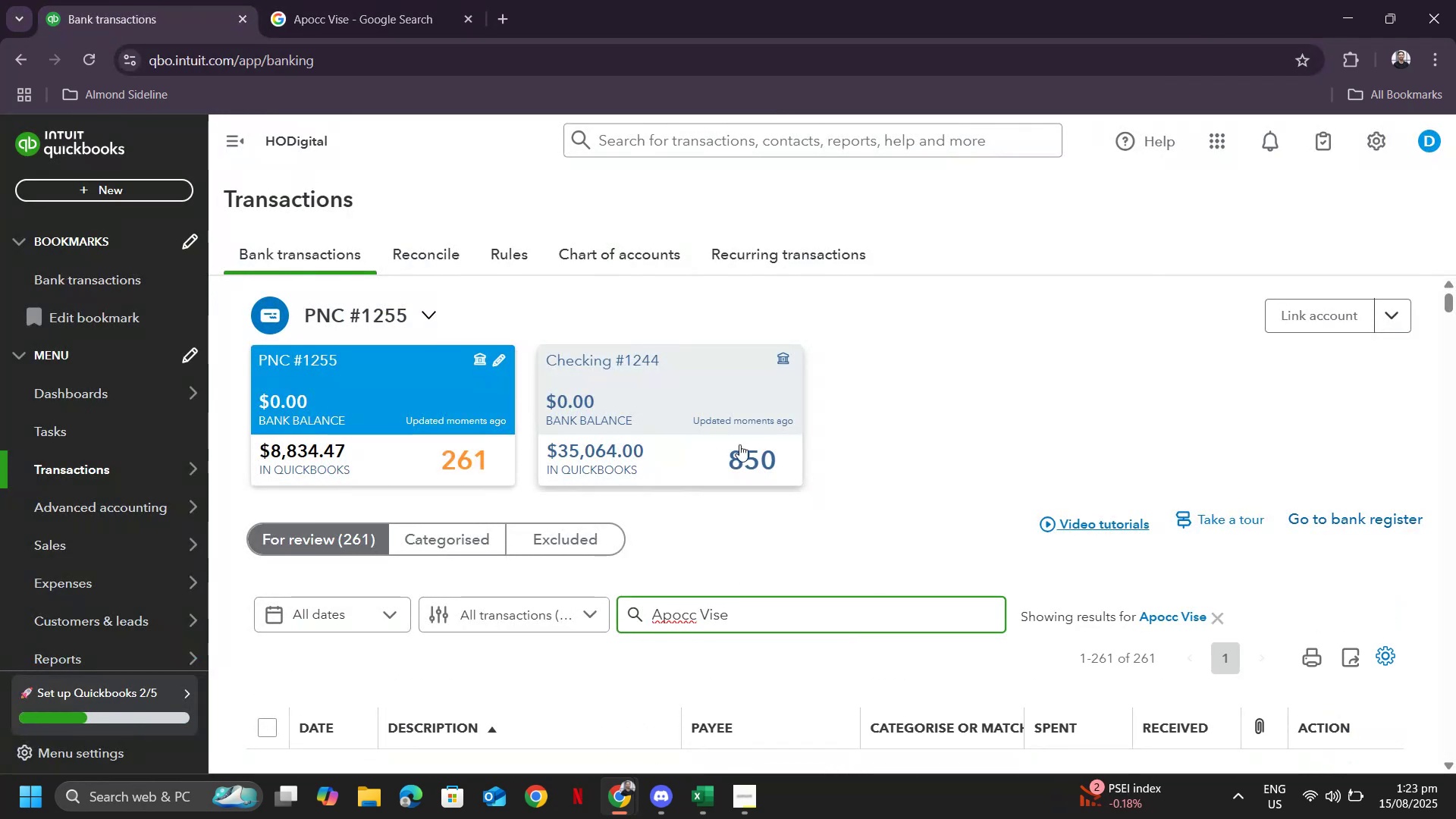 
scroll: coordinate [459, 519], scroll_direction: down, amount: 8.0
 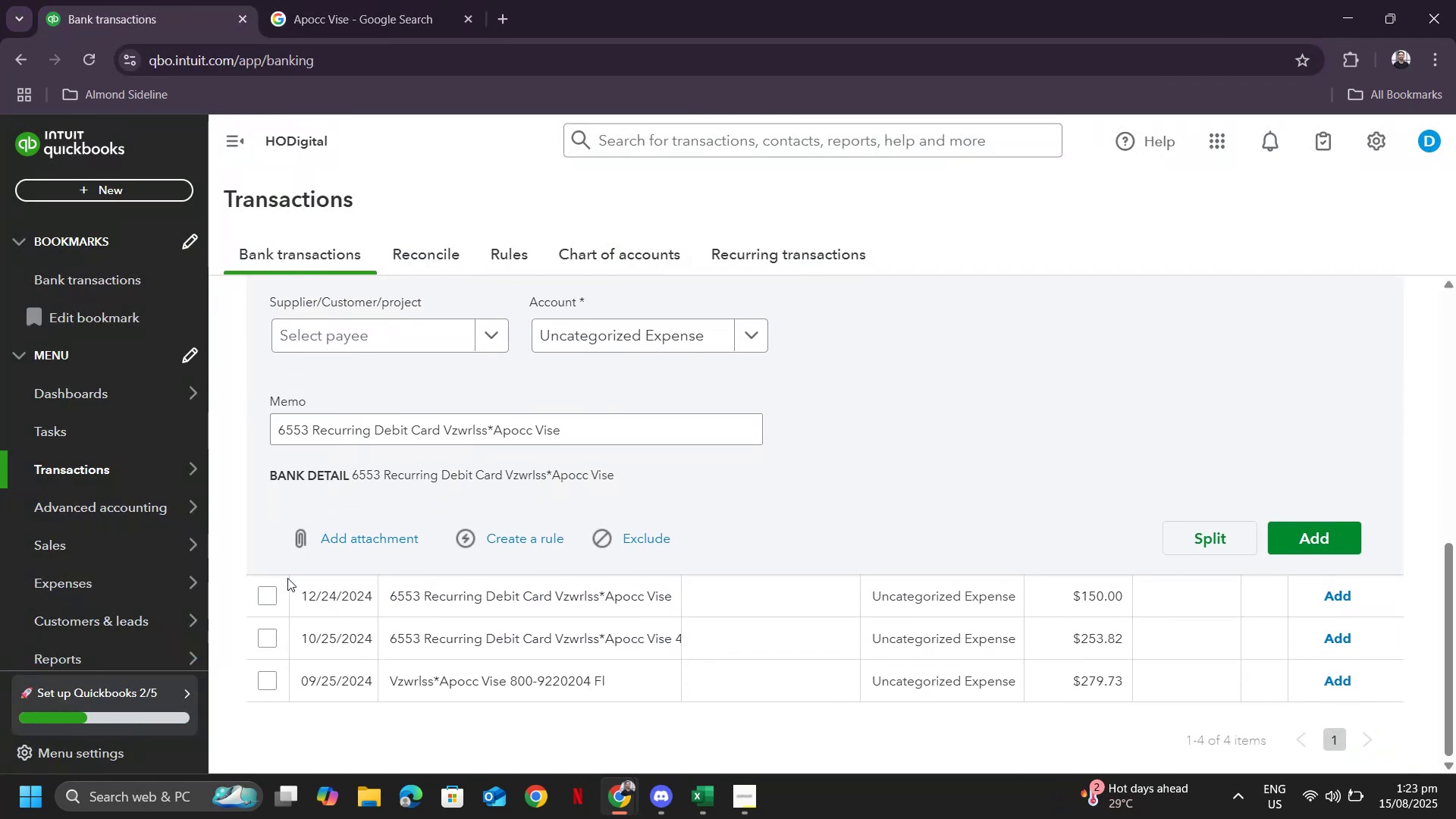 
scroll: coordinate [1043, 377], scroll_direction: up, amount: 3.0
 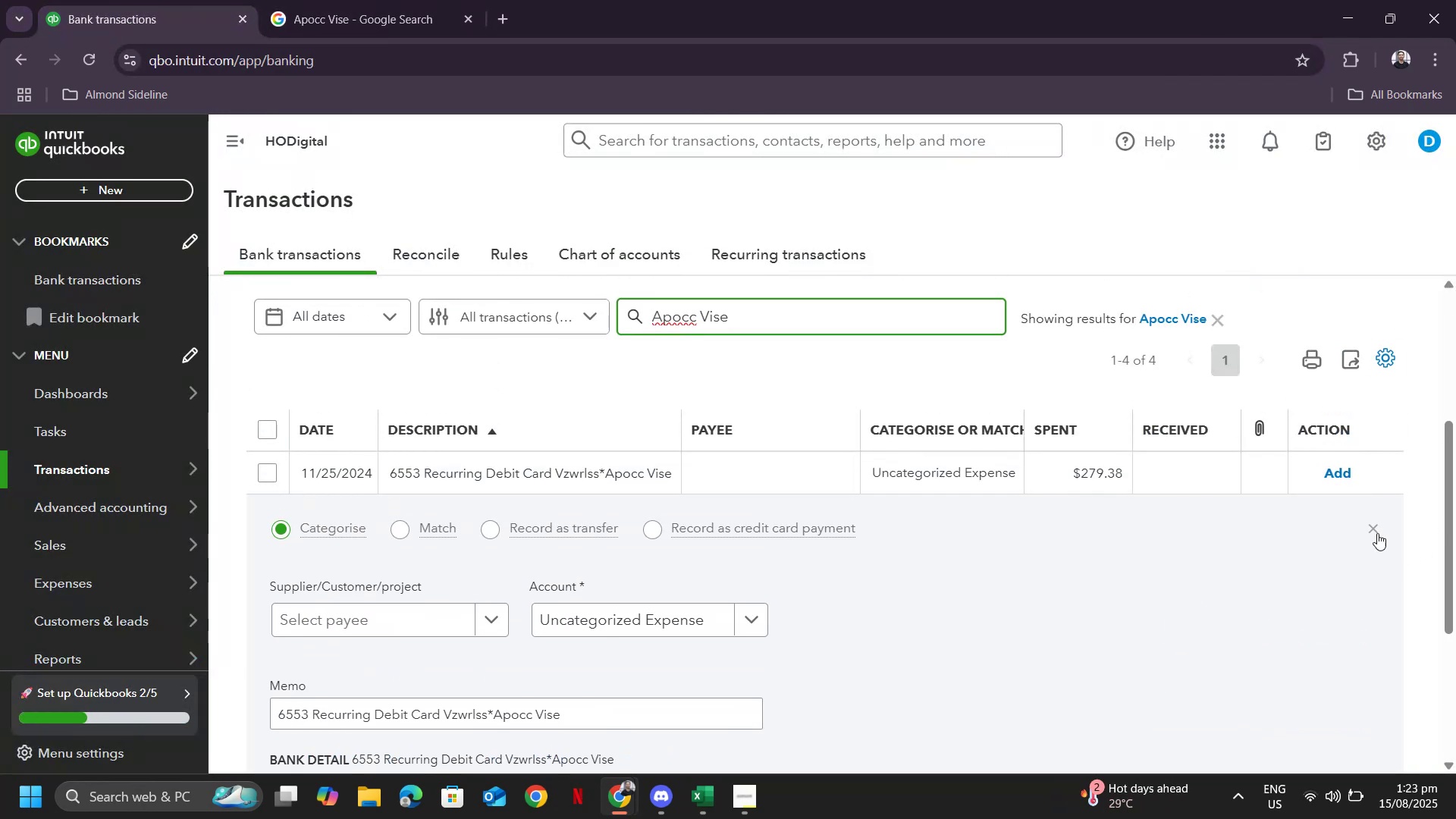 
left_click([1374, 533])
 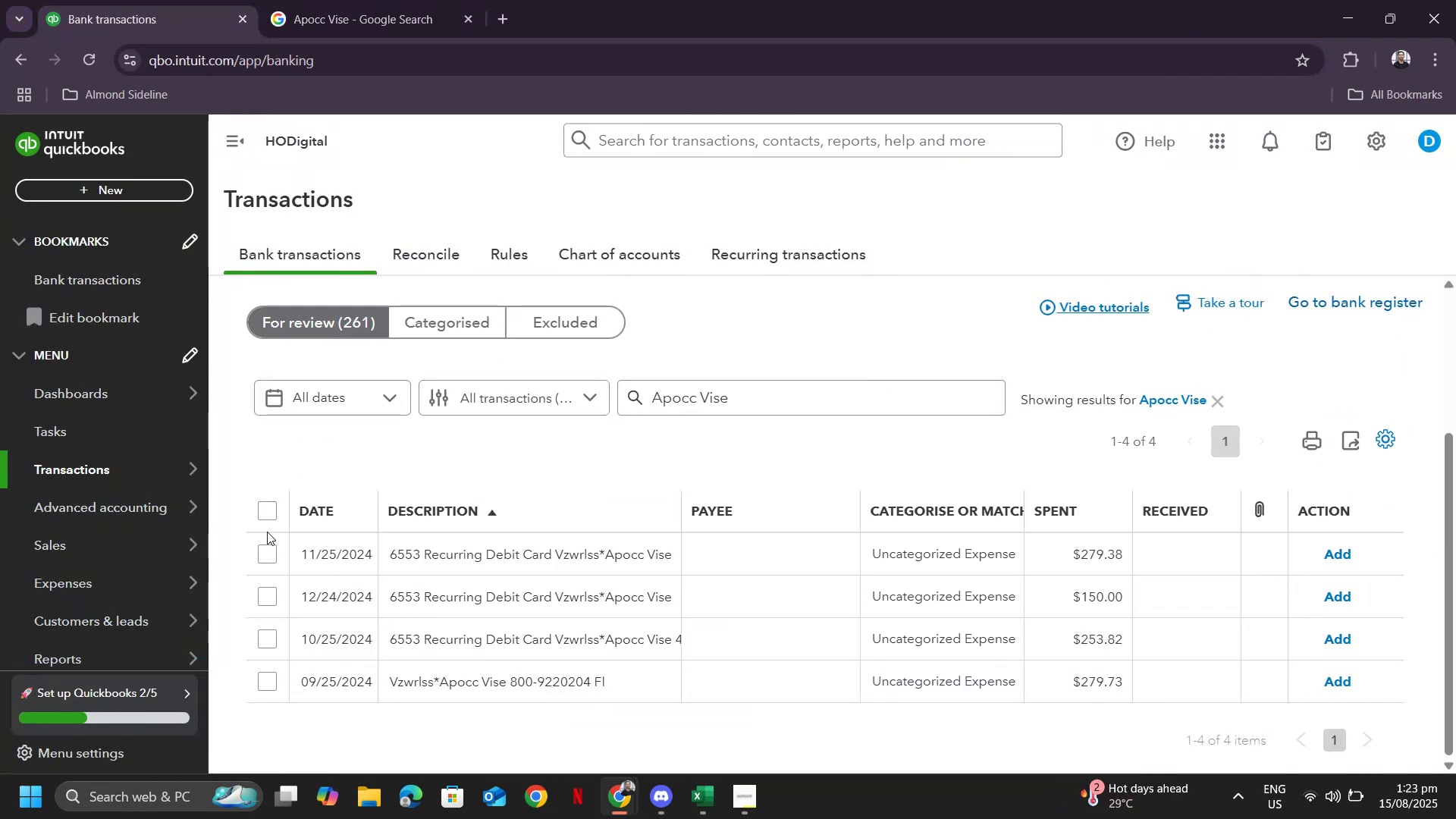 
left_click([258, 524])
 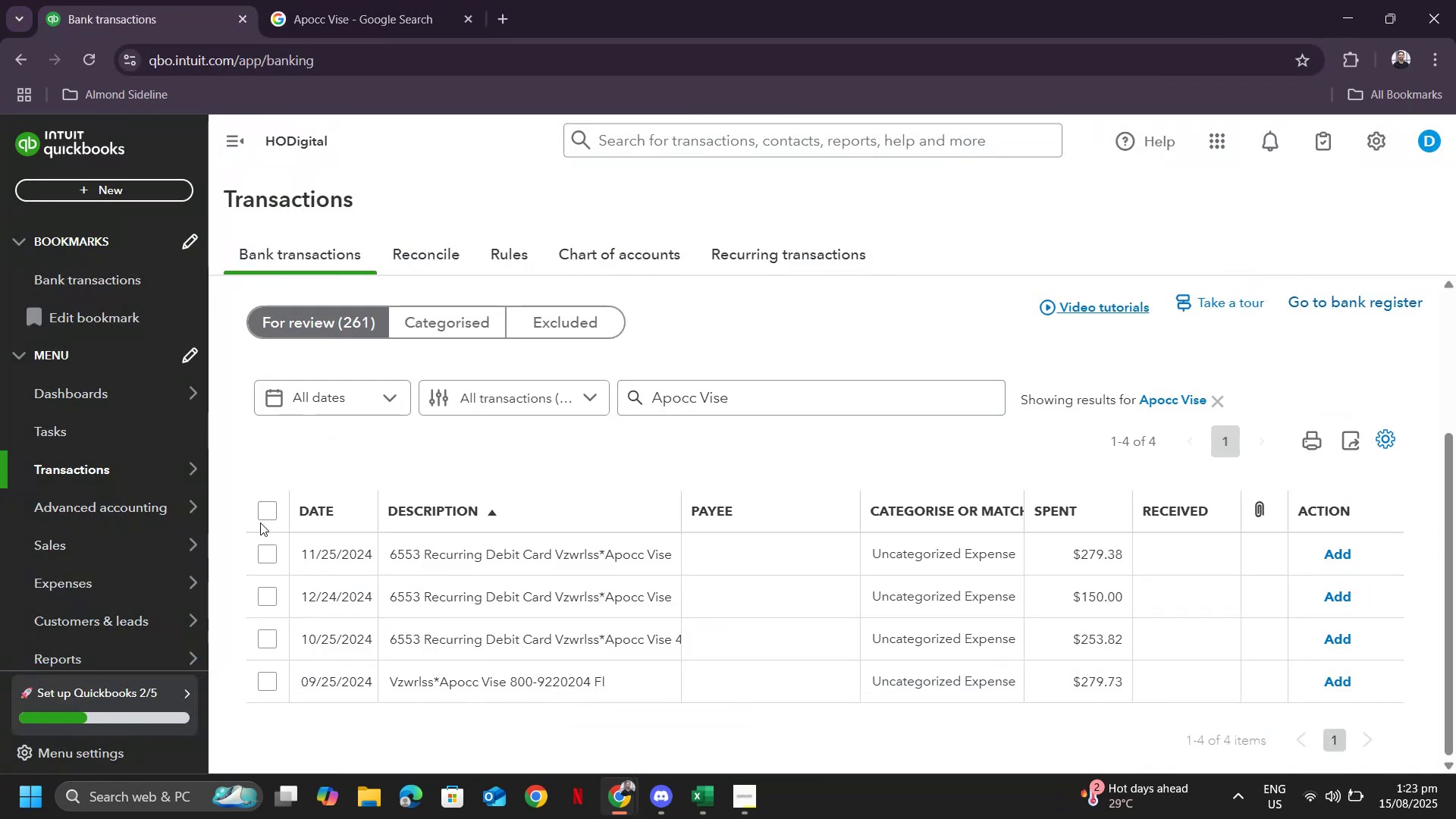 
left_click([268, 507])
 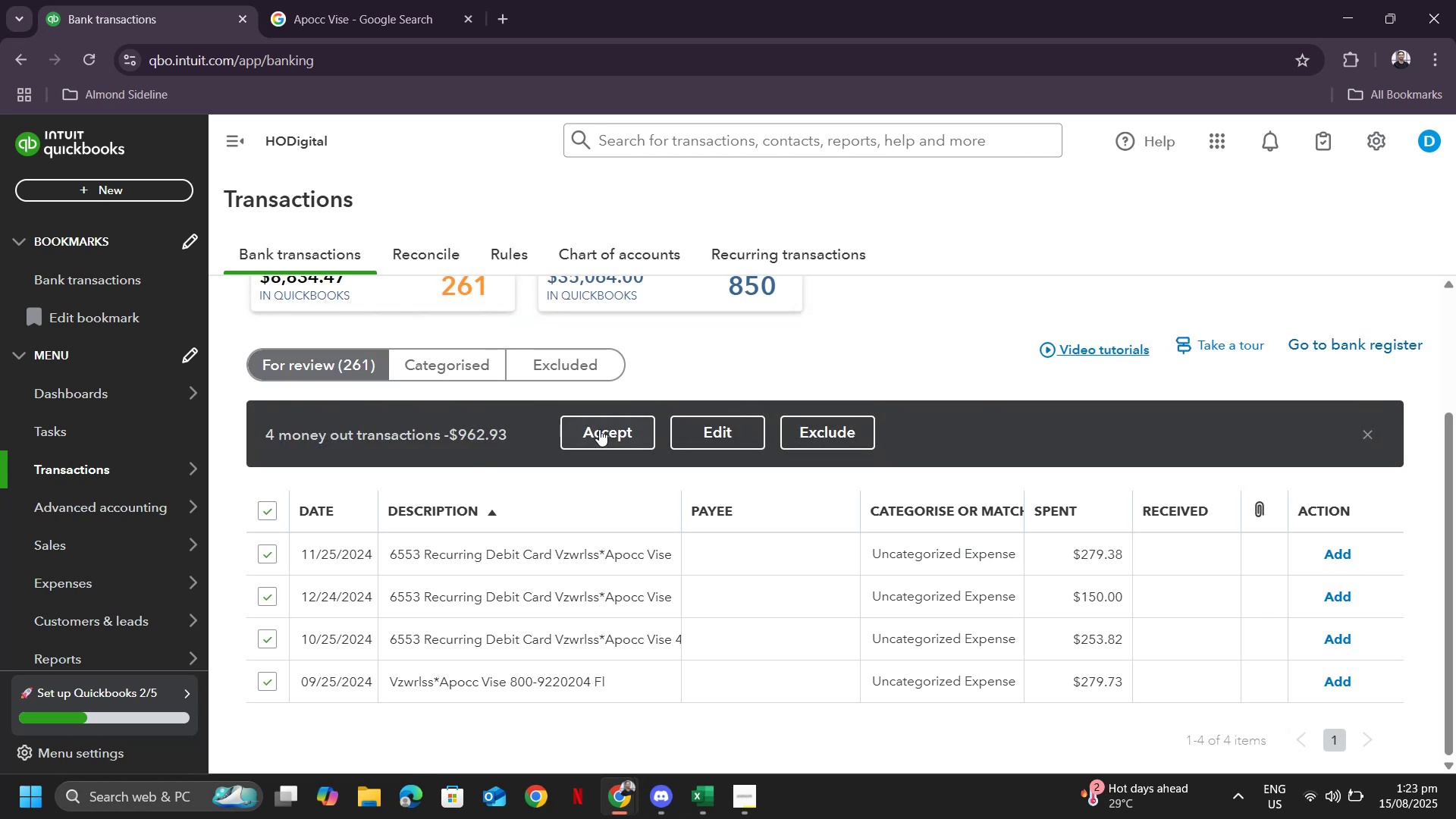 
left_click([698, 428])
 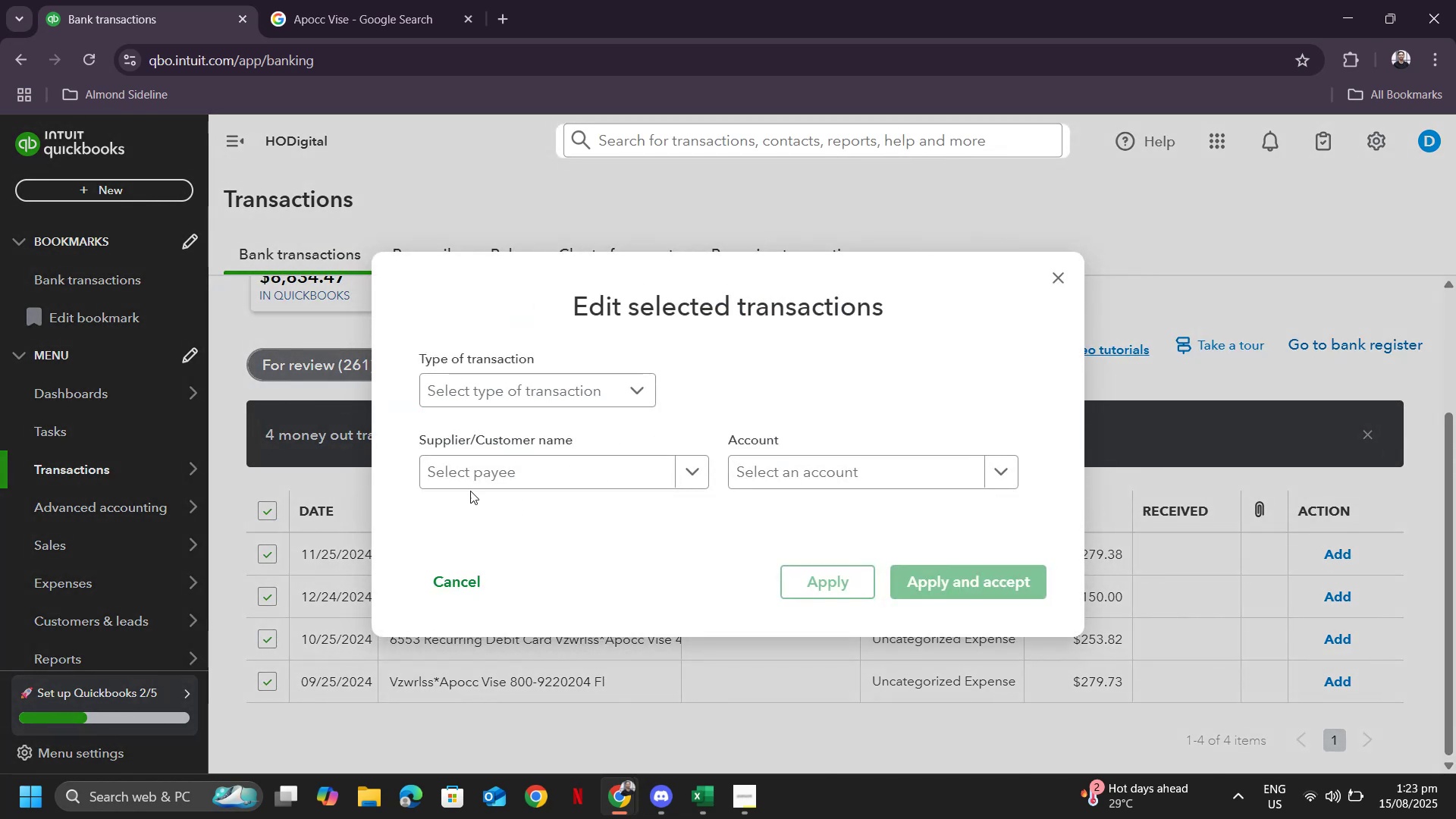 
left_click([467, 474])
 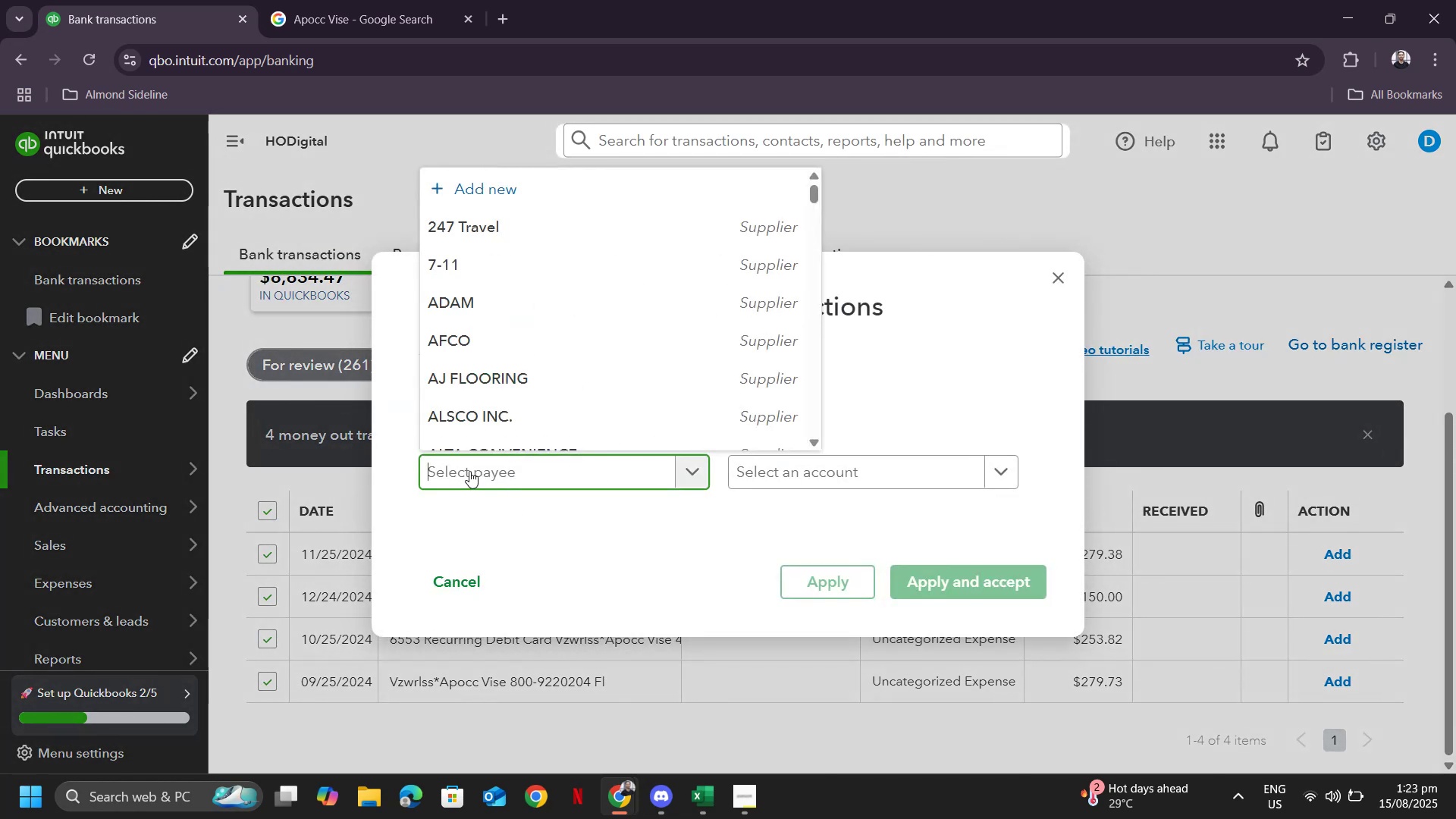 
type(verizo)
 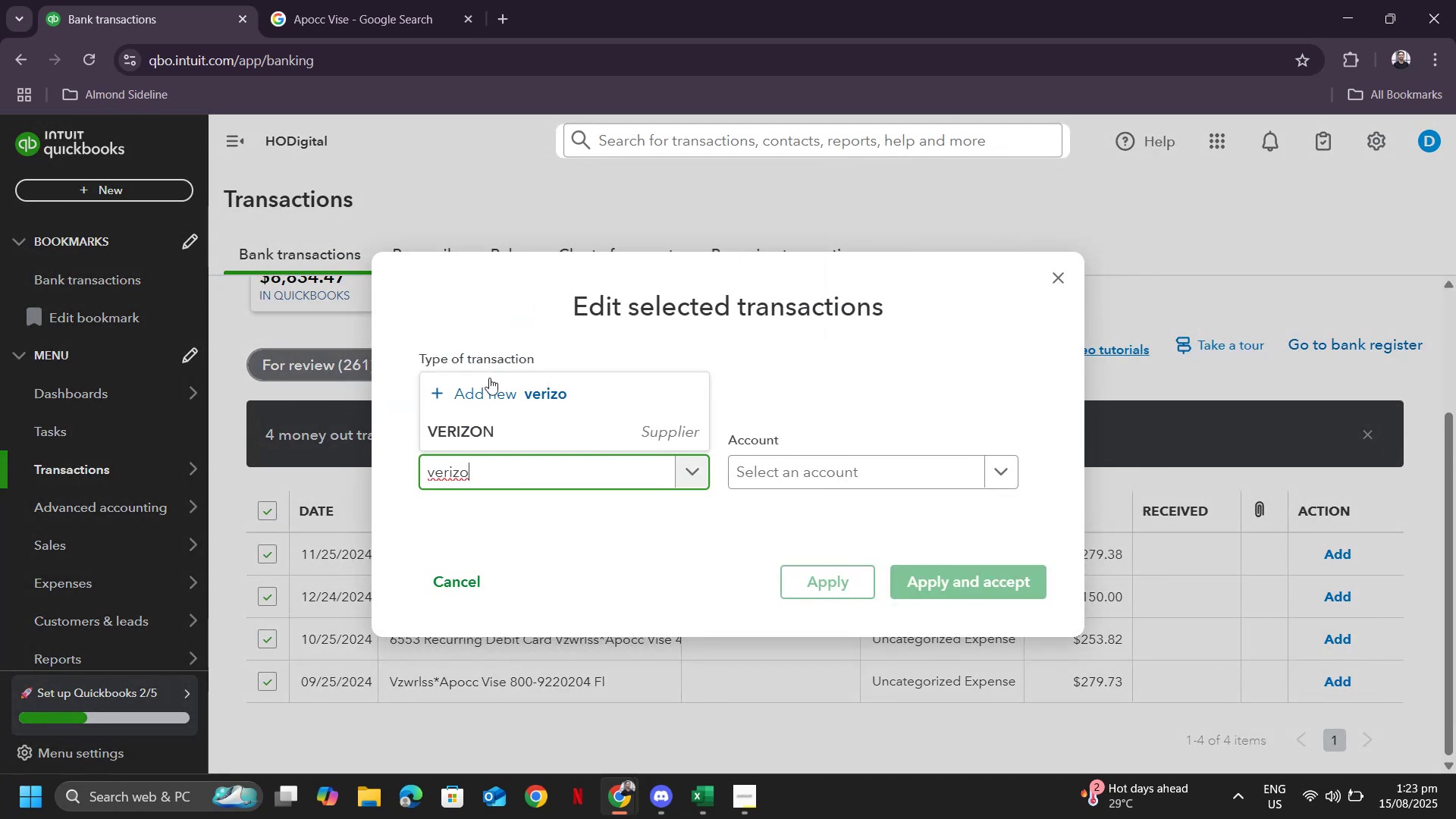 
left_click([482, 423])
 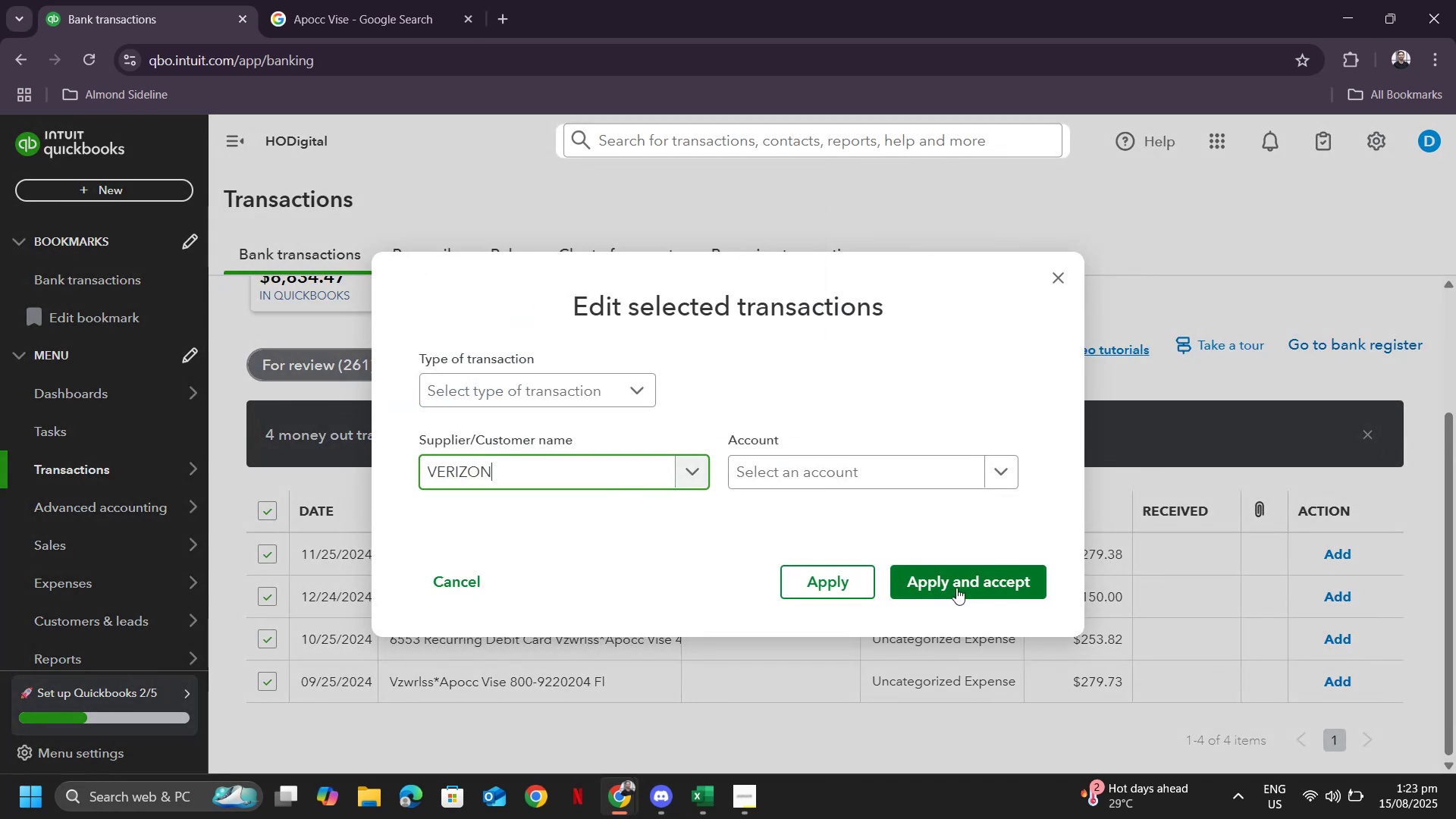 
mouse_move([904, 498])
 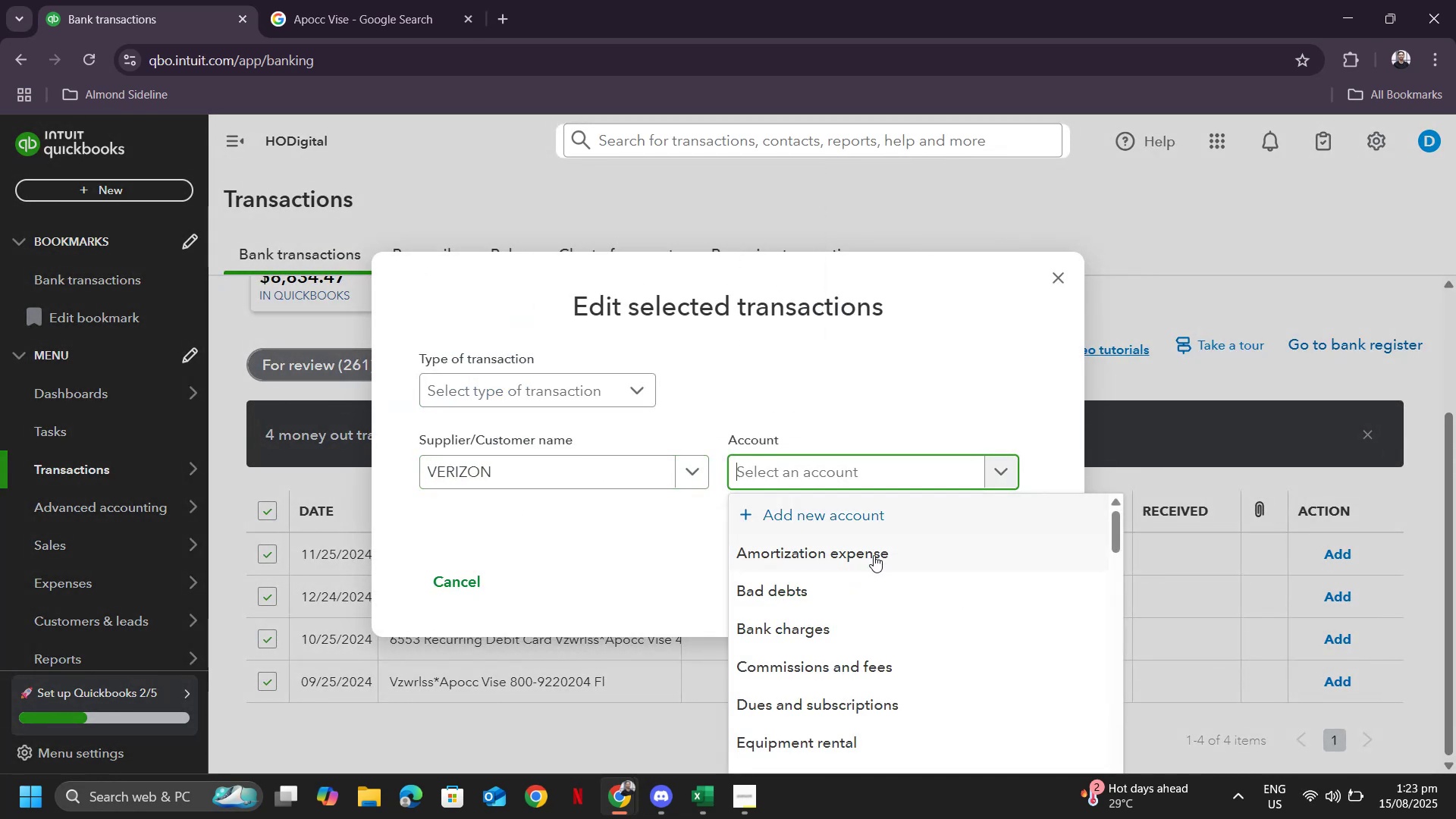 
scroll: coordinate [864, 580], scroll_direction: down, amount: 1.0
 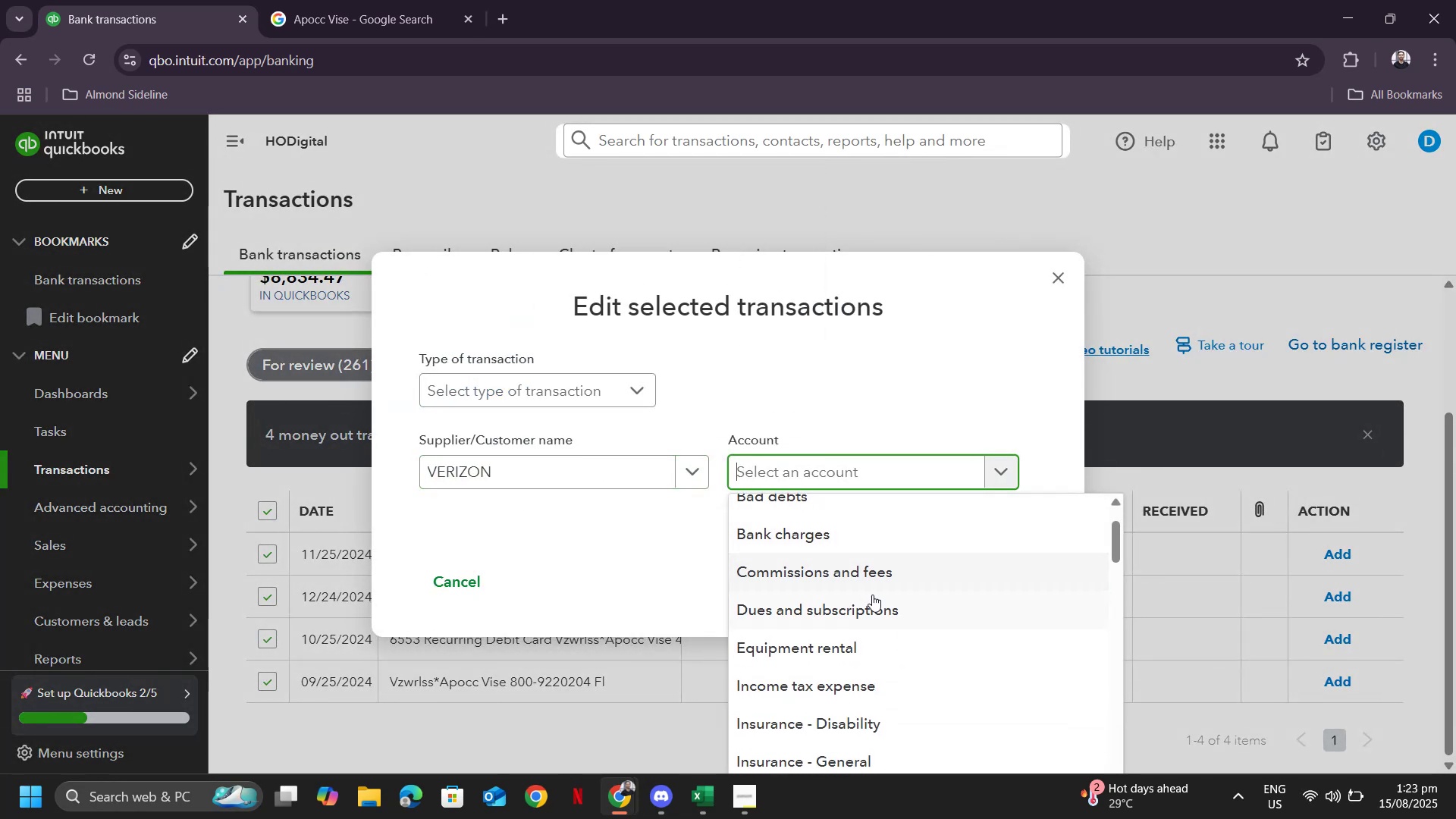 
left_click([872, 606])
 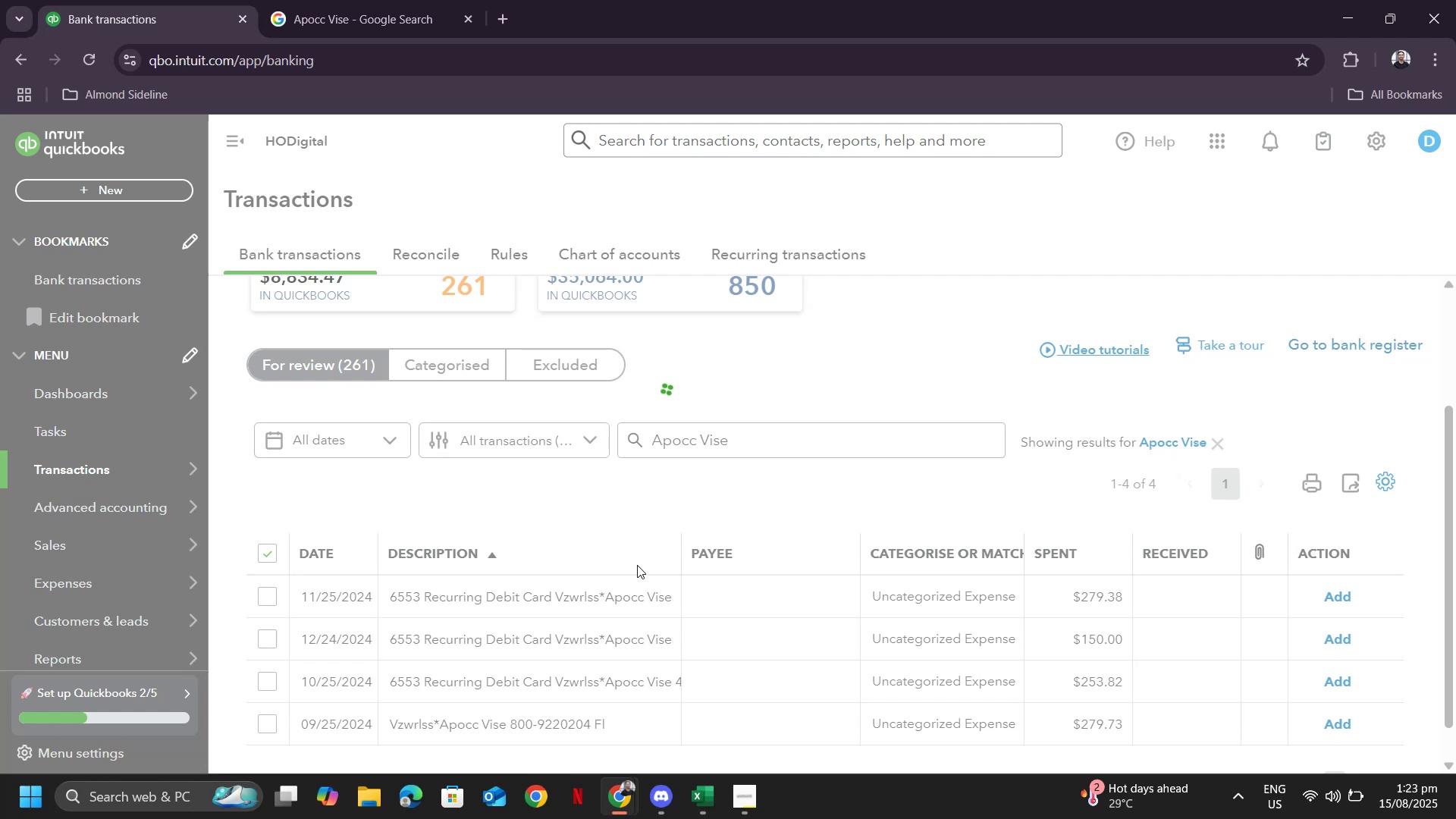 
scroll: coordinate [557, 532], scroll_direction: down, amount: 2.0
 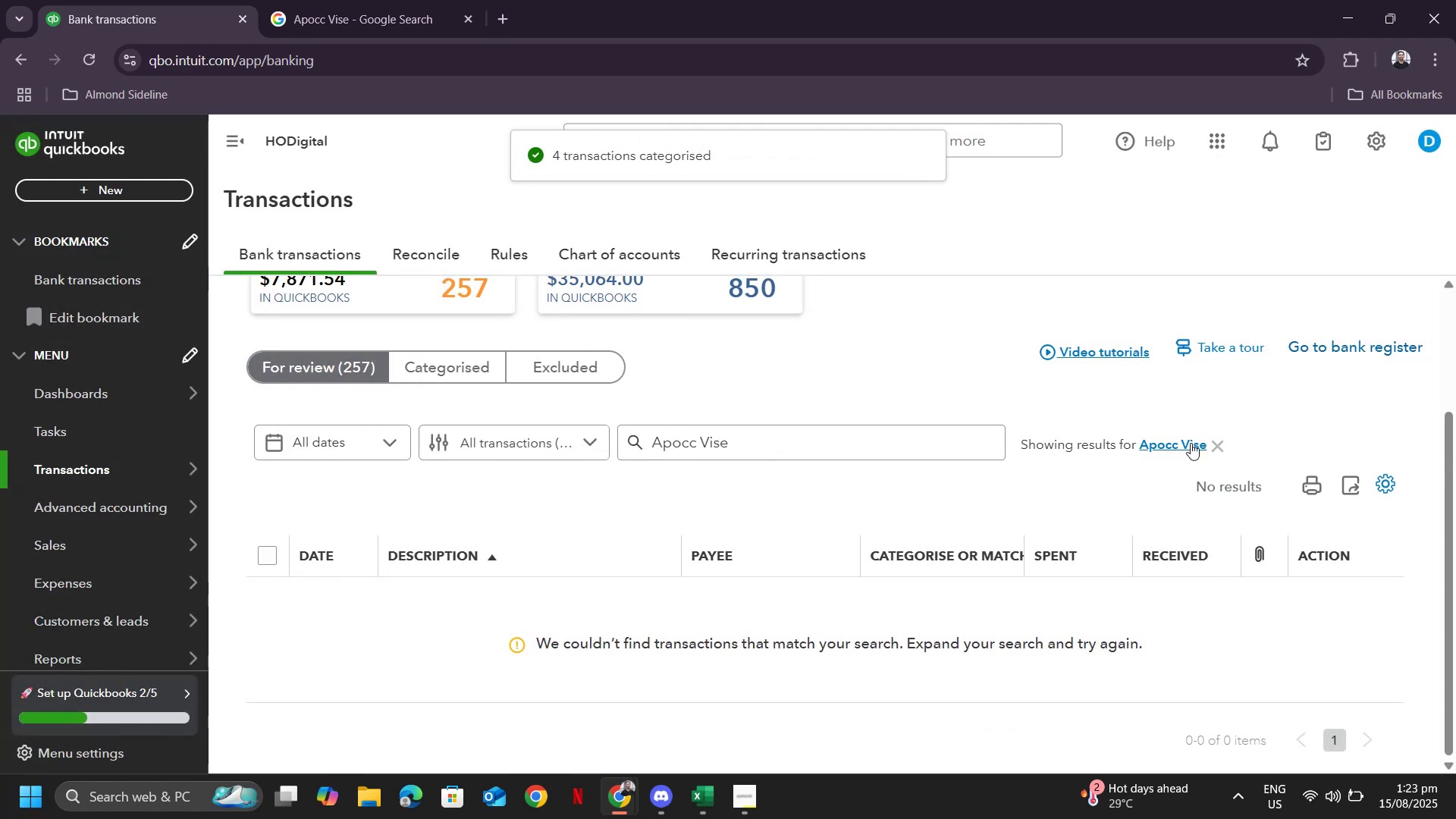 
left_click([1186, 446])
 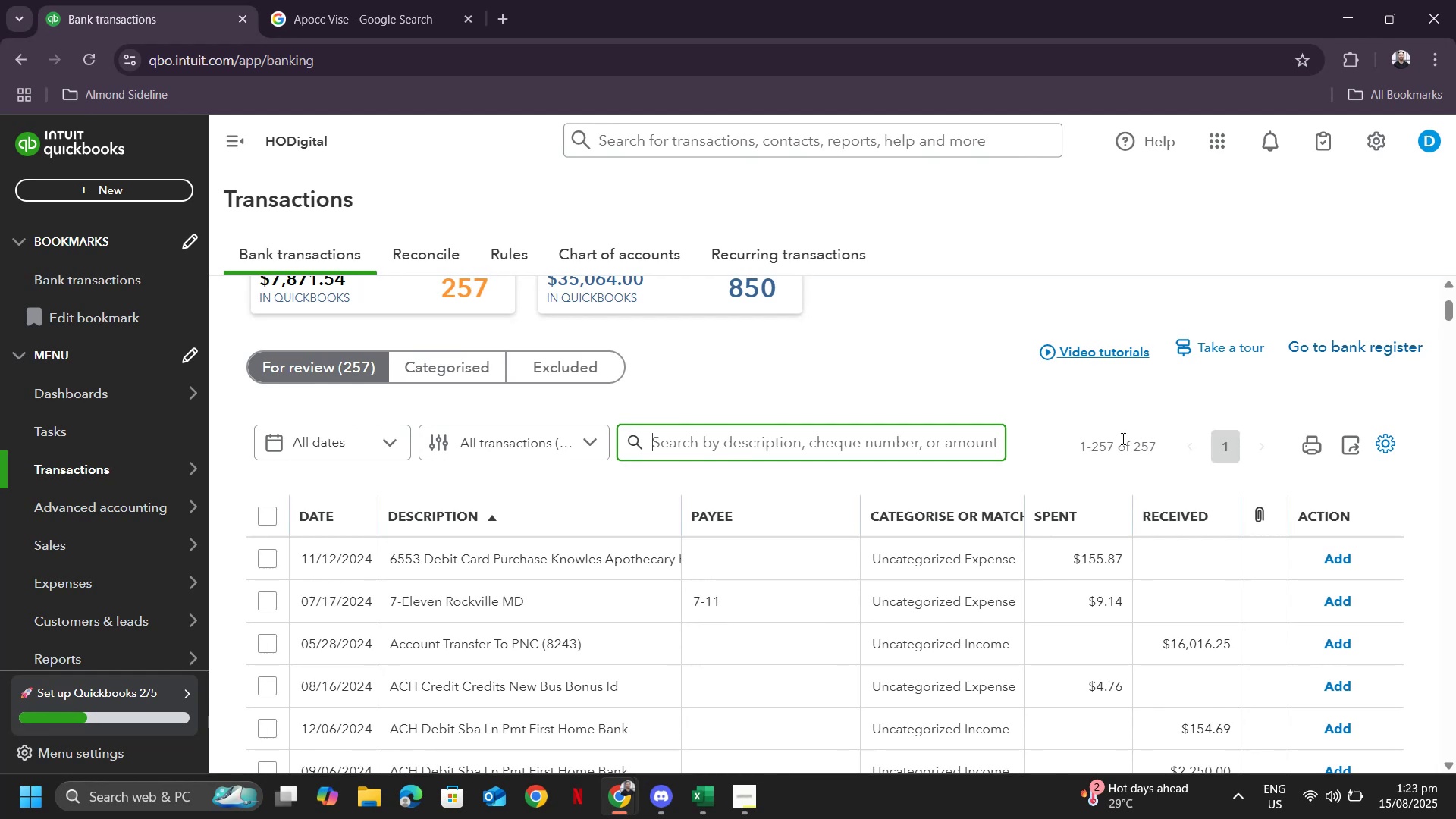 
wait(13.35)
 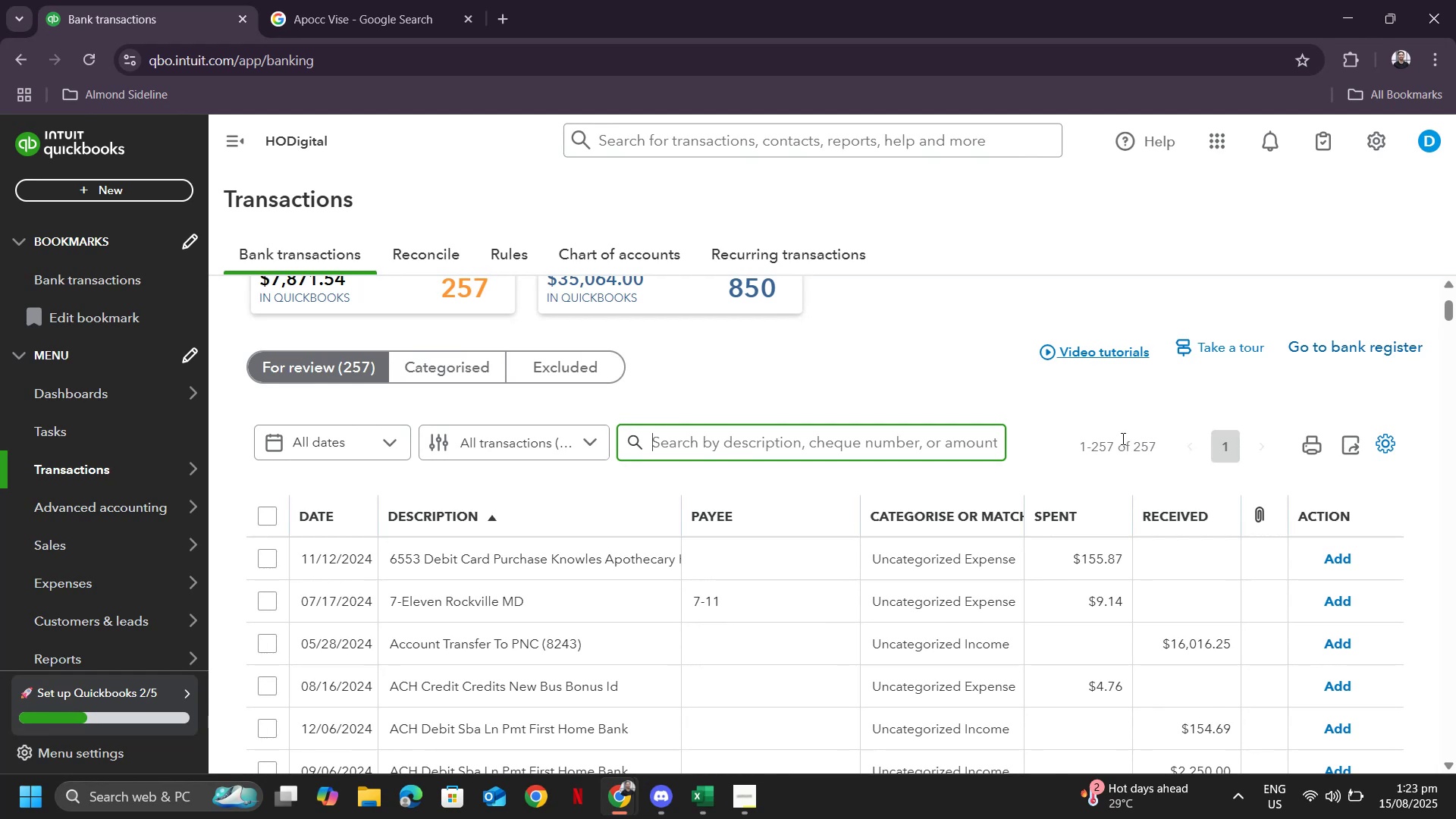 
left_click([700, 443])
 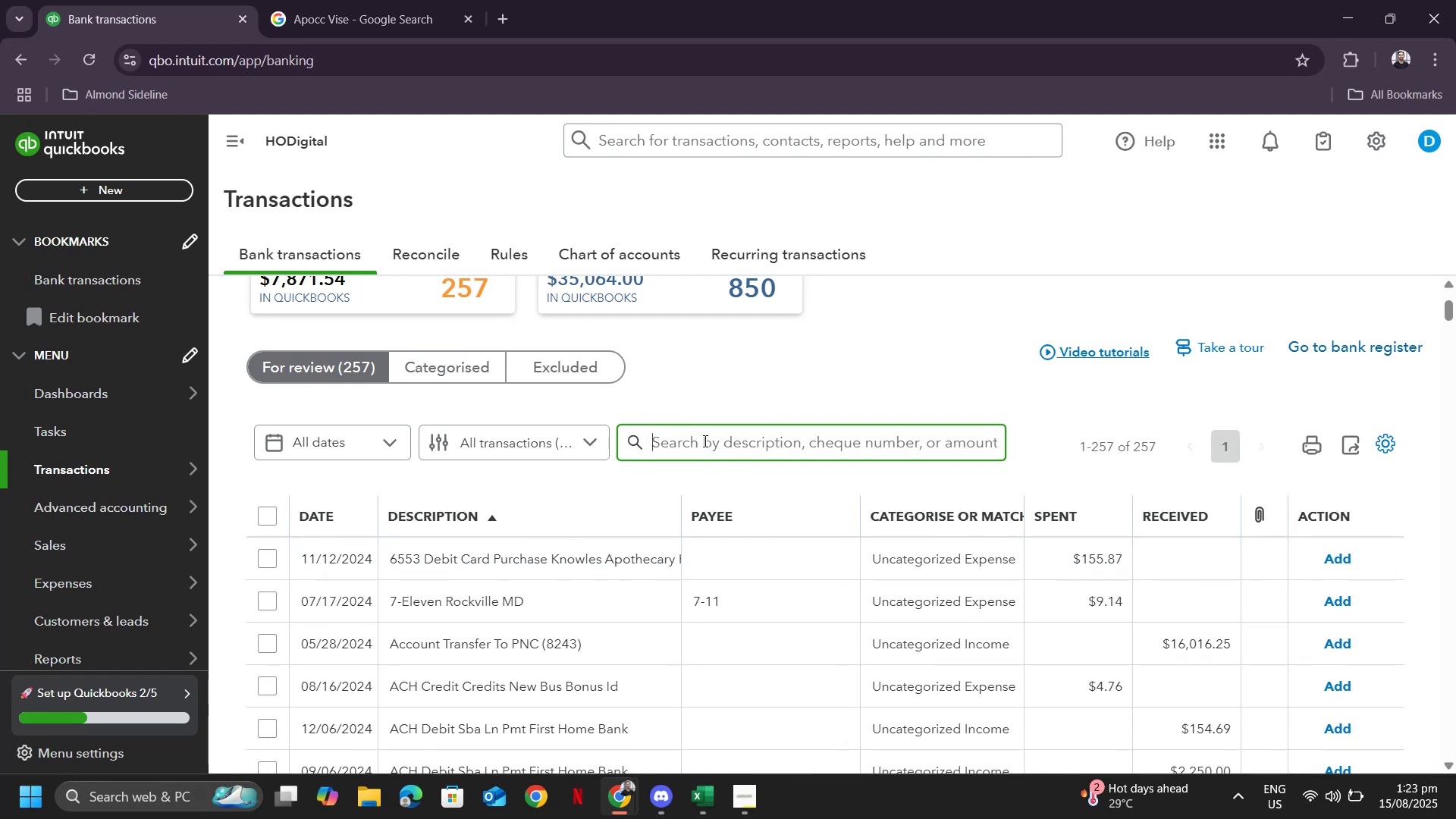 
type(eleven)
 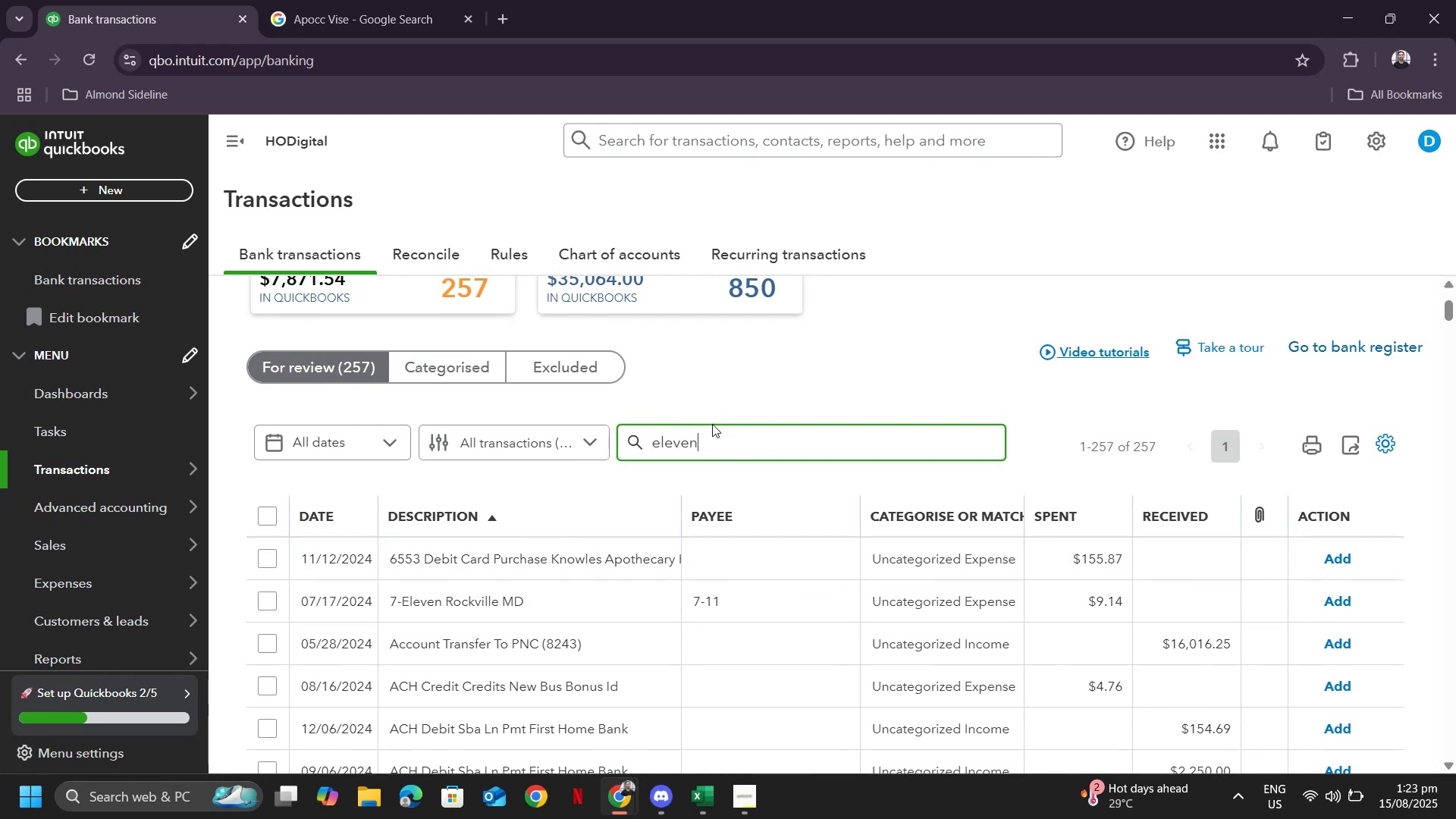 
key(Enter)
 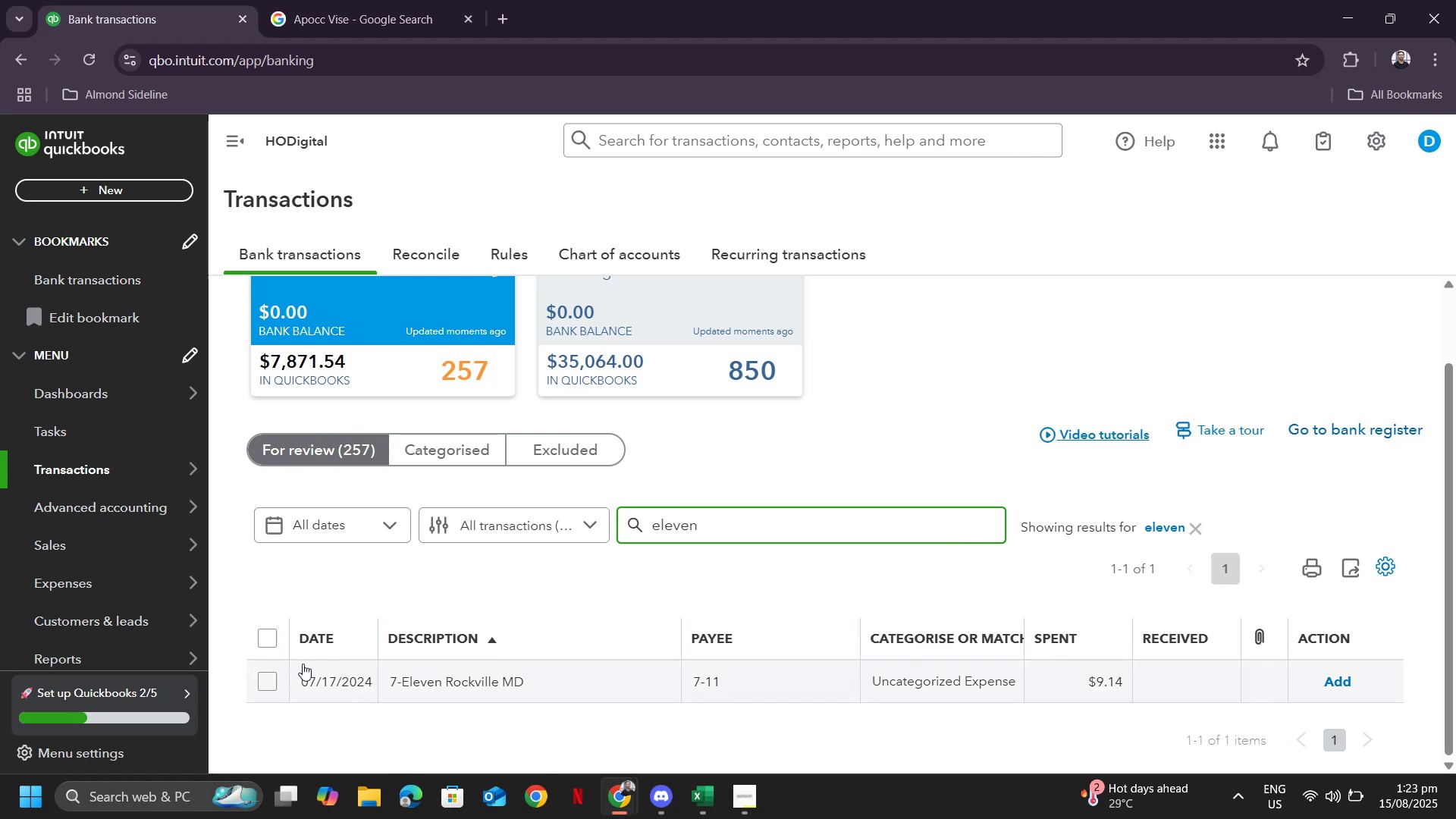 
left_click([258, 679])
 